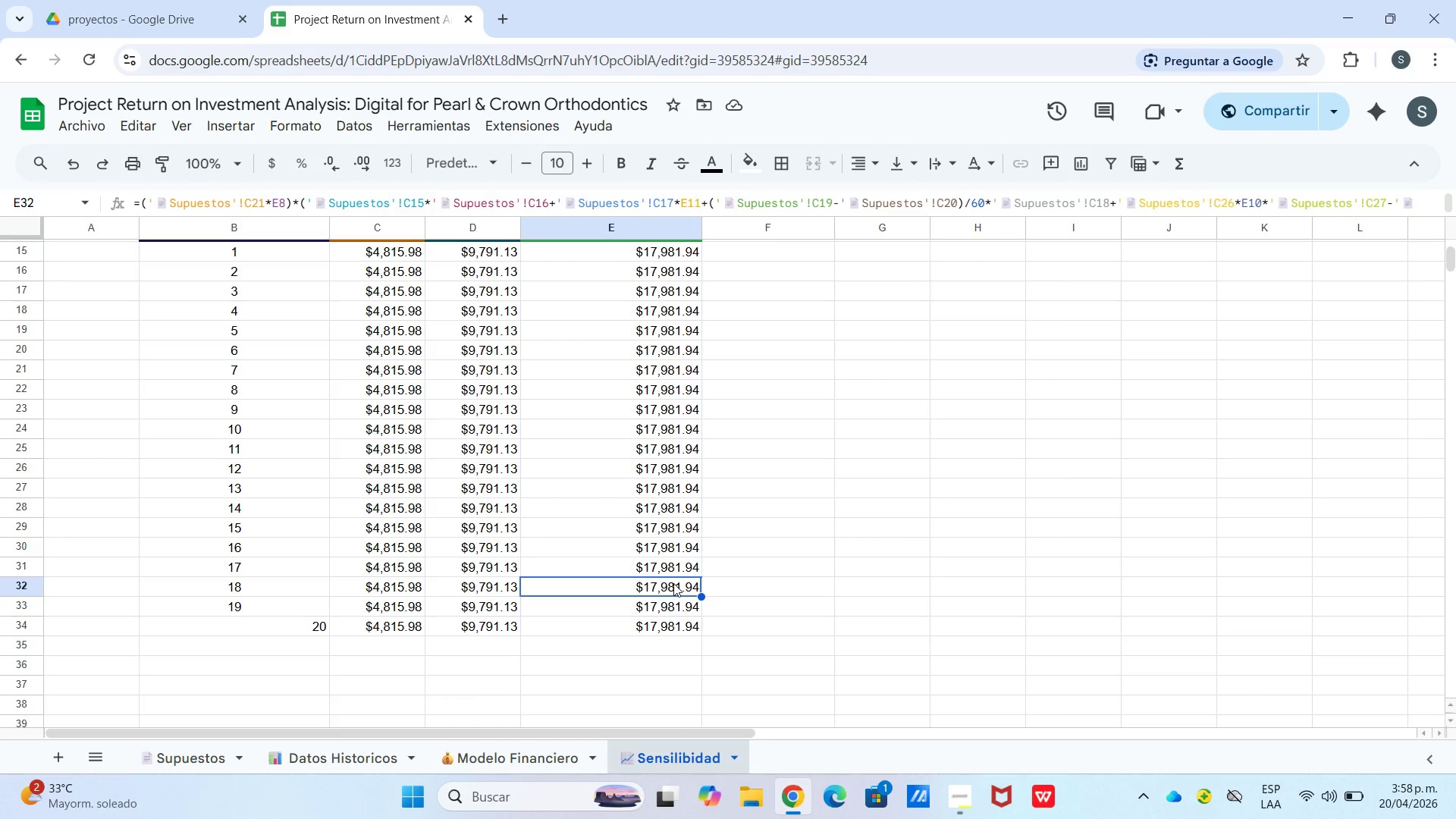 
double_click([673, 583])
 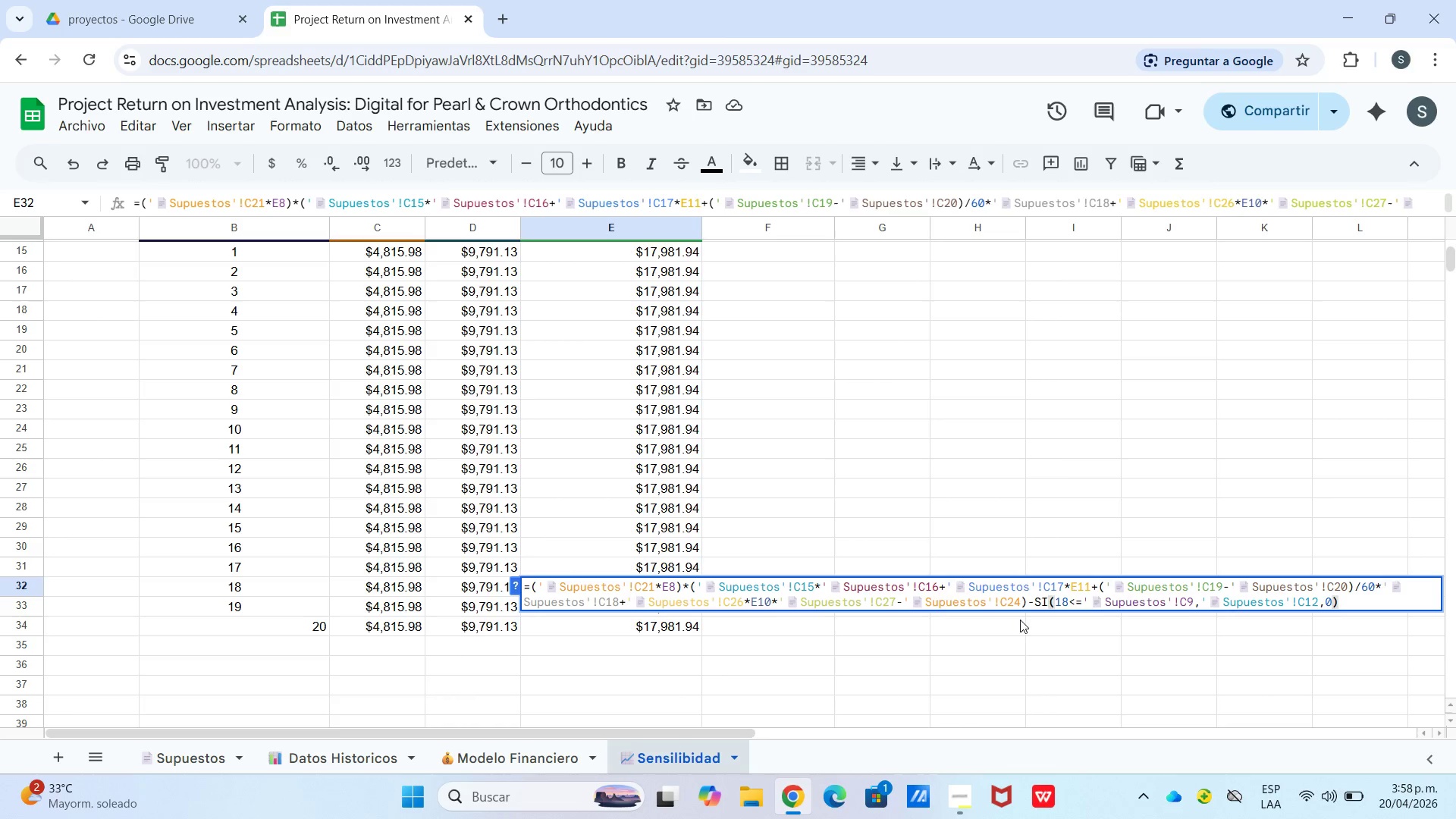 
left_click([940, 547])
 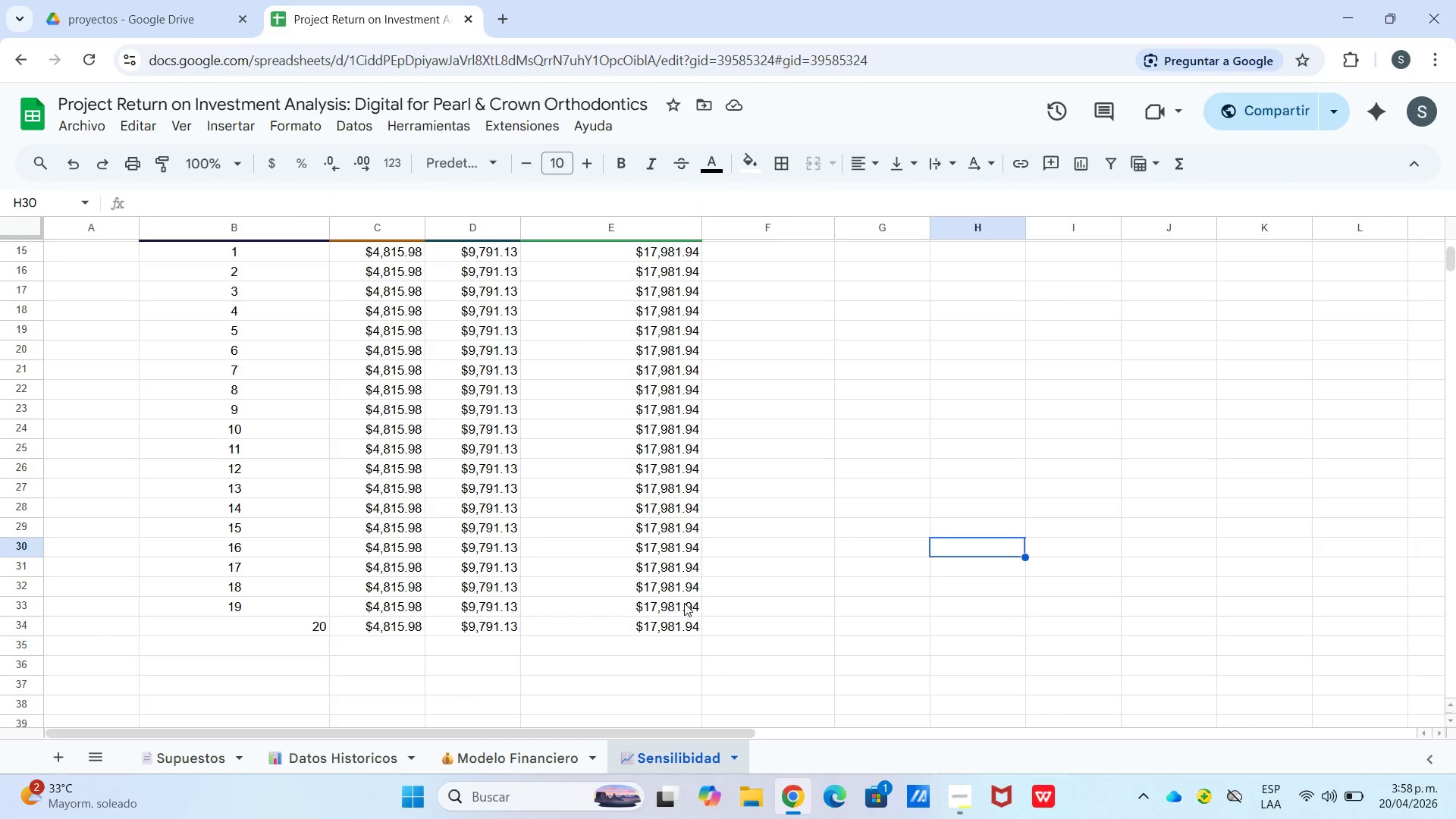 
double_click([684, 603])
 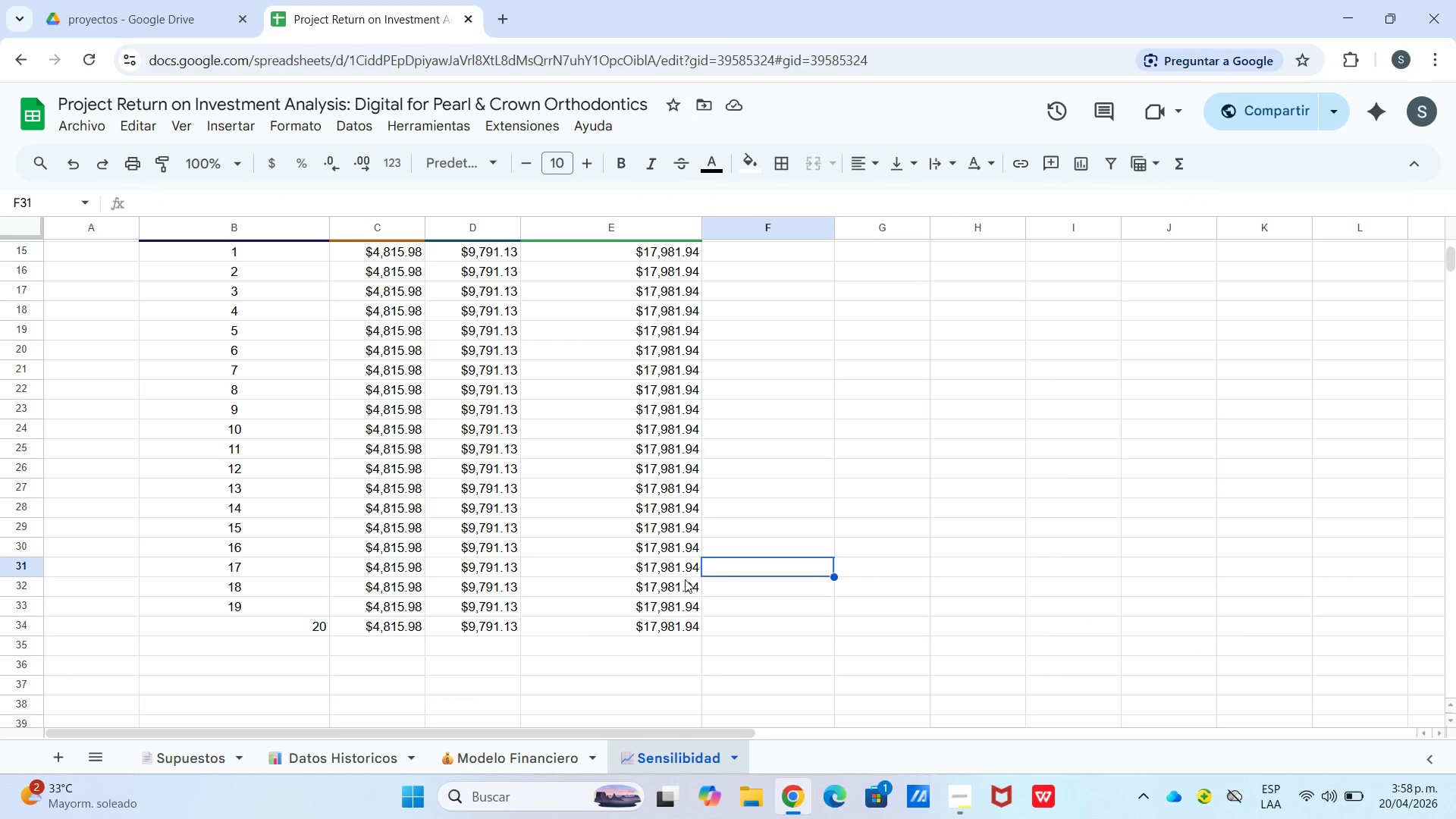 
double_click([682, 590])
 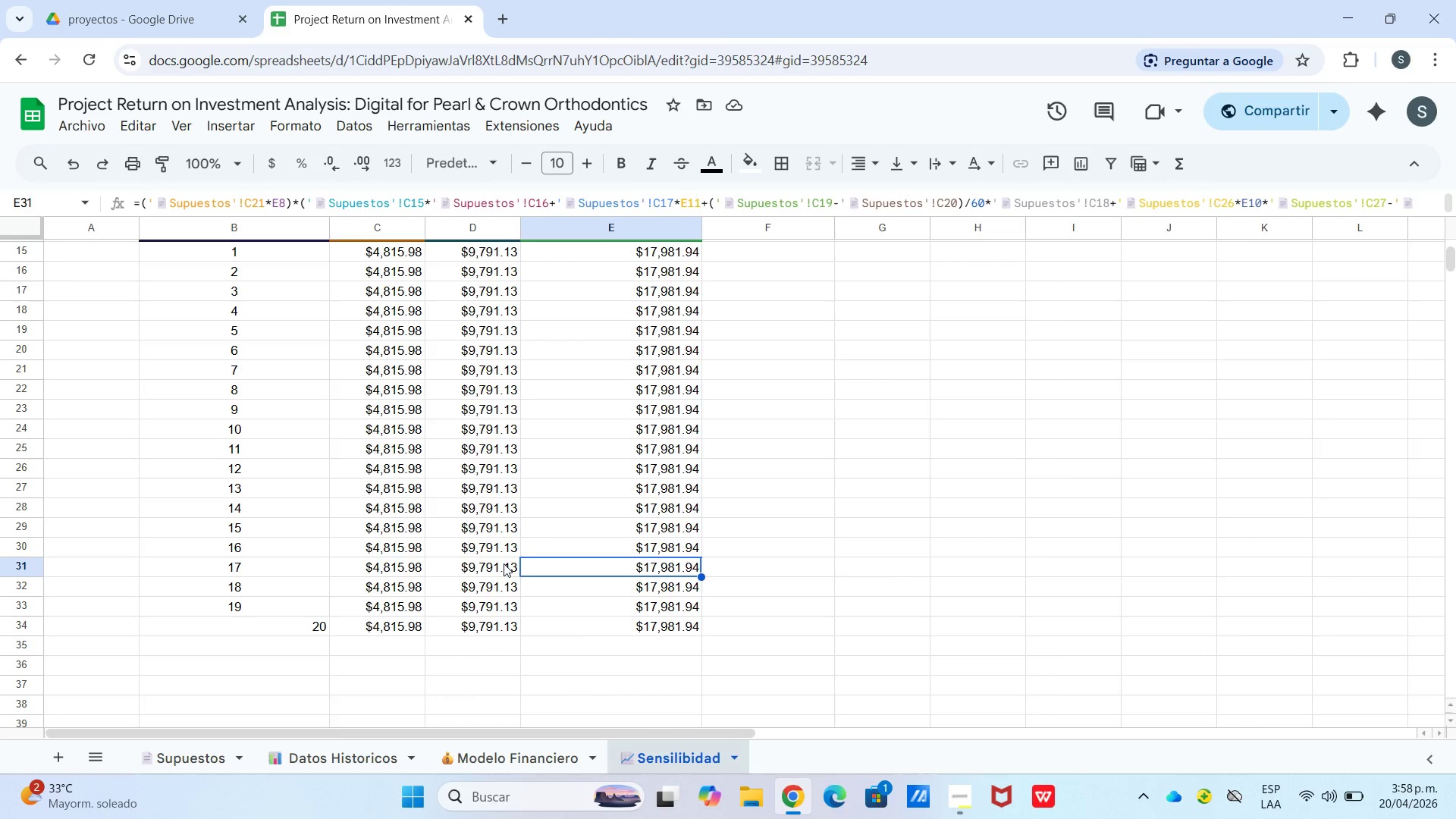 
wait(6.89)
 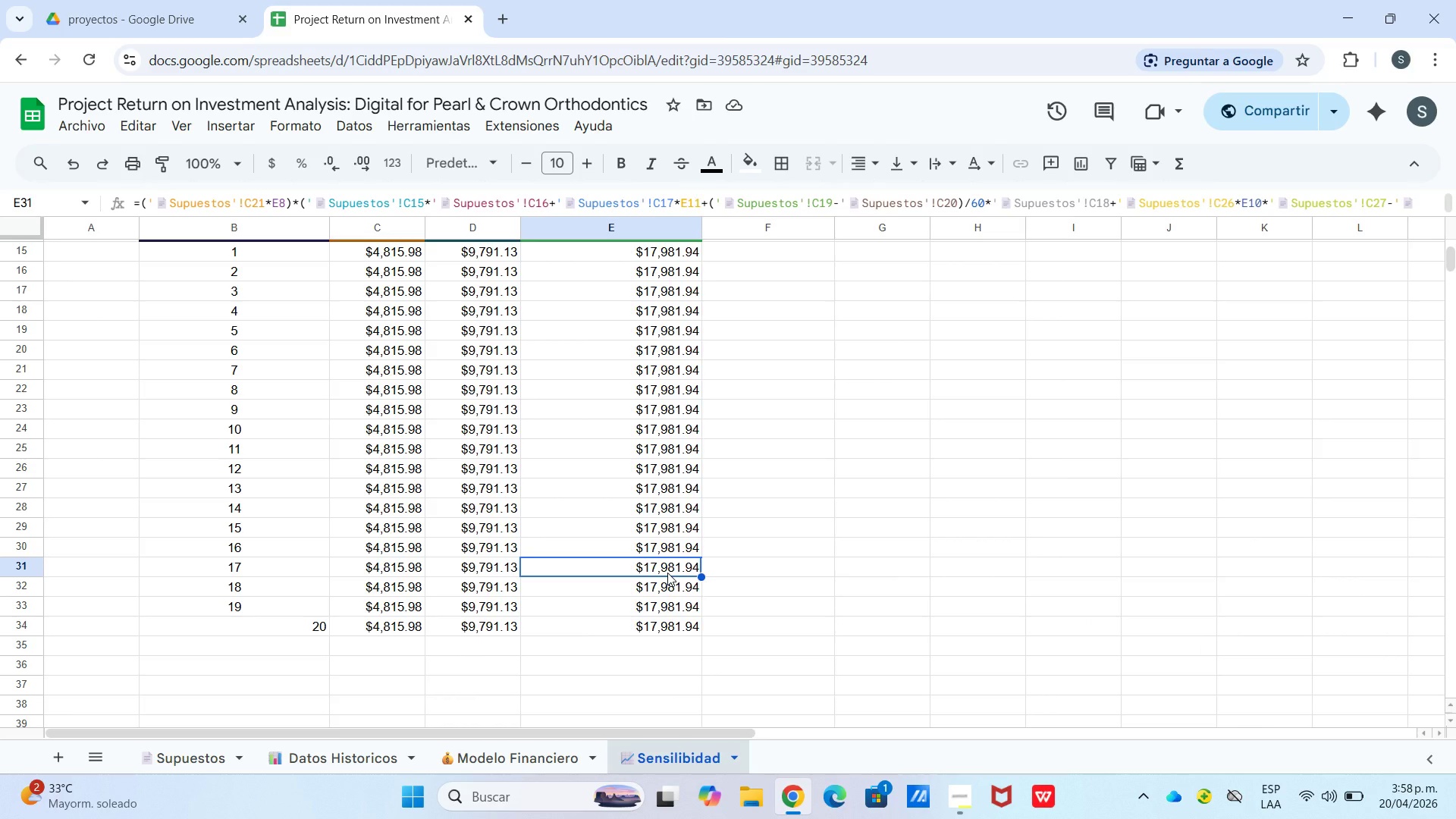 
double_click([559, 566])
 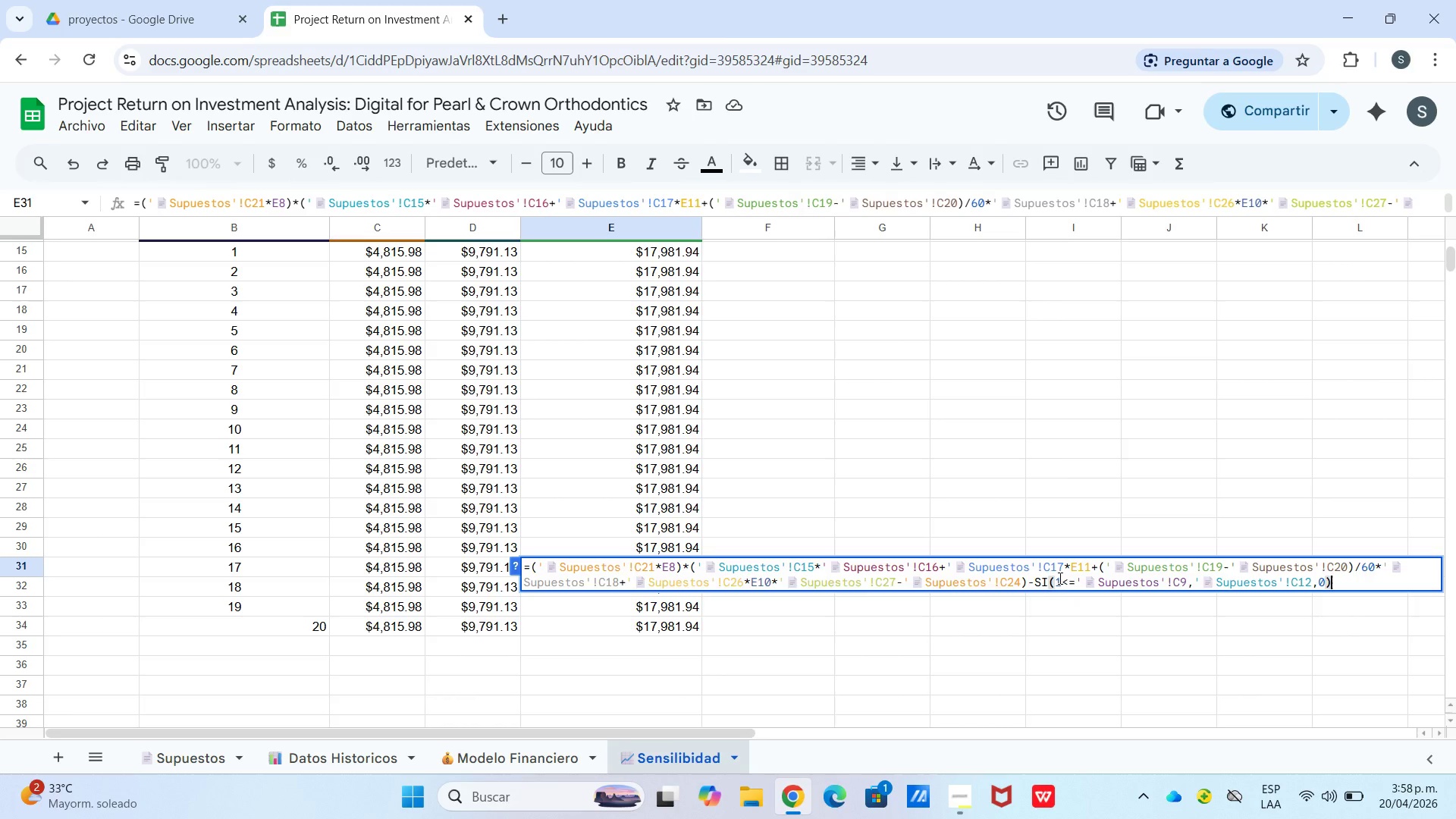 
left_click([1065, 583])
 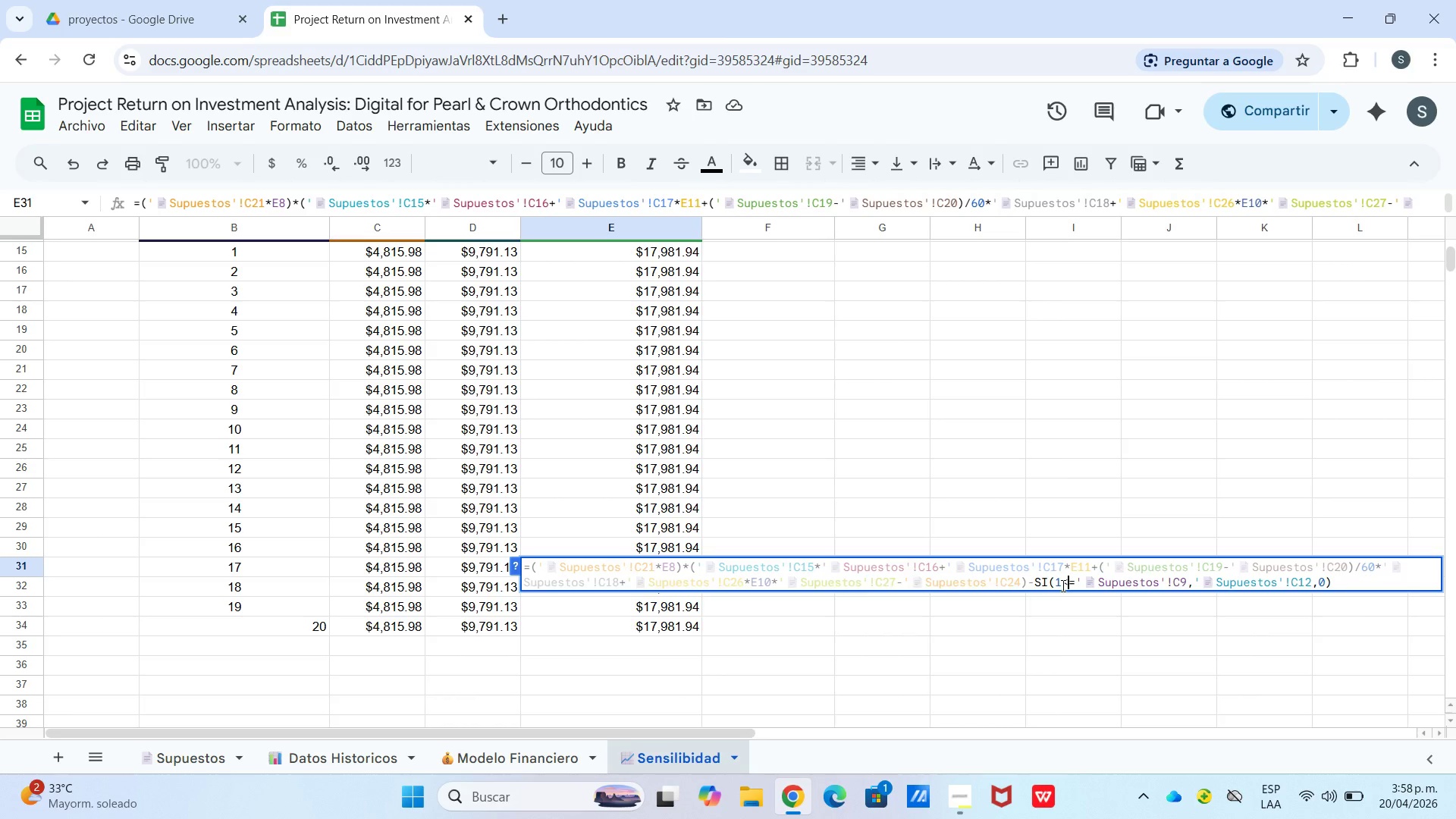 
left_click([1061, 586])
 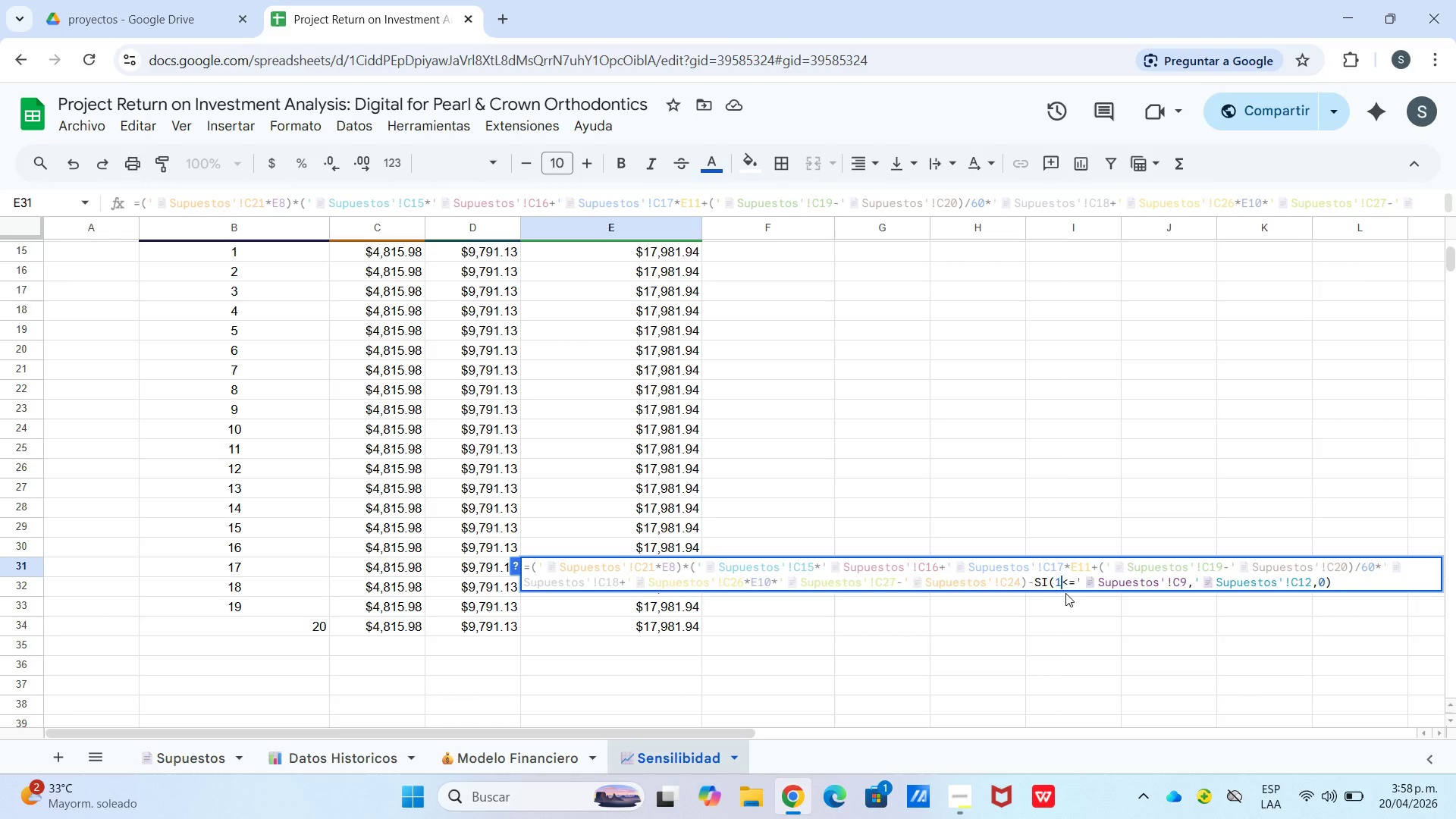 
key(Numpad7)
 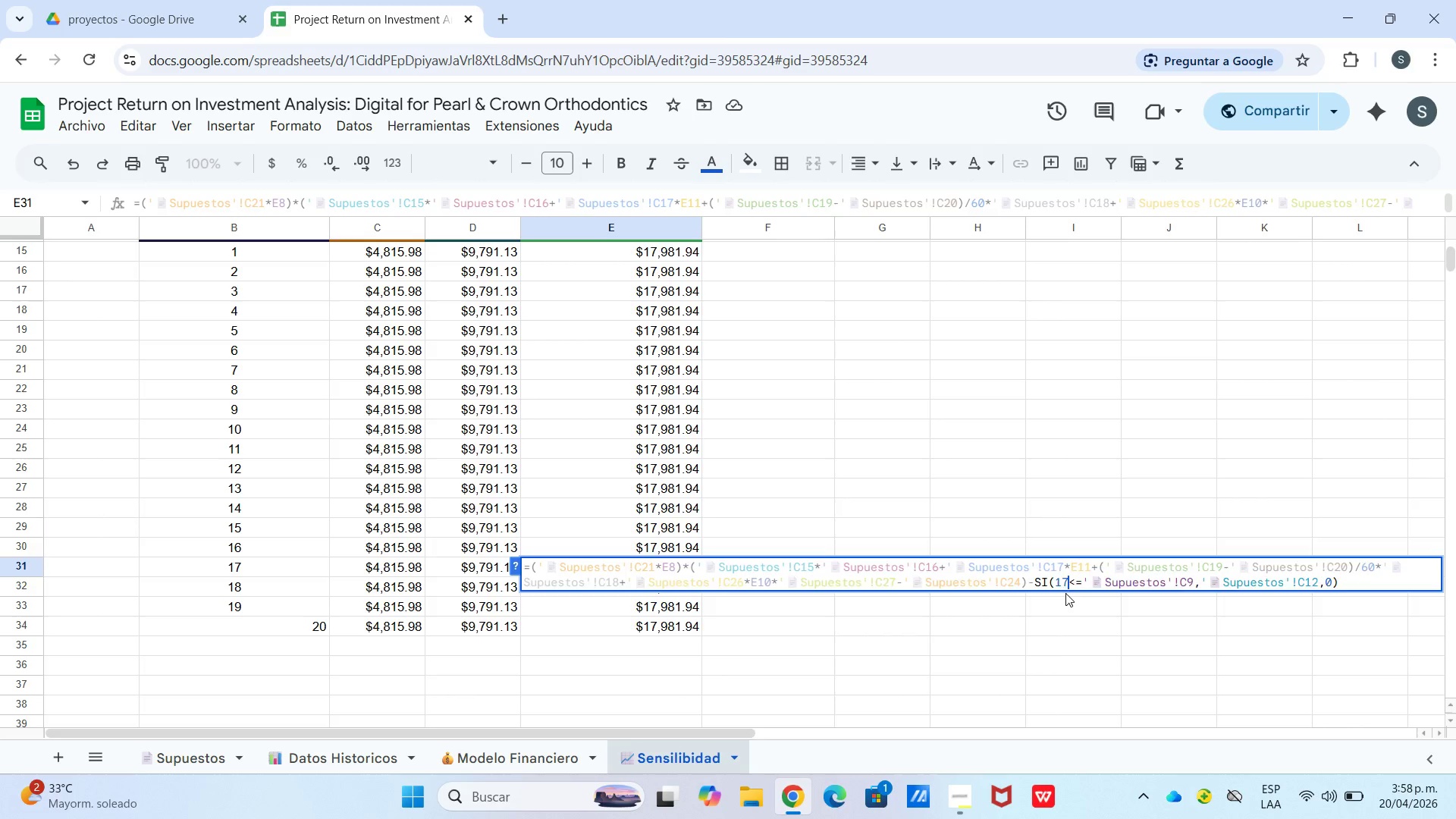 
key(Enter)
 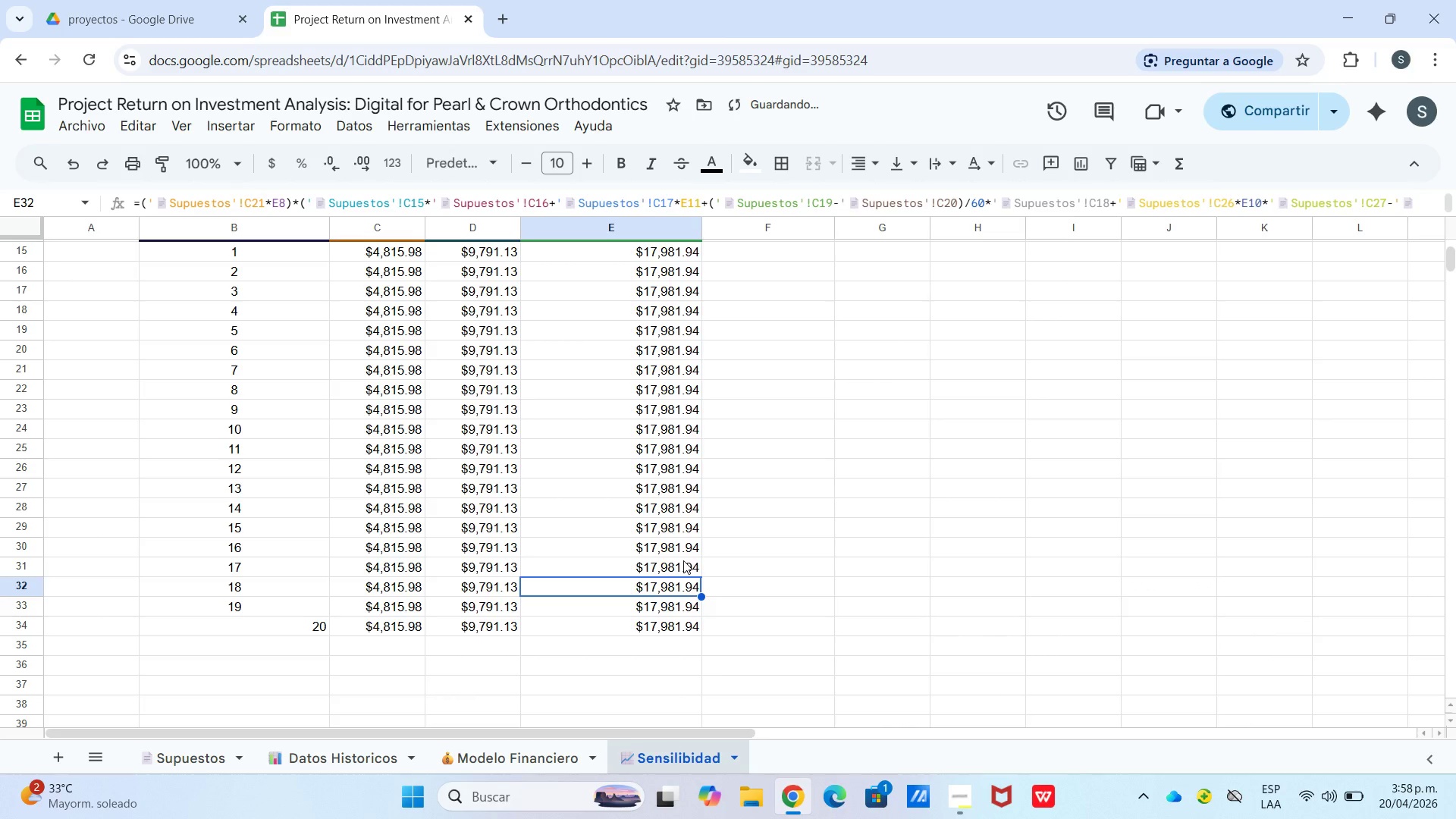 
left_click_drag(start_coordinate=[683, 561], to_coordinate=[683, 565])
 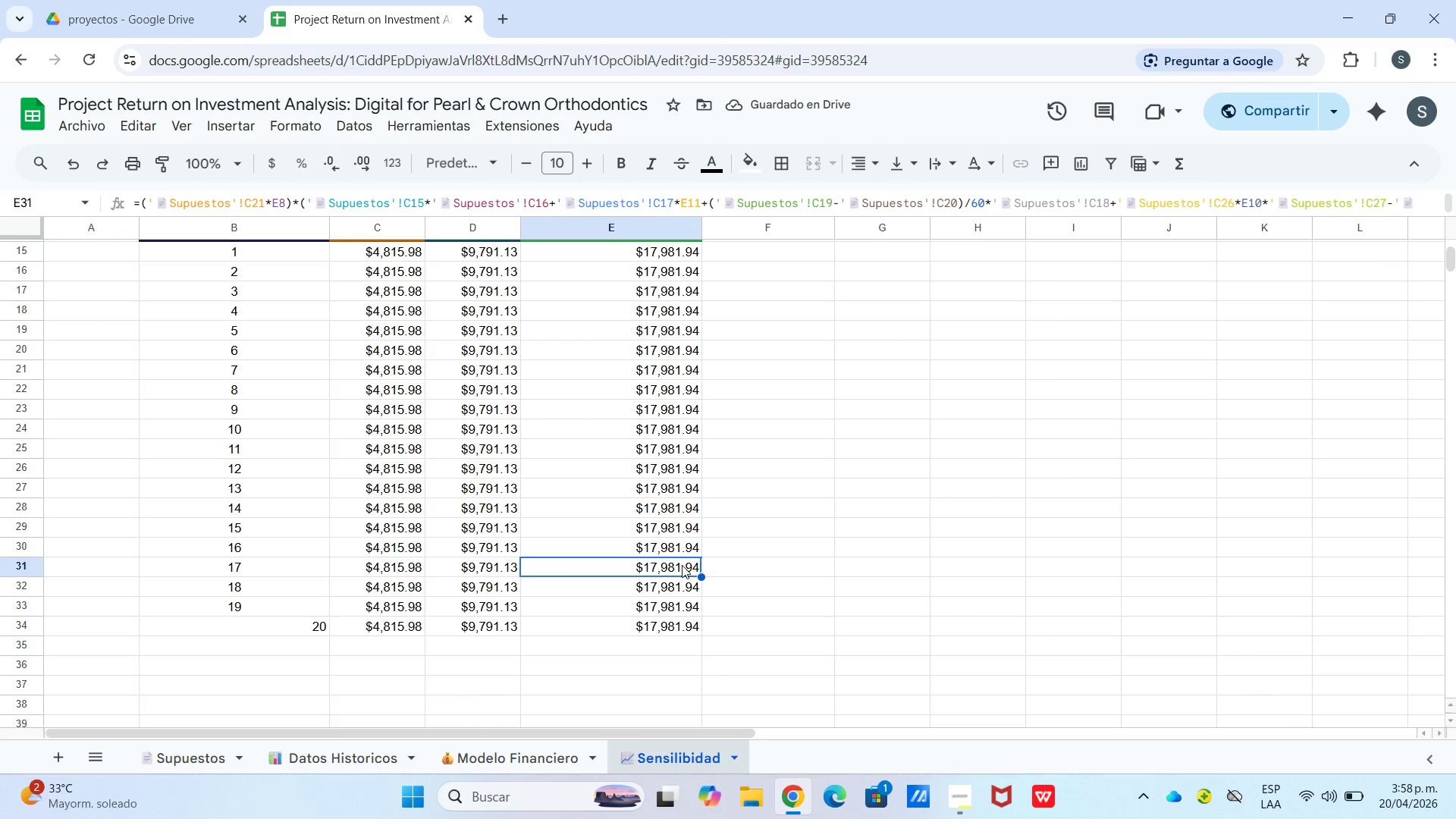 
double_click([682, 565])
 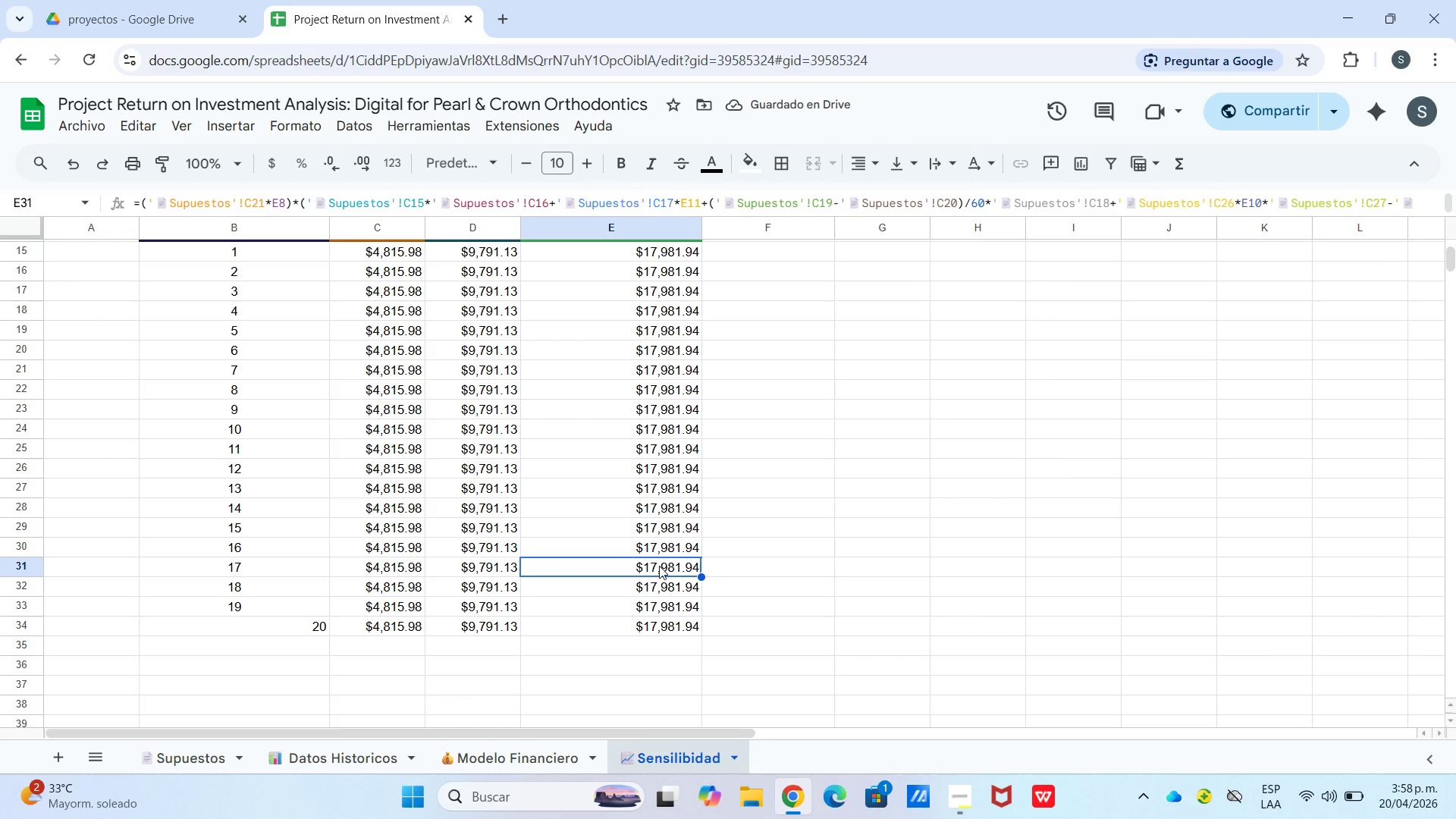 
double_click([661, 566])
 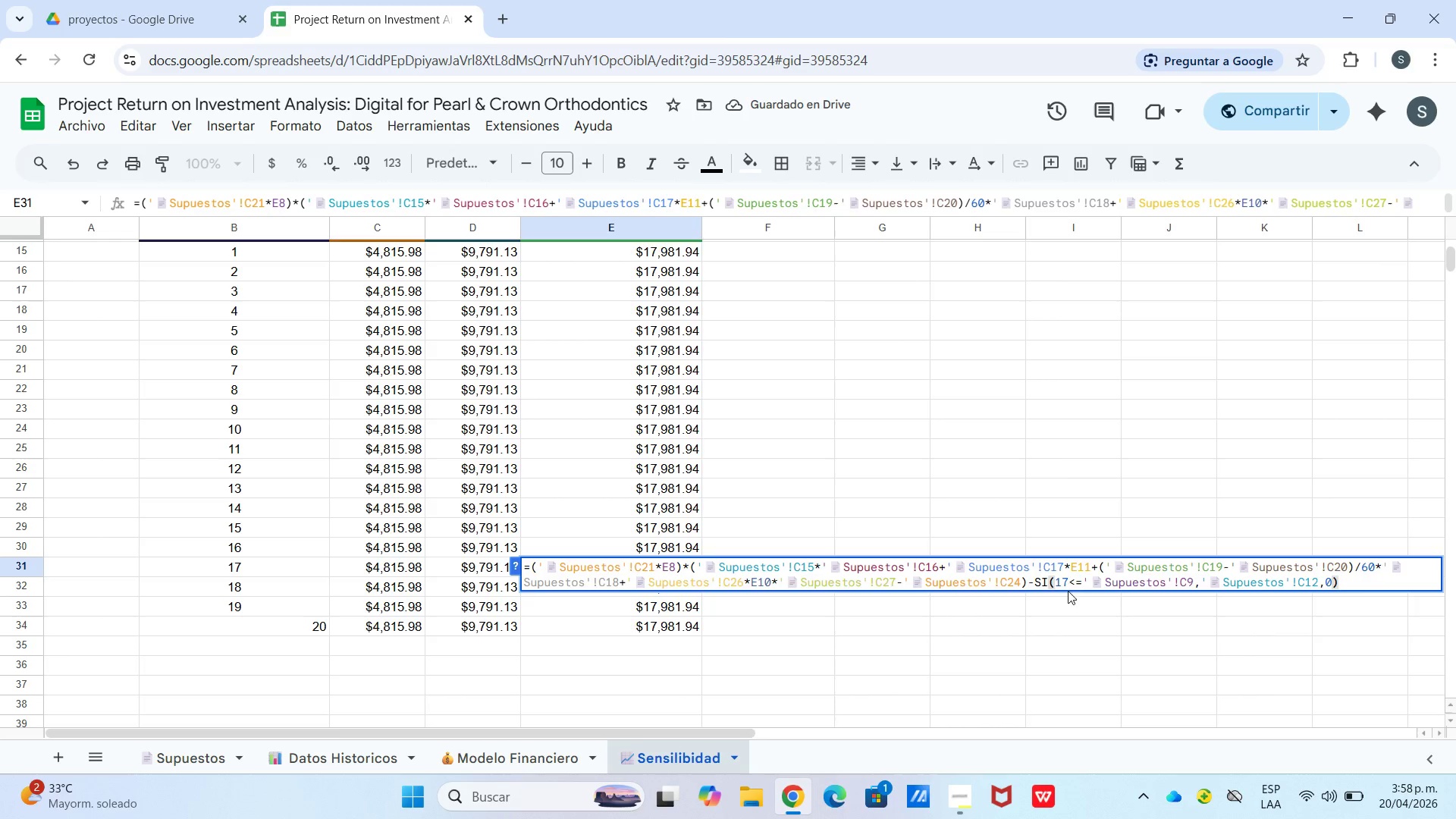 
left_click([1068, 584])
 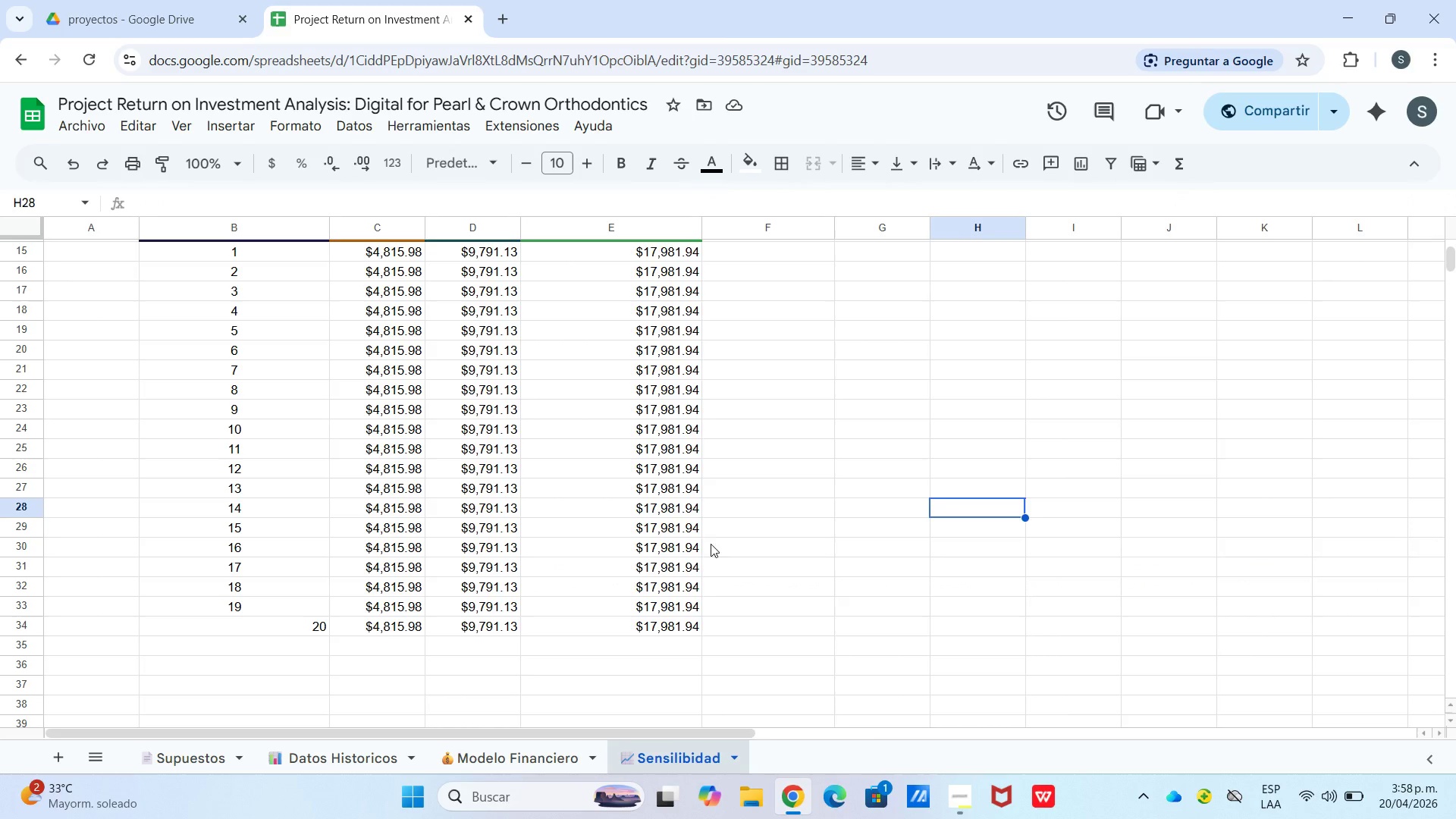 
left_click([691, 550])
 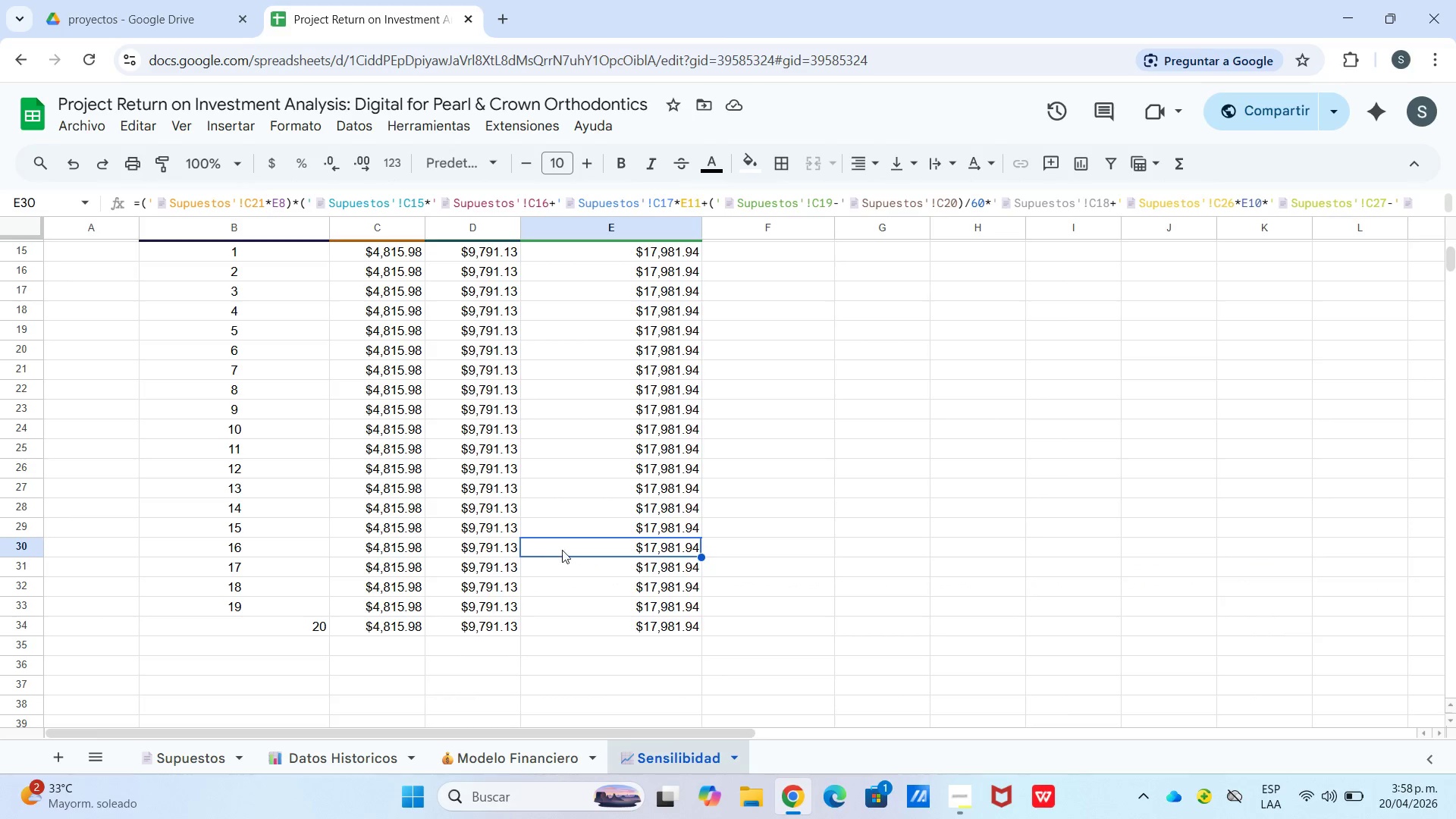 
double_click([591, 550])
 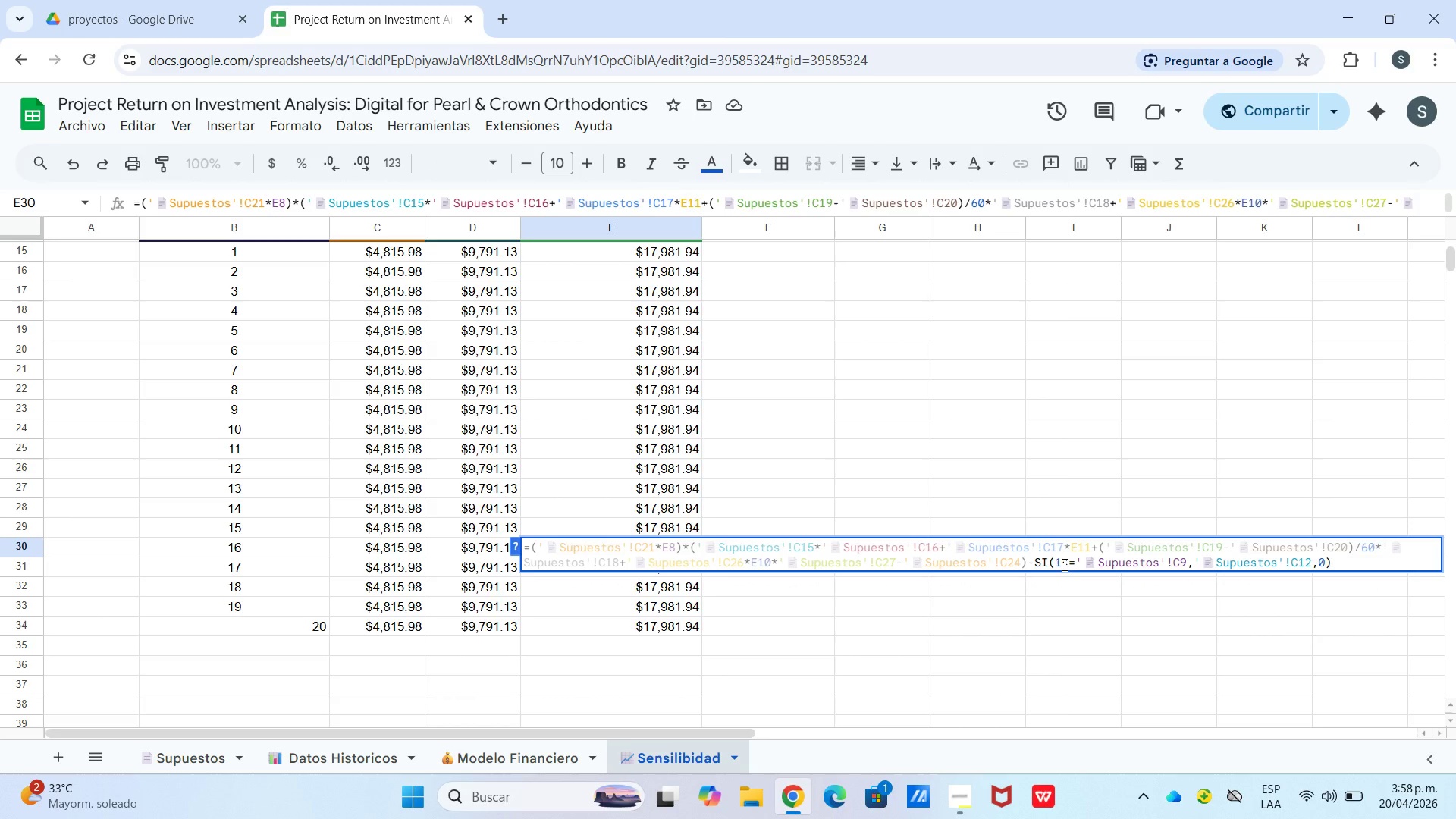 
key(6)
 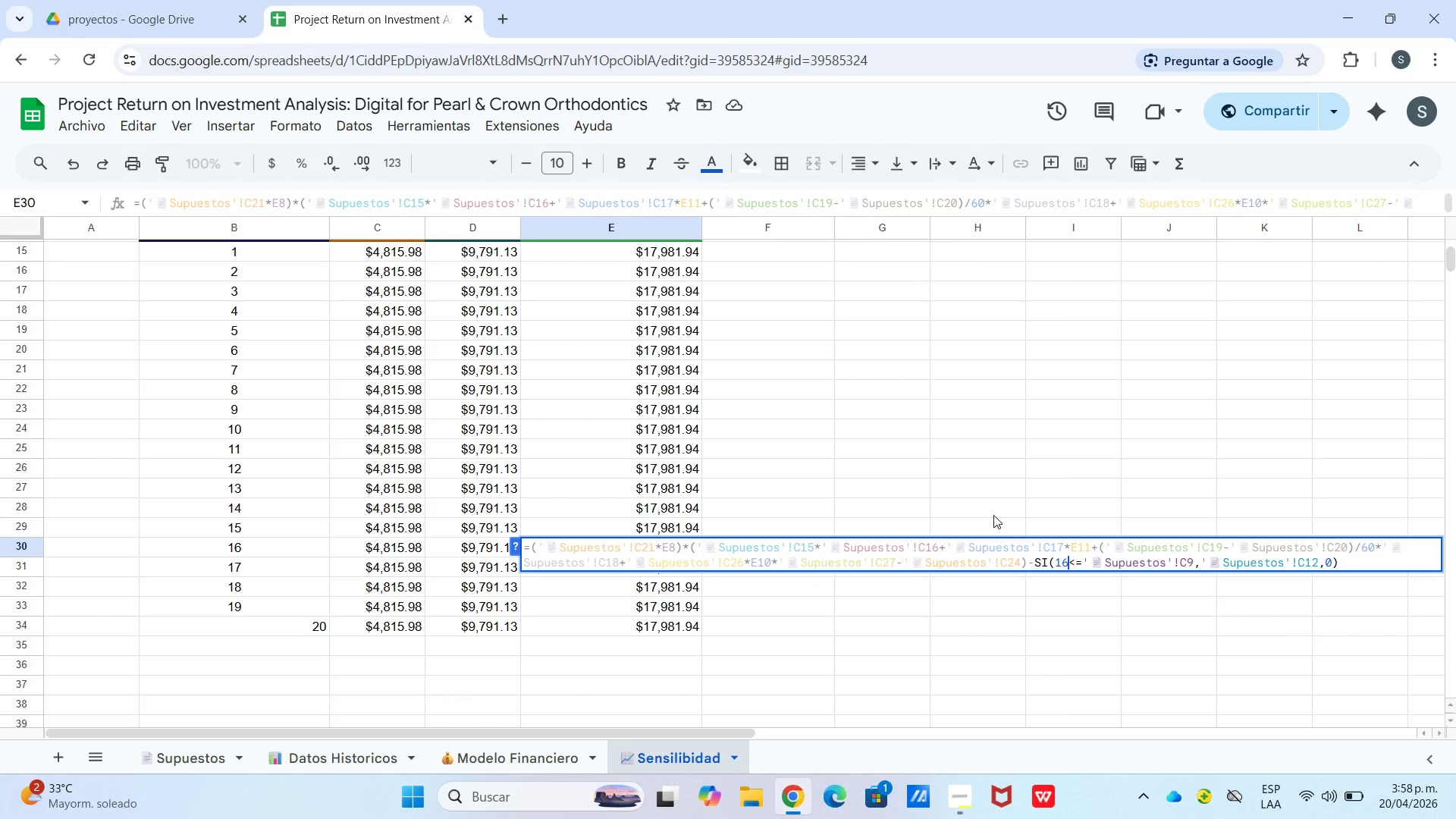 
left_click_drag(start_coordinate=[995, 482], to_coordinate=[988, 483])
 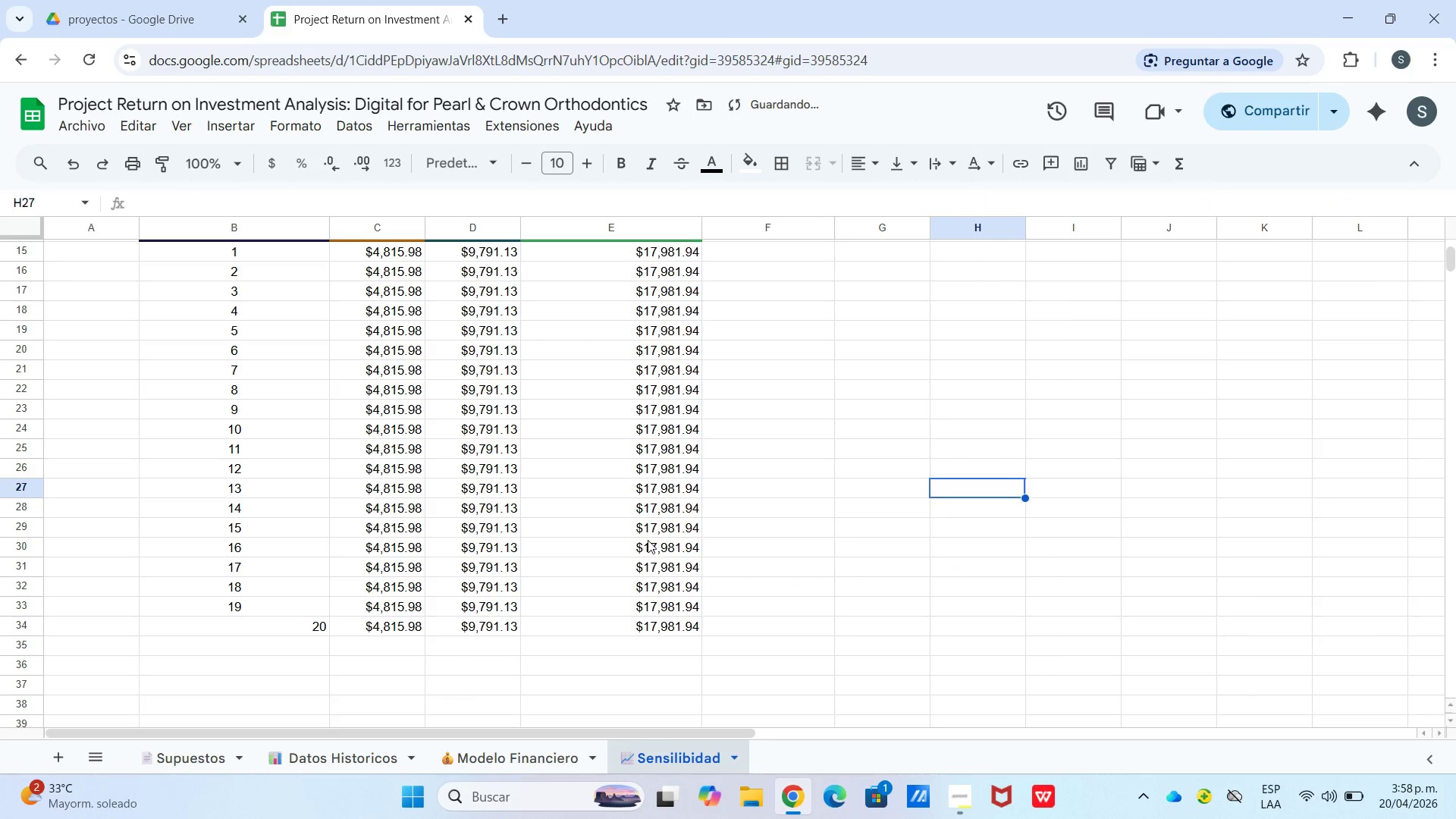 
left_click([651, 550])
 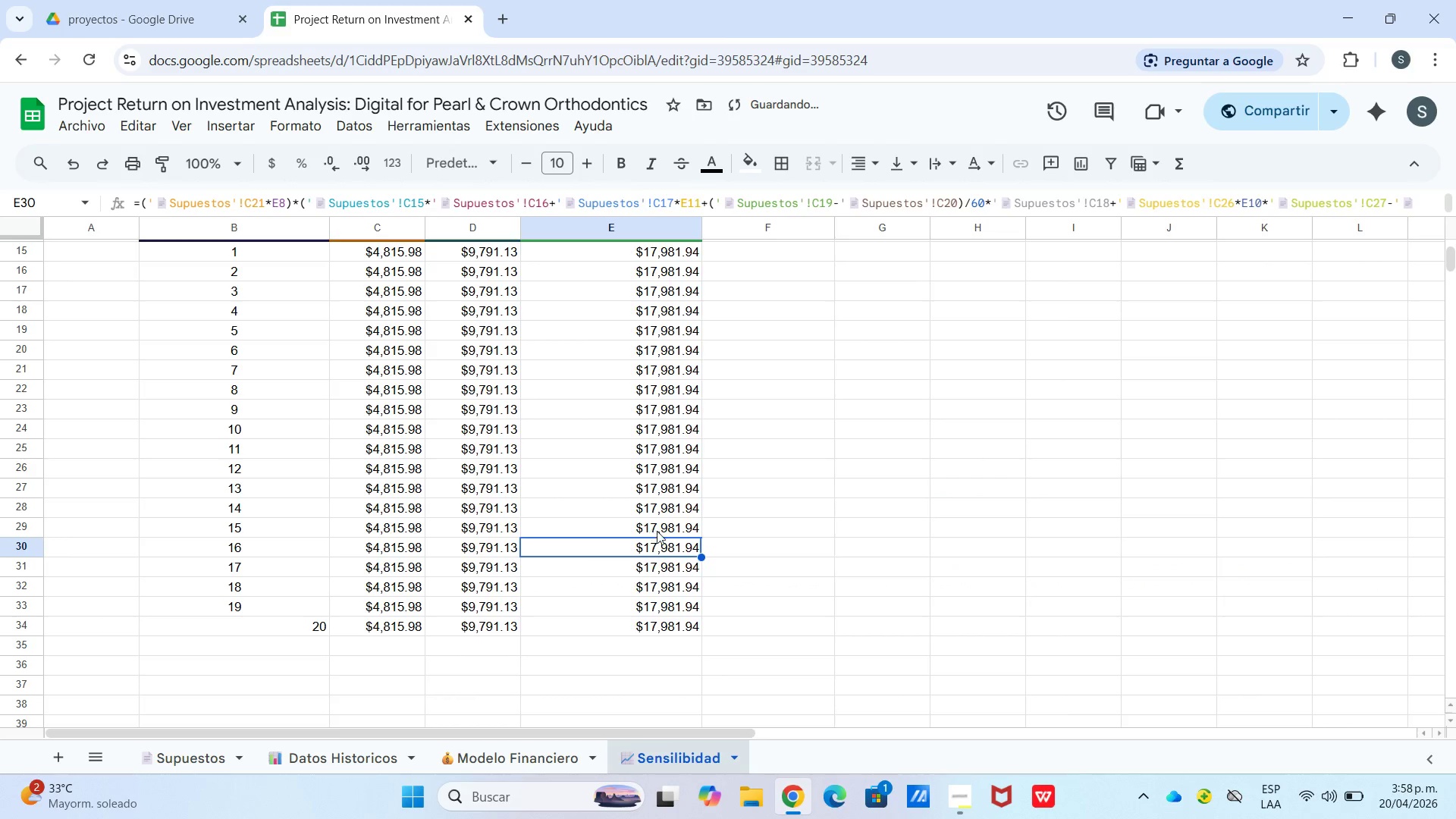 
left_click([657, 529])
 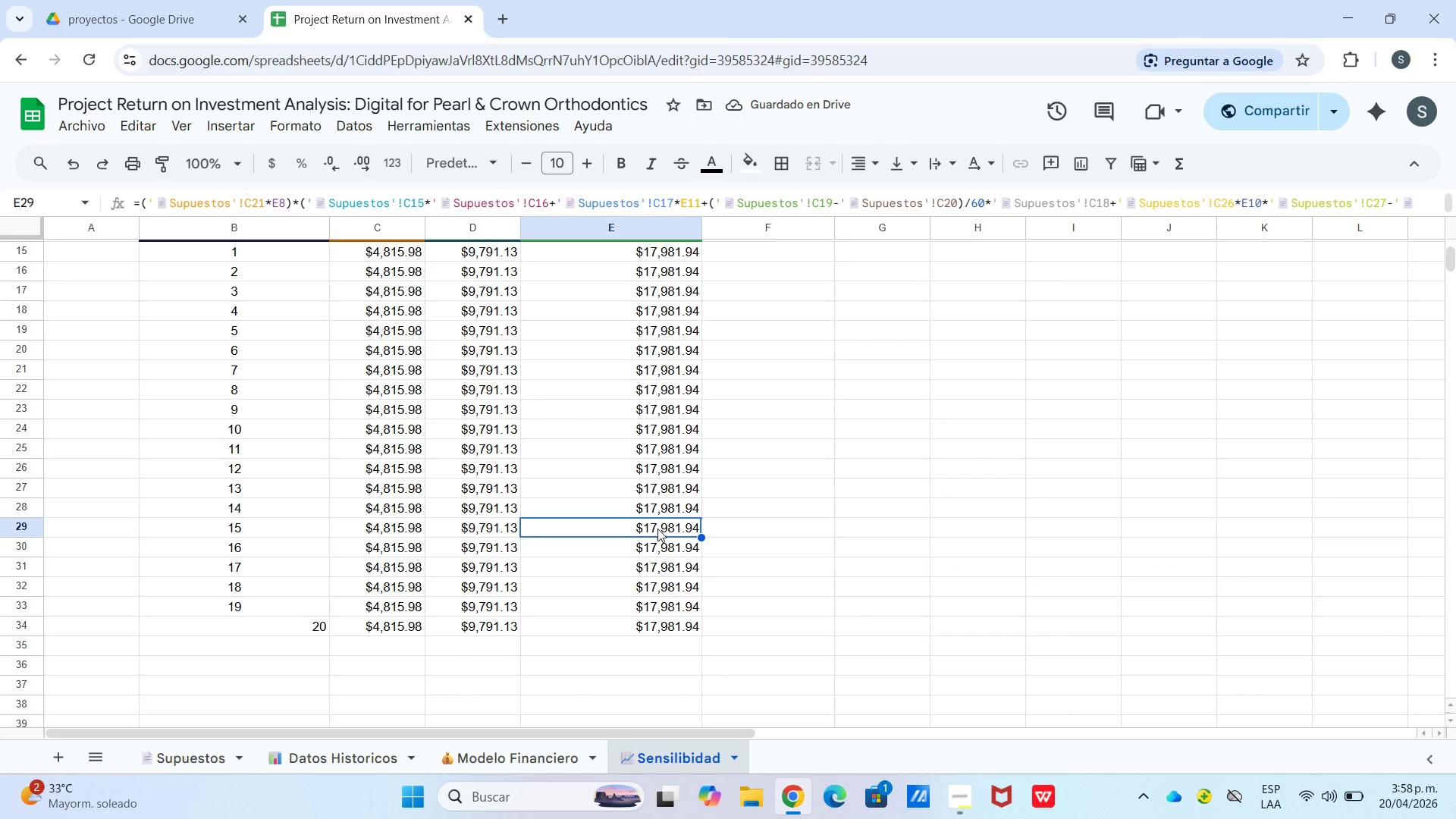 
double_click([657, 529])
 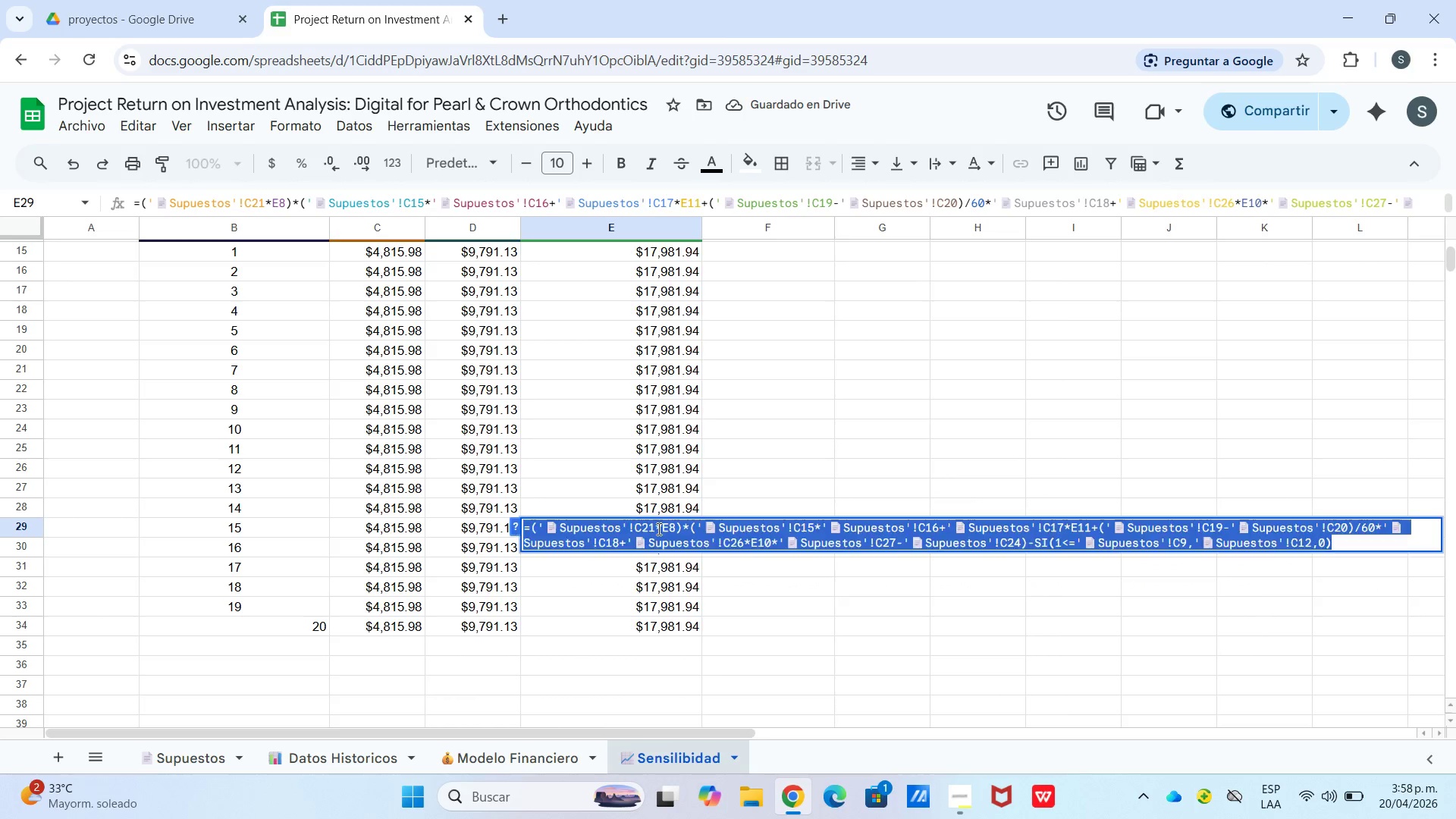 
triple_click([657, 529])
 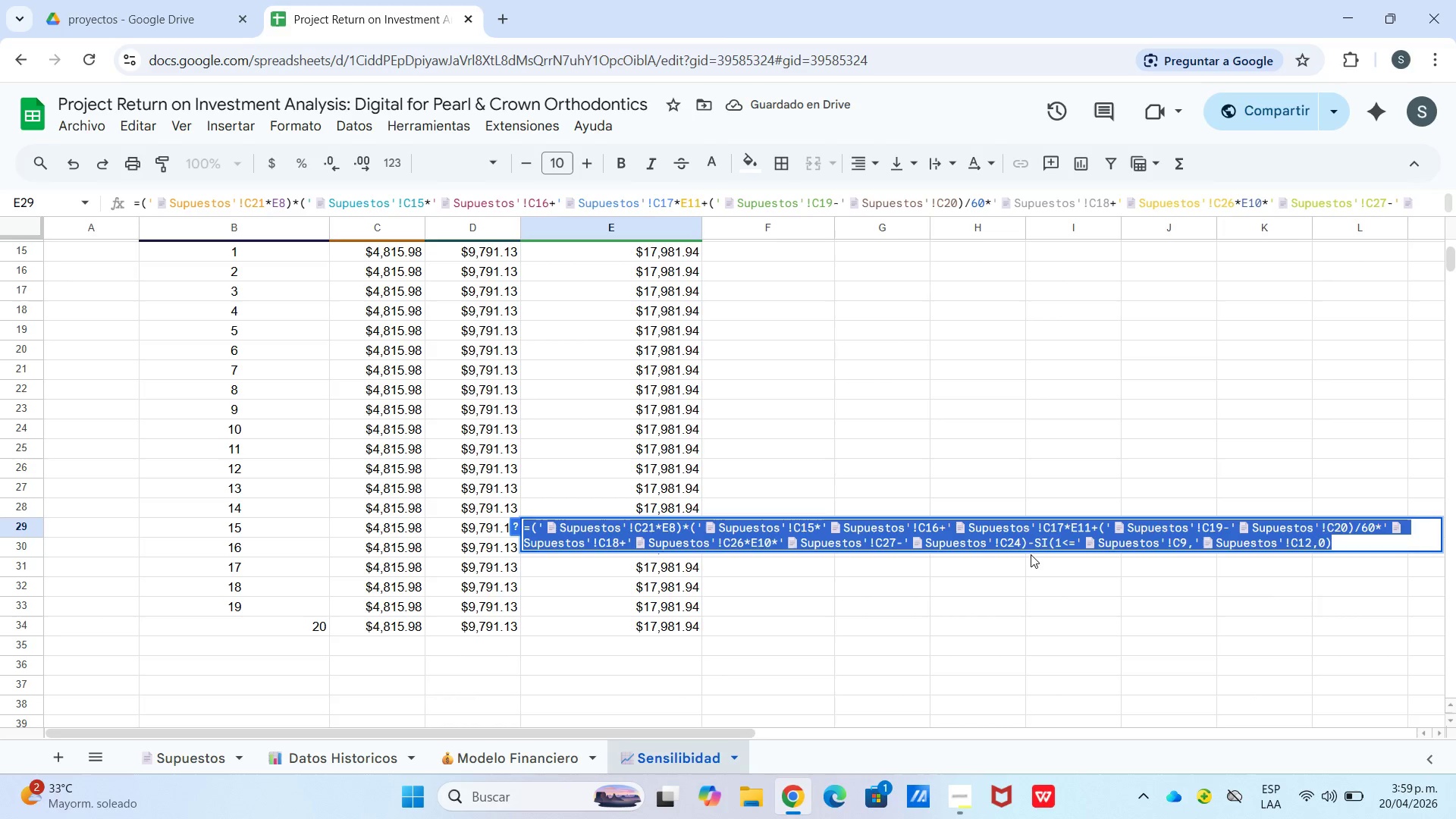 
left_click([1037, 545])
 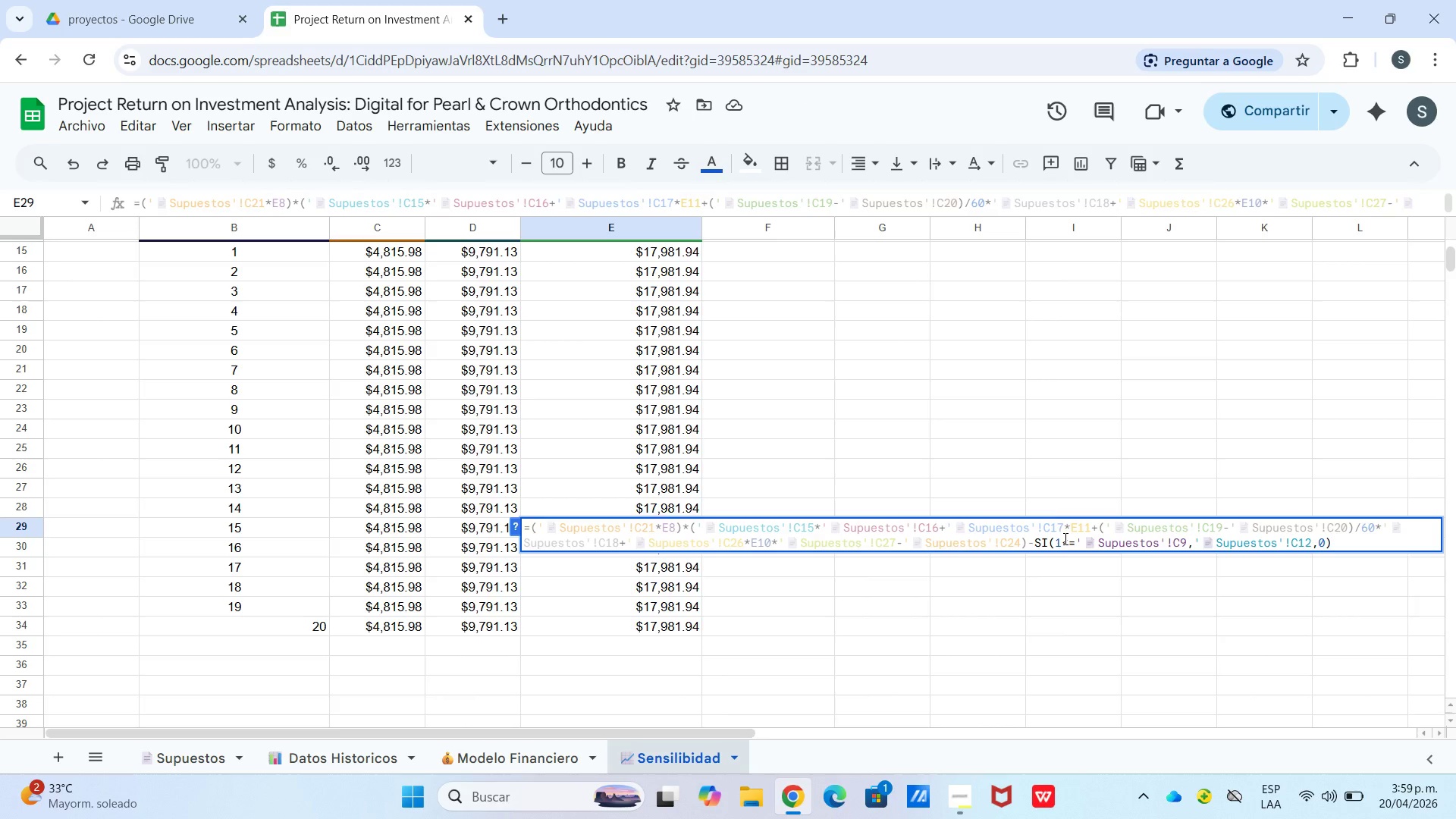 
key(5)
 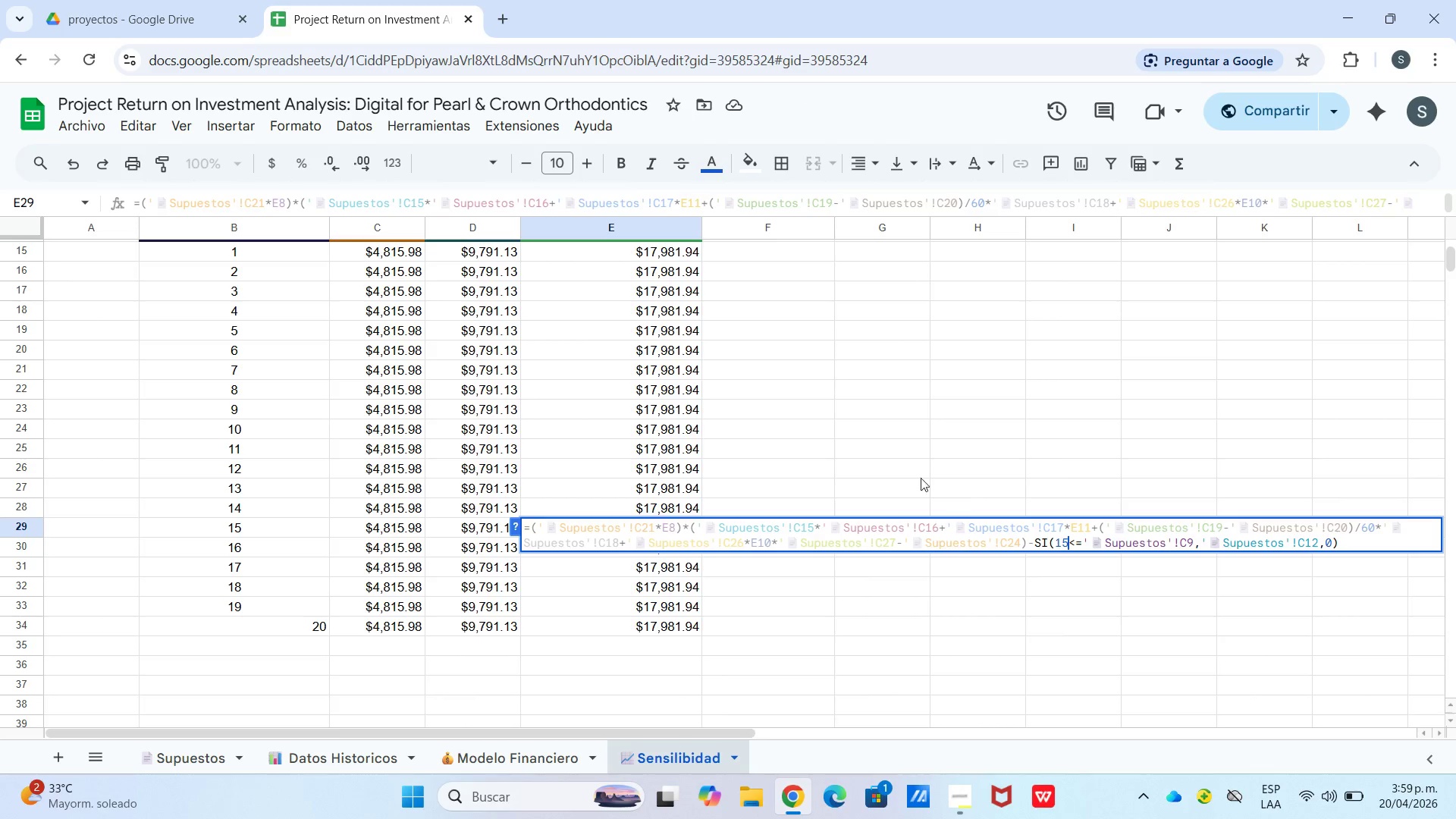 
left_click_drag(start_coordinate=[908, 474], to_coordinate=[904, 474])
 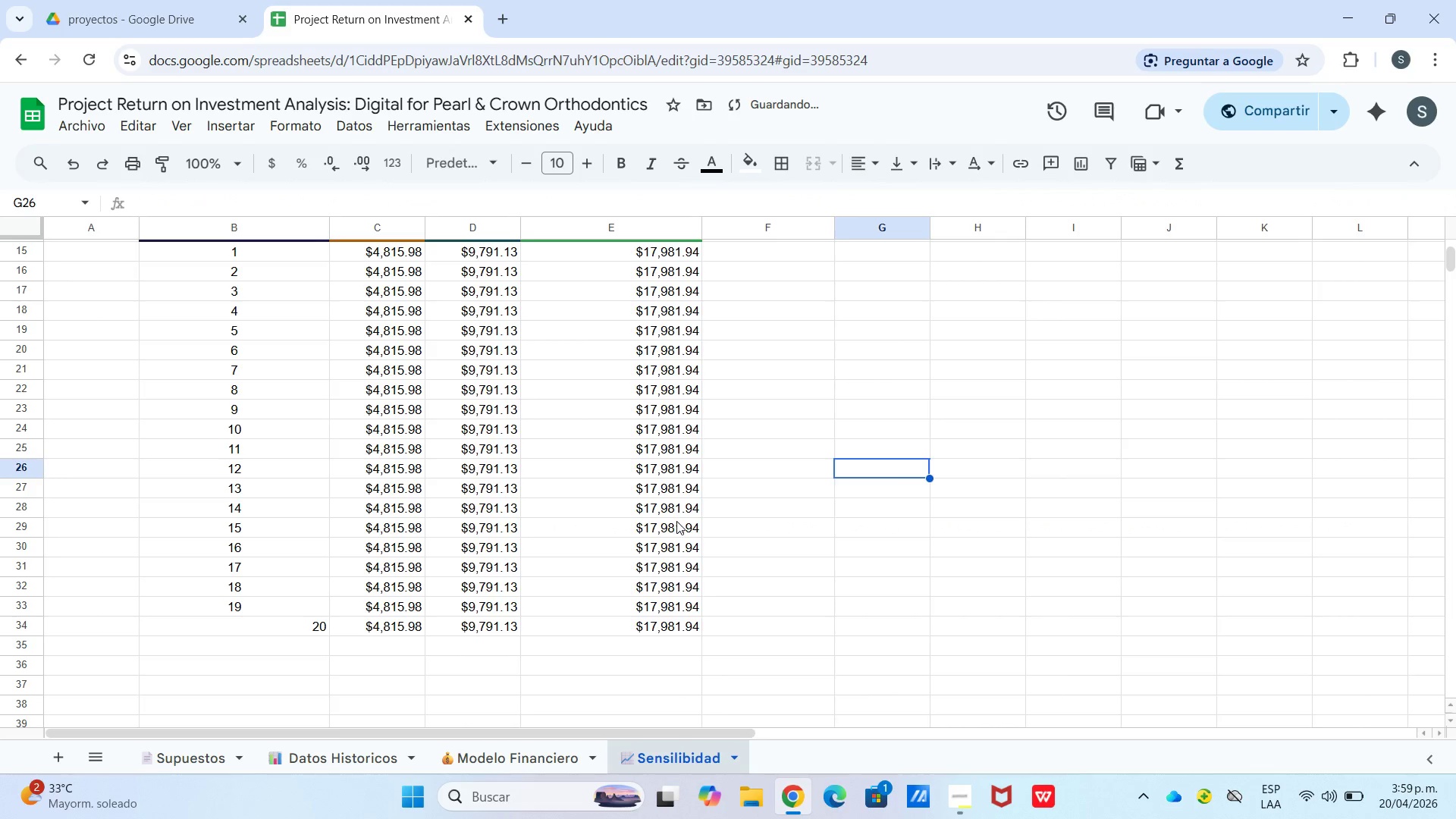 
left_click([676, 523])
 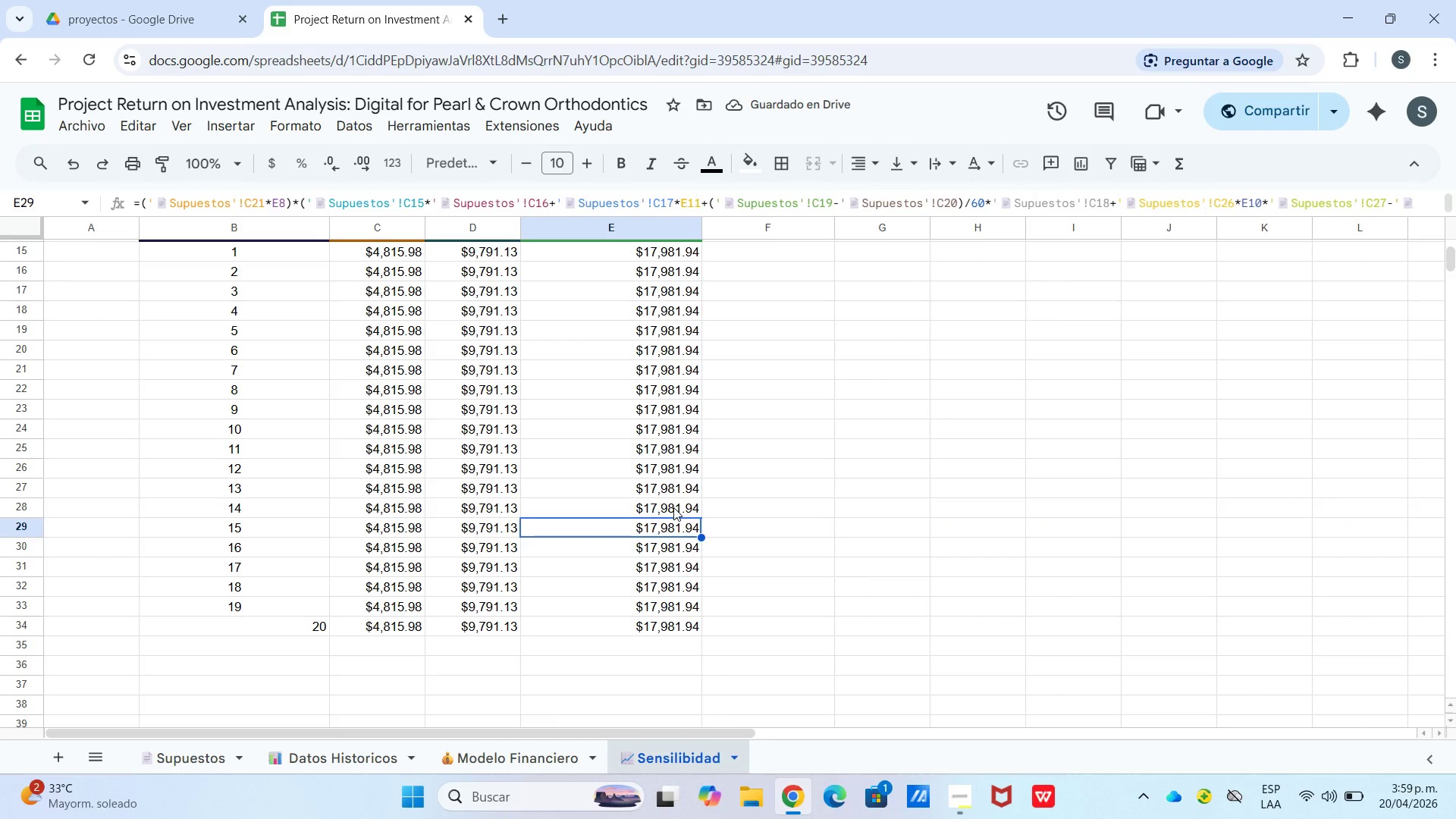 
double_click([673, 507])
 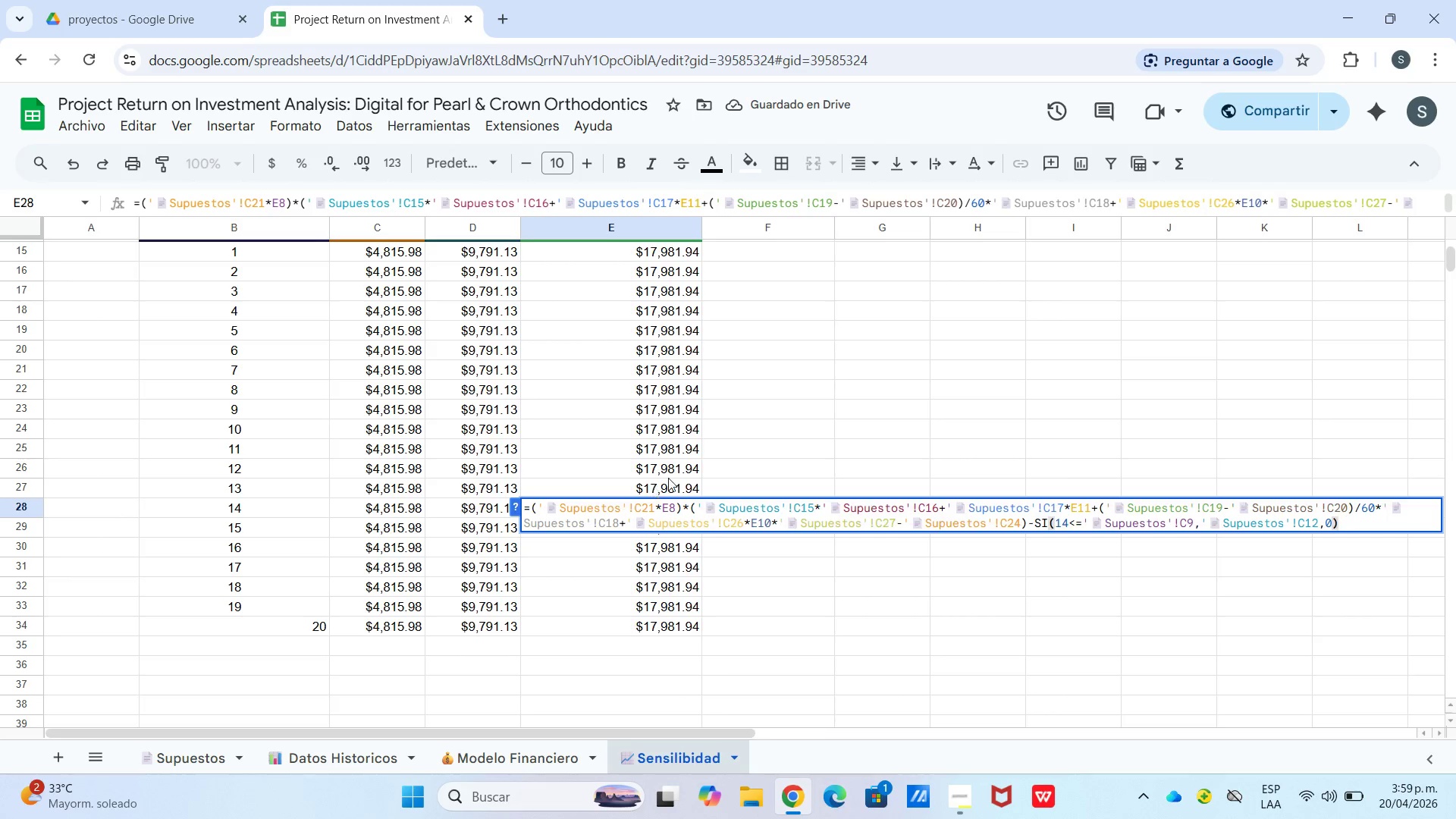 
double_click([678, 491])
 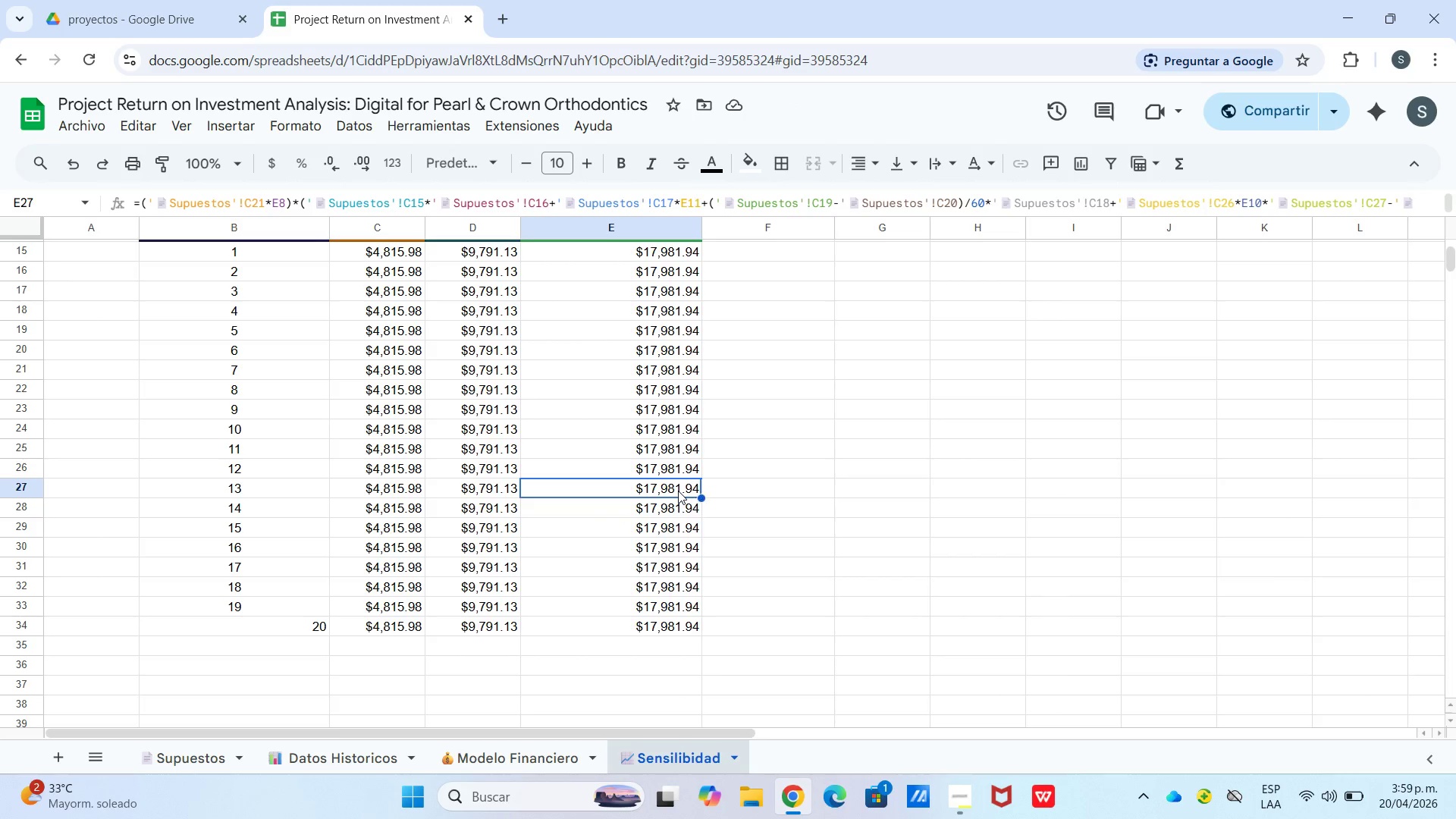 
triple_click([678, 491])
 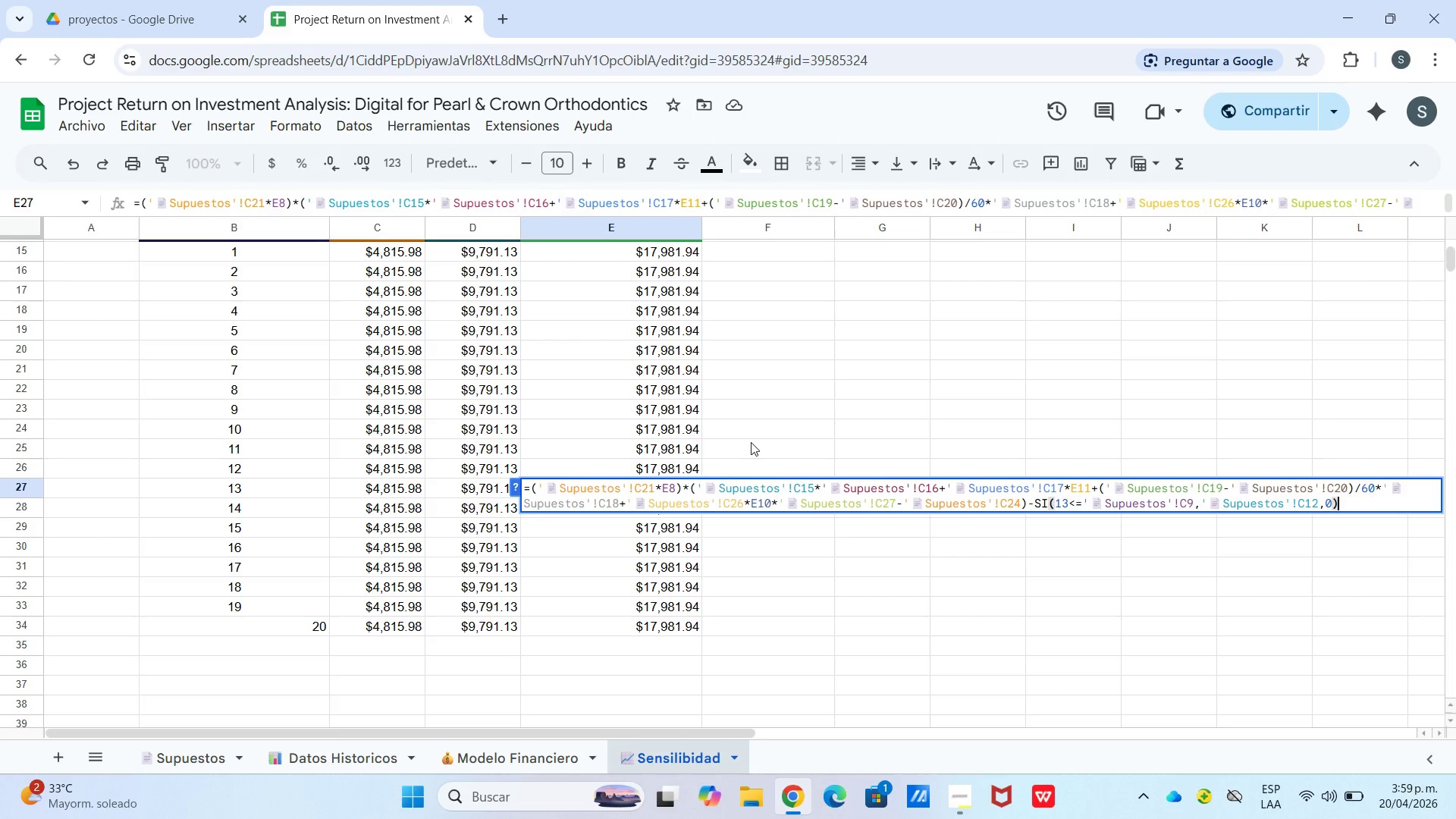 
left_click([796, 430])
 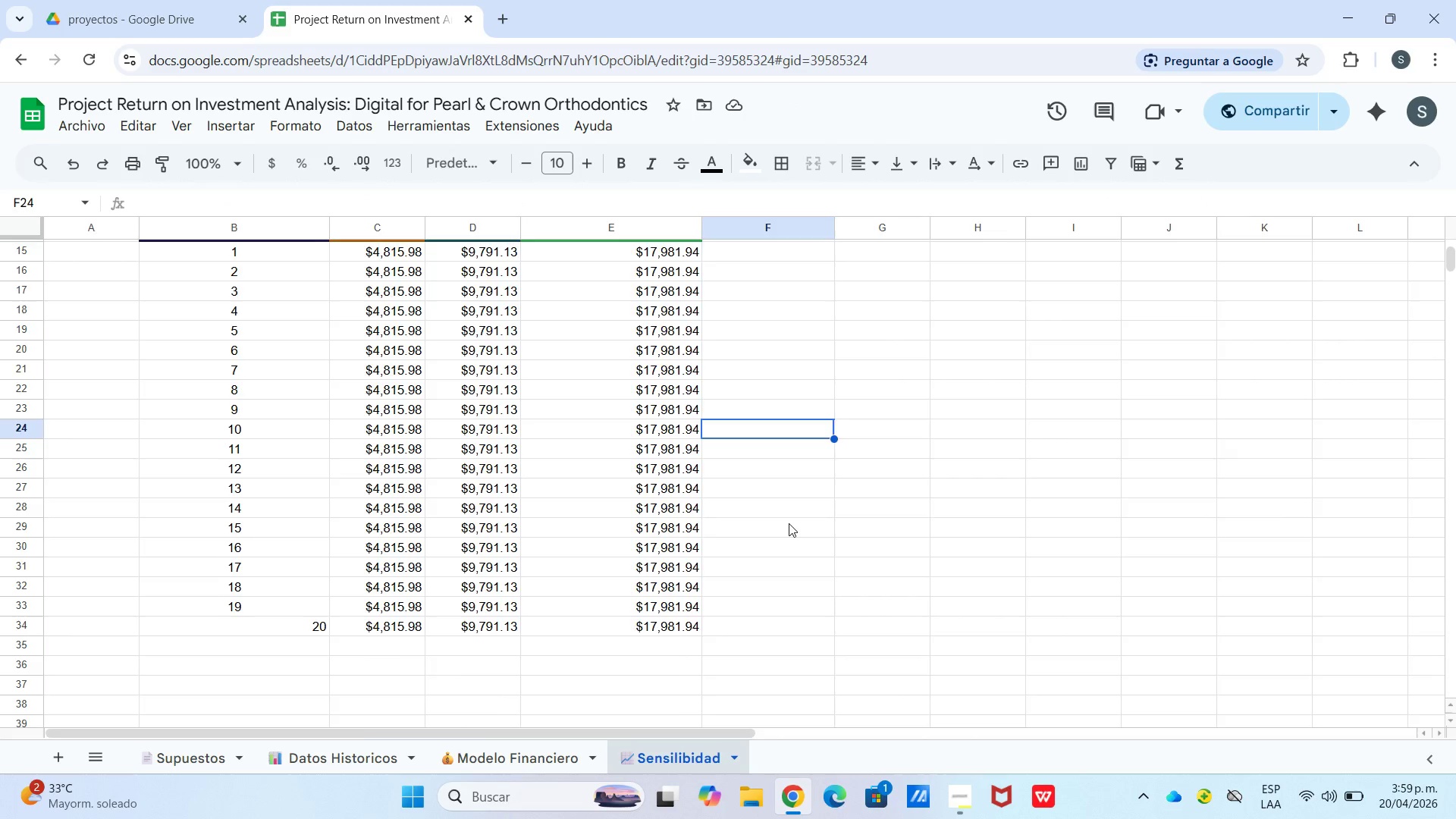 
scroll: coordinate [777, 523], scroll_direction: up, amount: 4.0
 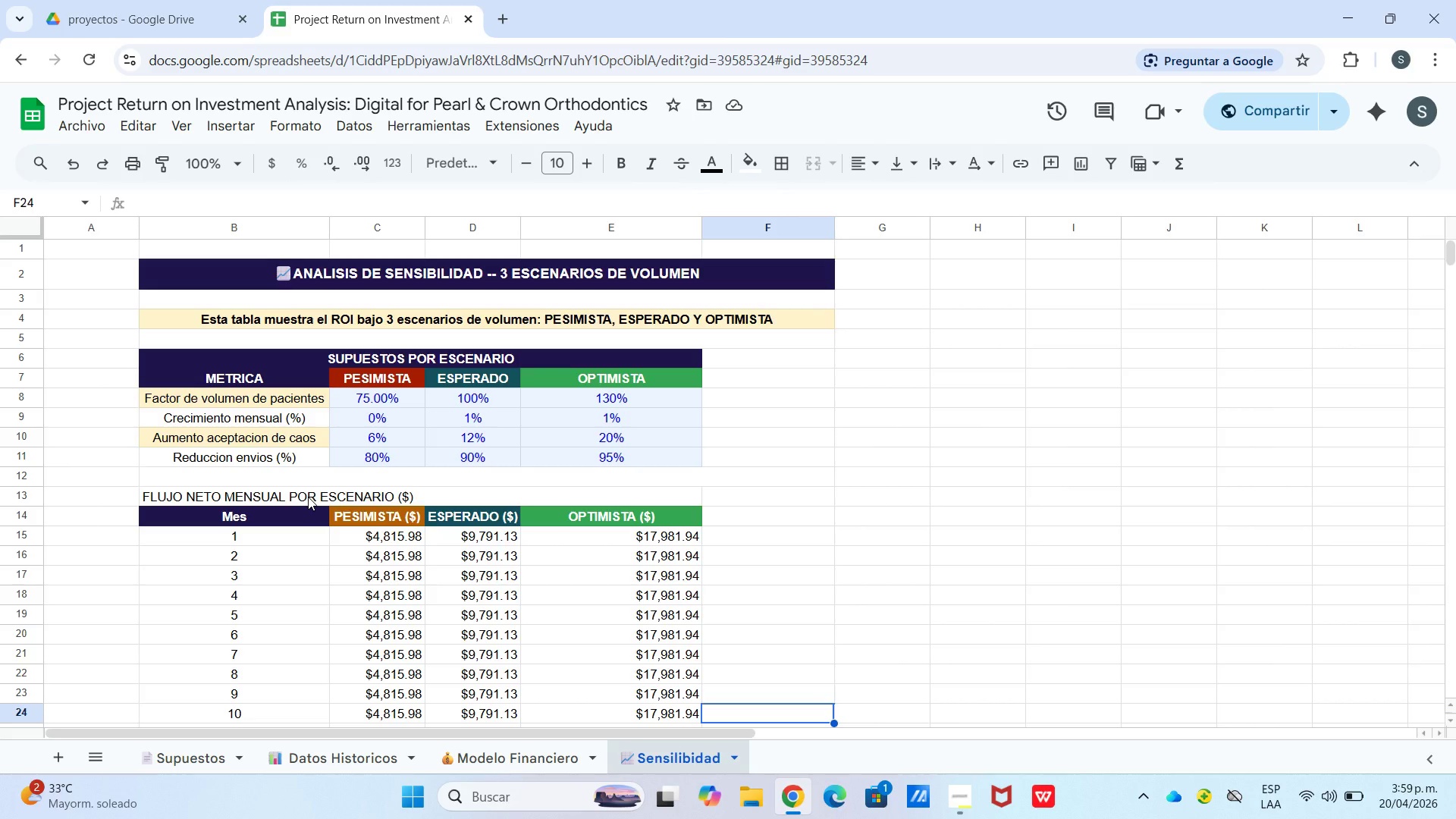 
wait(14.32)
 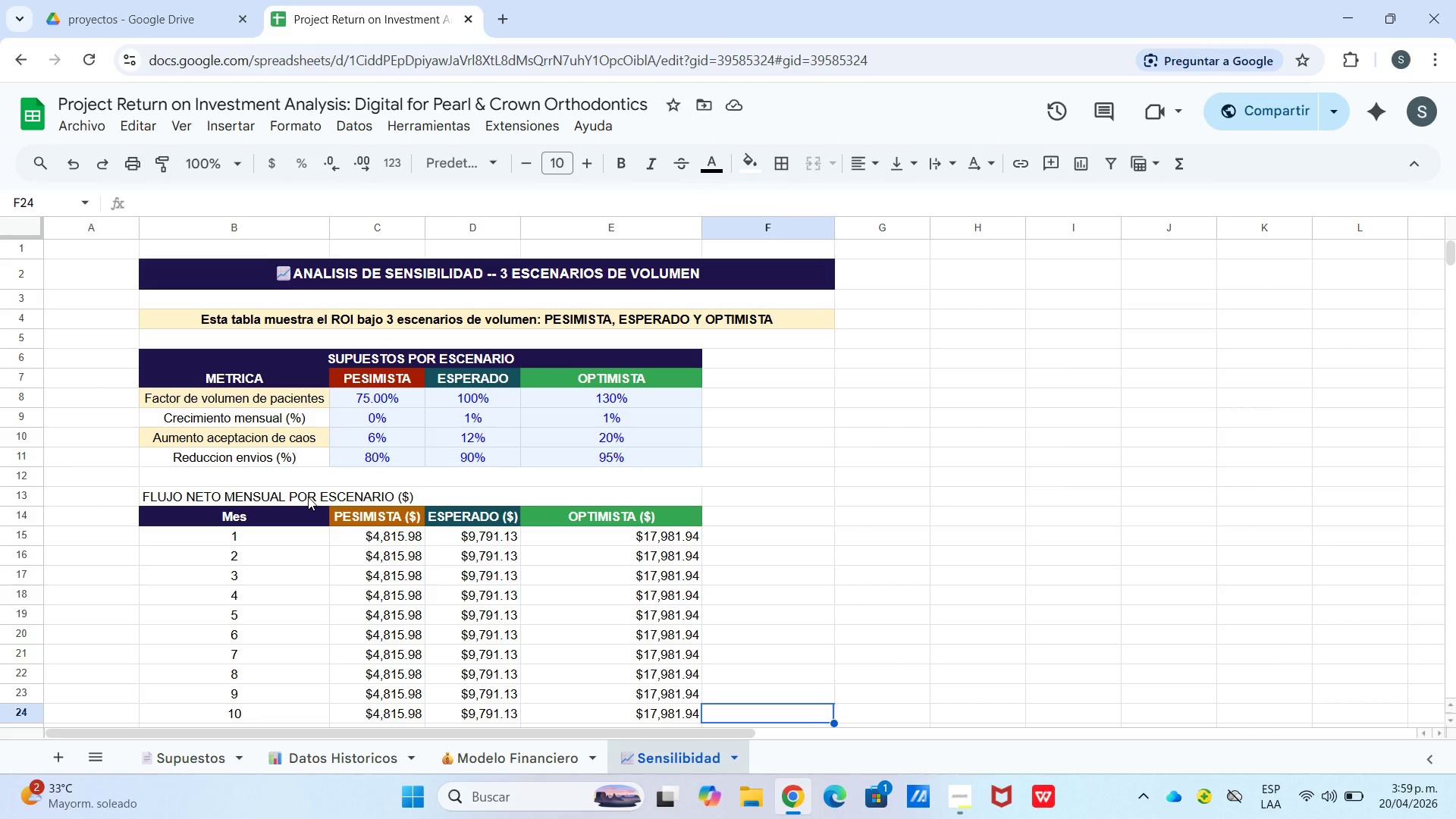 
mouse_move([259, 119])
 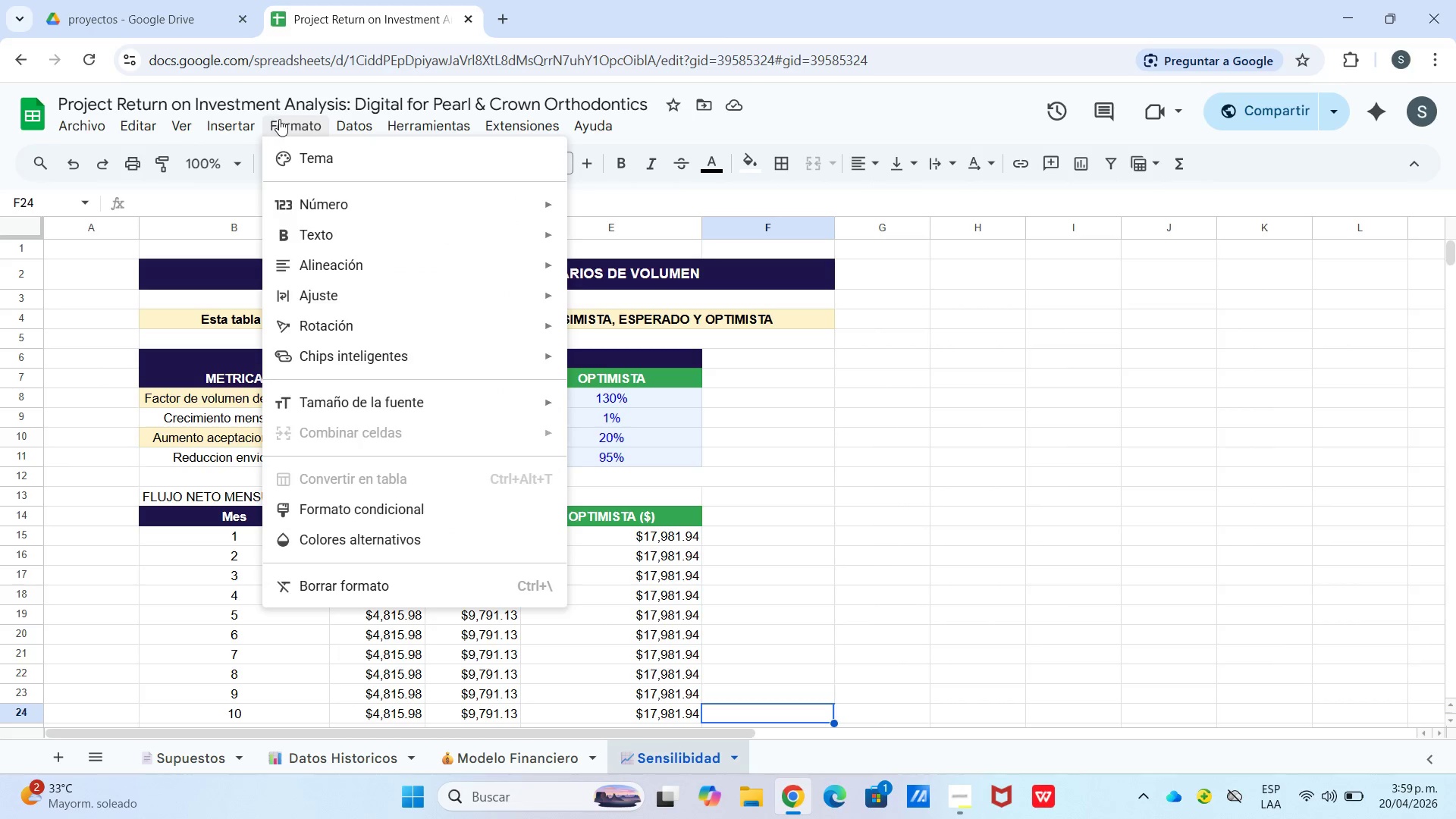 
left_click([280, 119])
 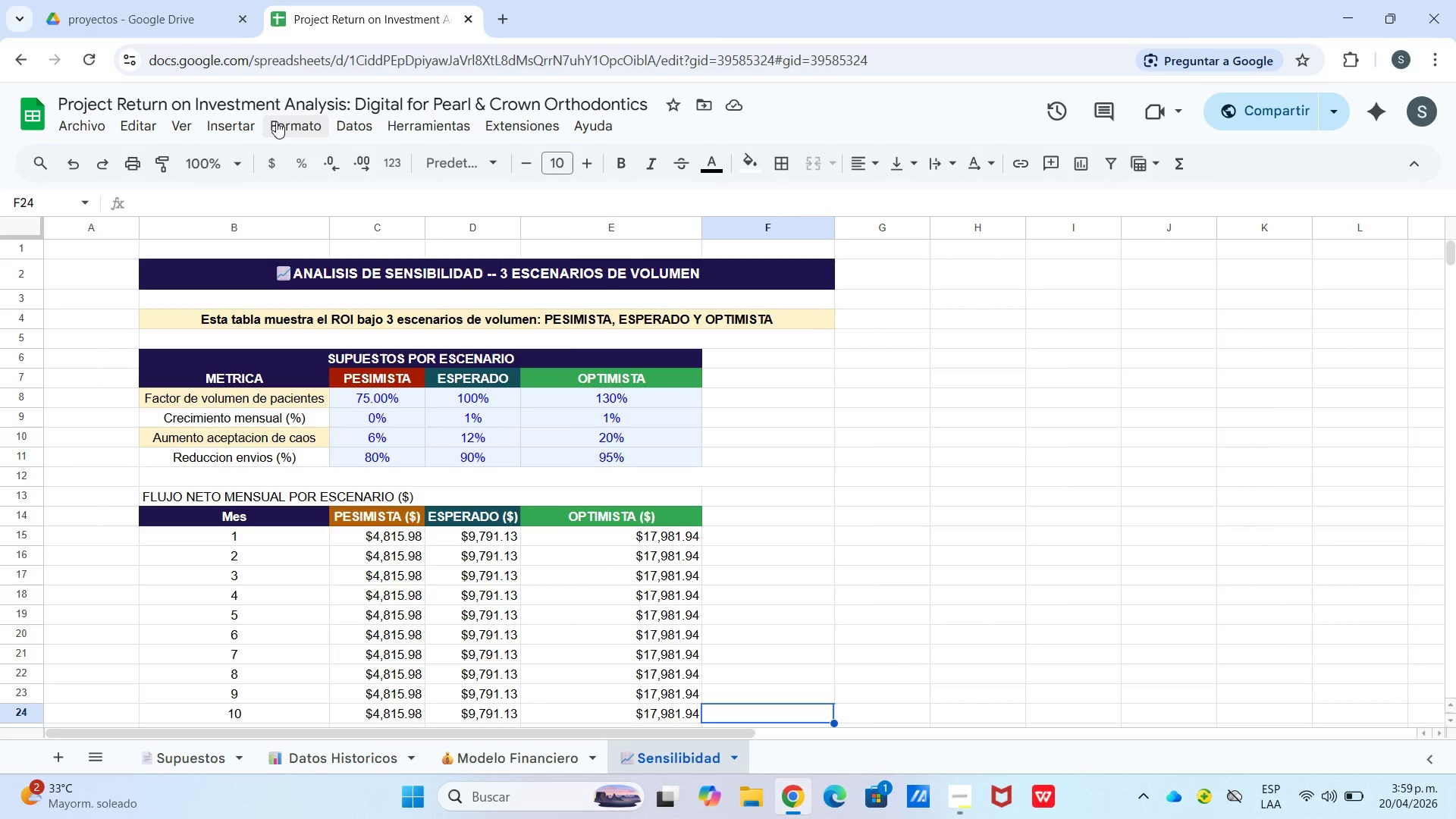 
left_click([277, 124])
 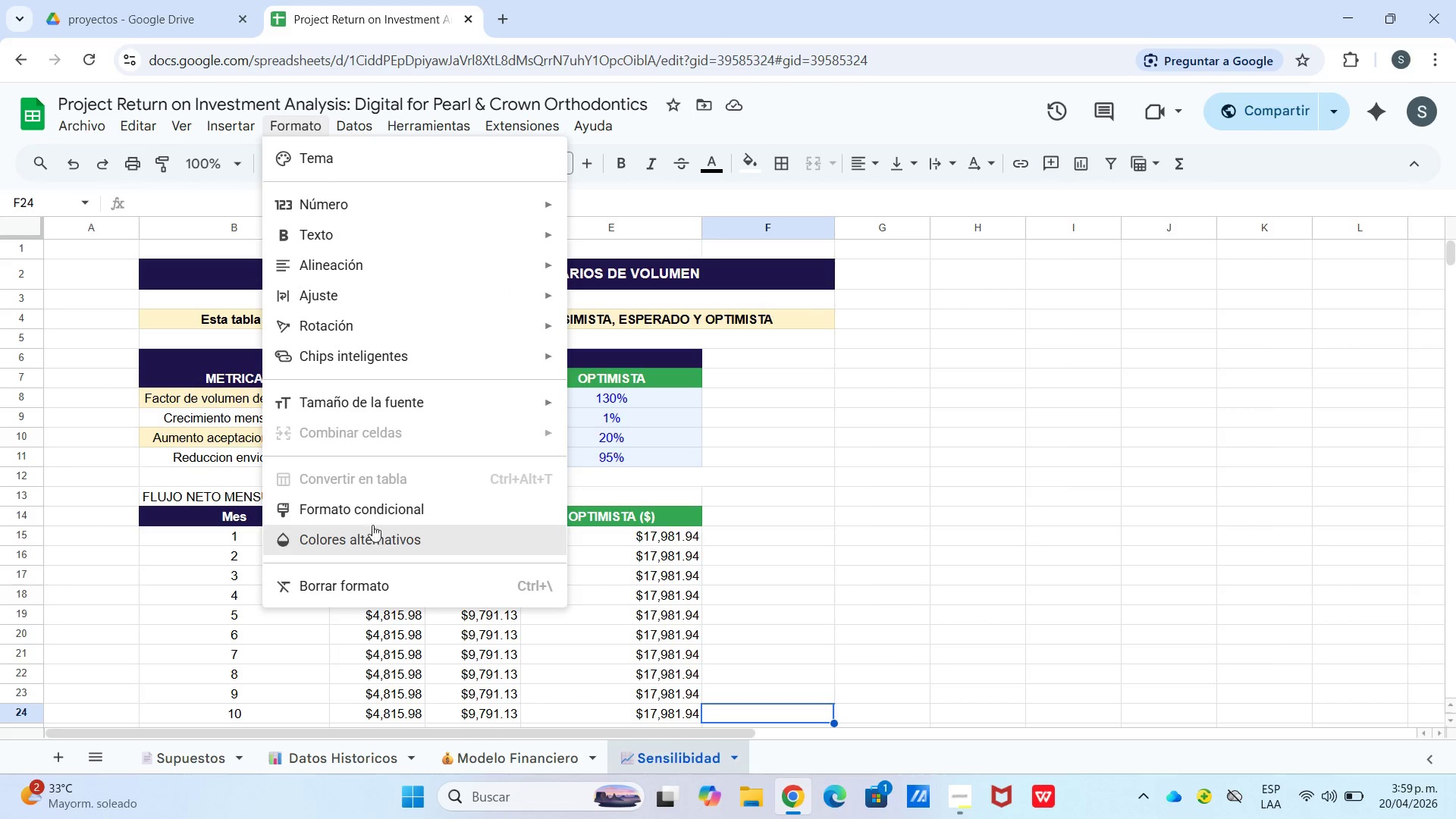 
left_click([372, 500])
 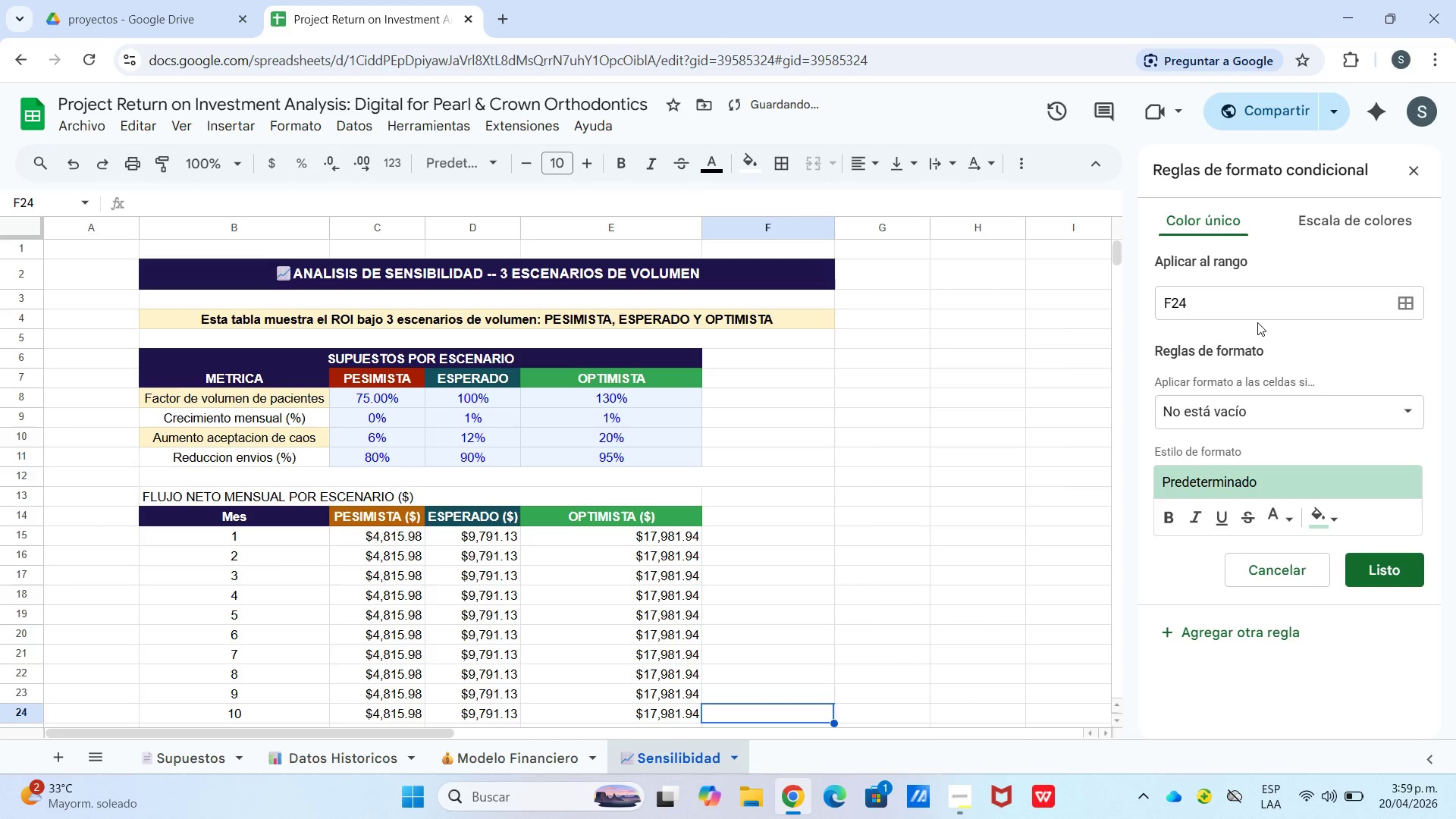 
left_click_drag(start_coordinate=[1250, 309], to_coordinate=[1246, 309])
 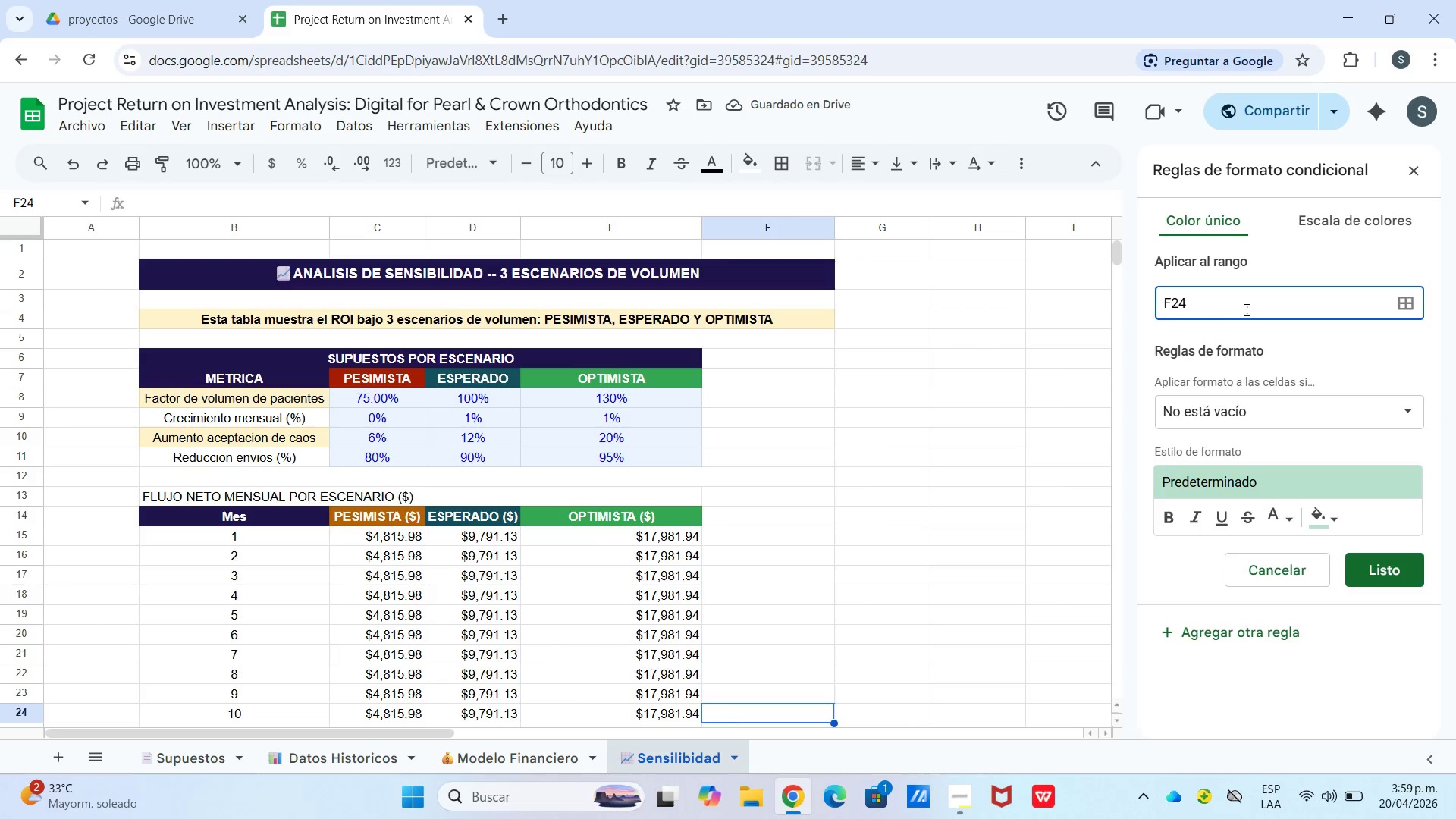 
left_click_drag(start_coordinate=[1245, 309], to_coordinate=[1122, 326])
 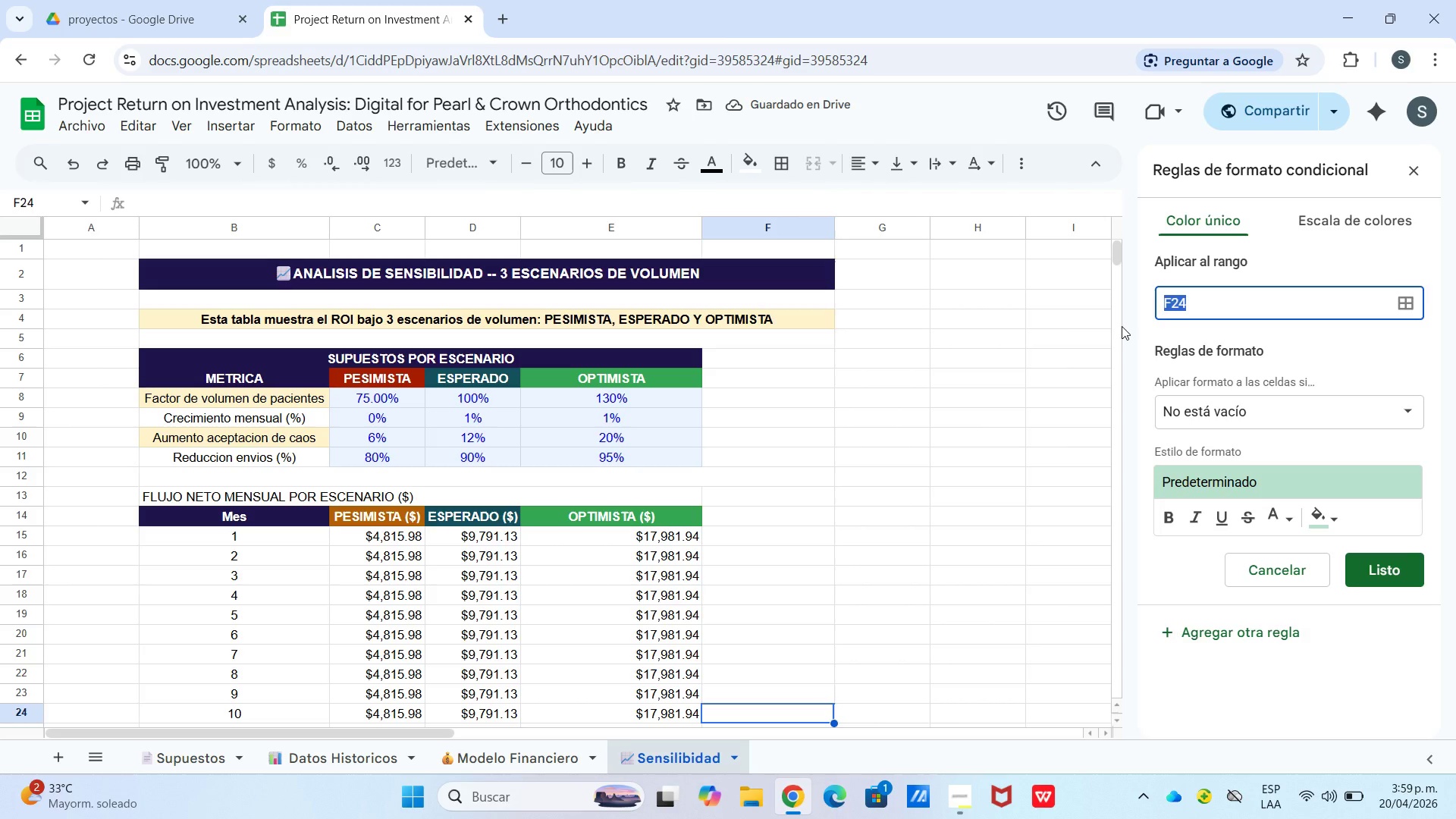 
type(c15>e34)
 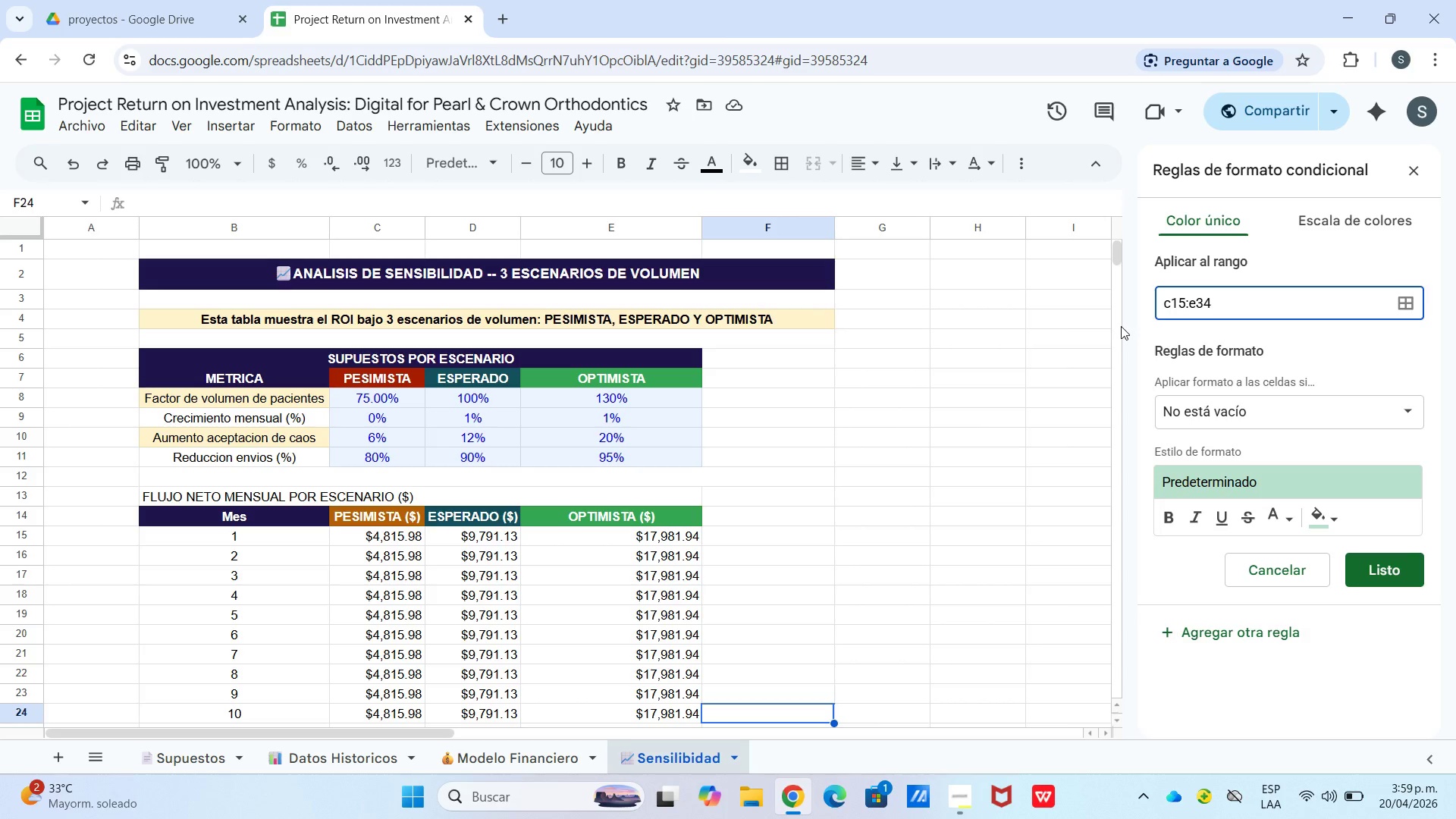 
wait(5.45)
 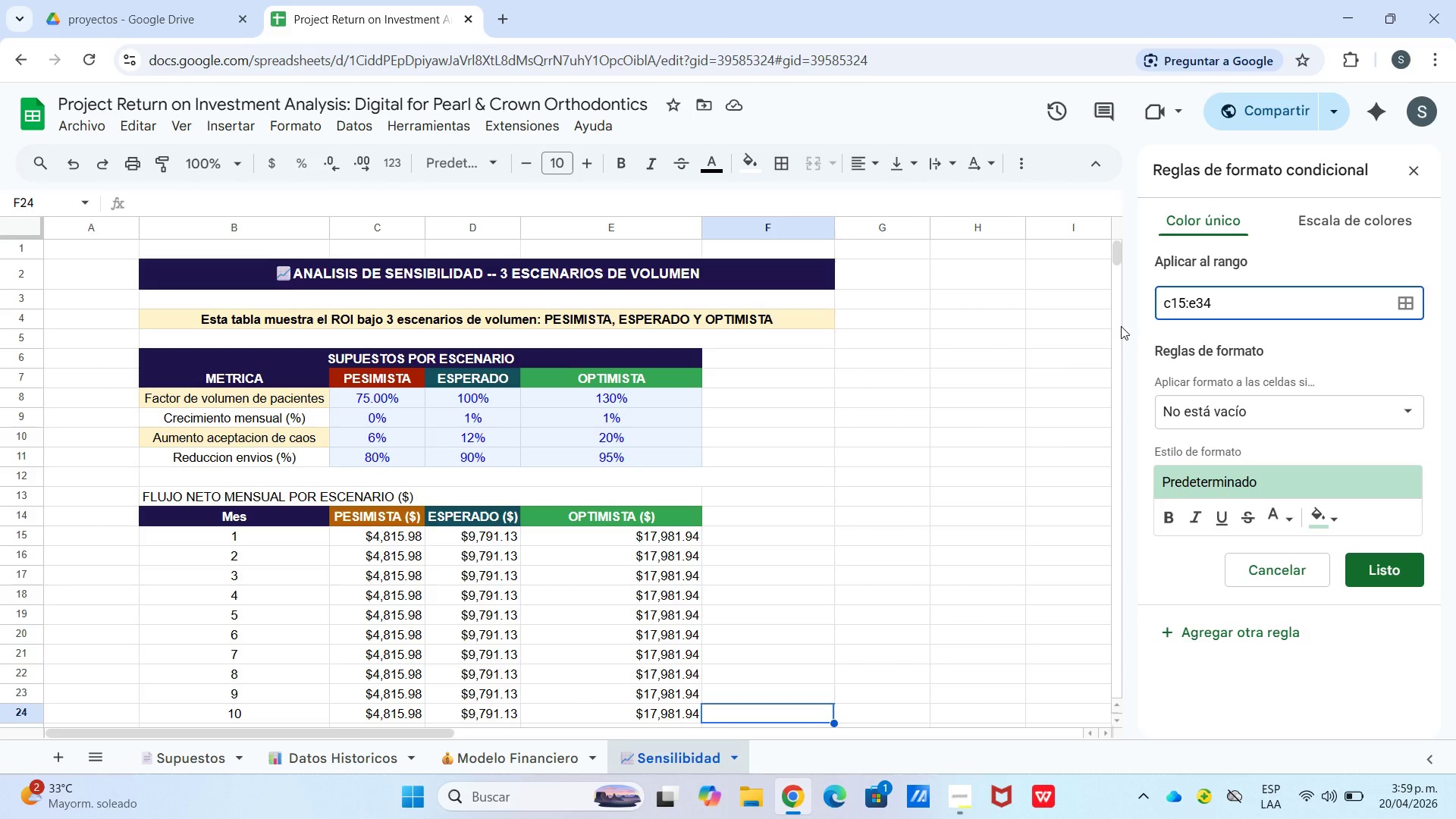 
scroll: coordinate [1260, 513], scroll_direction: down, amount: 6.0
 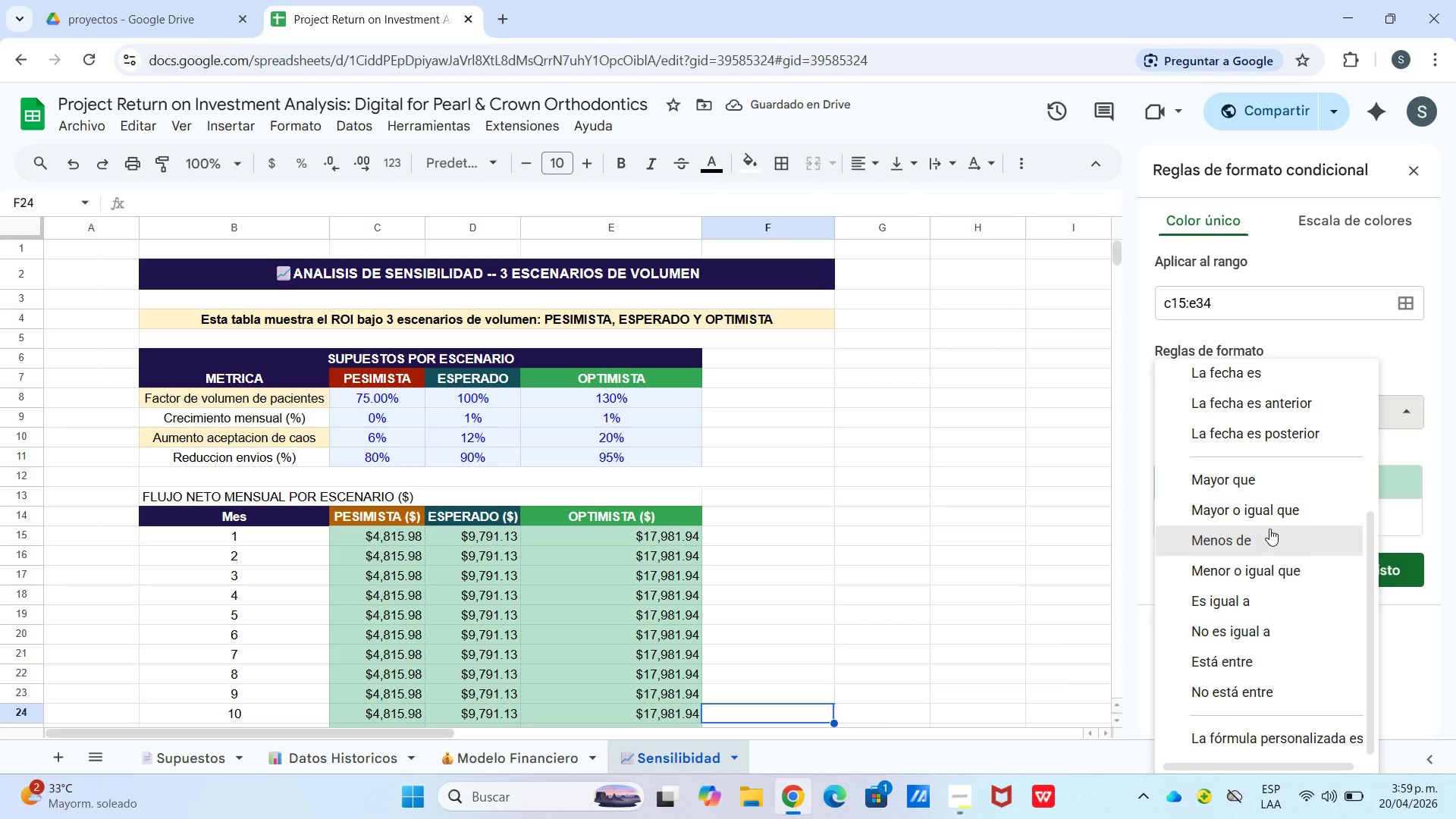 
left_click([1272, 533])
 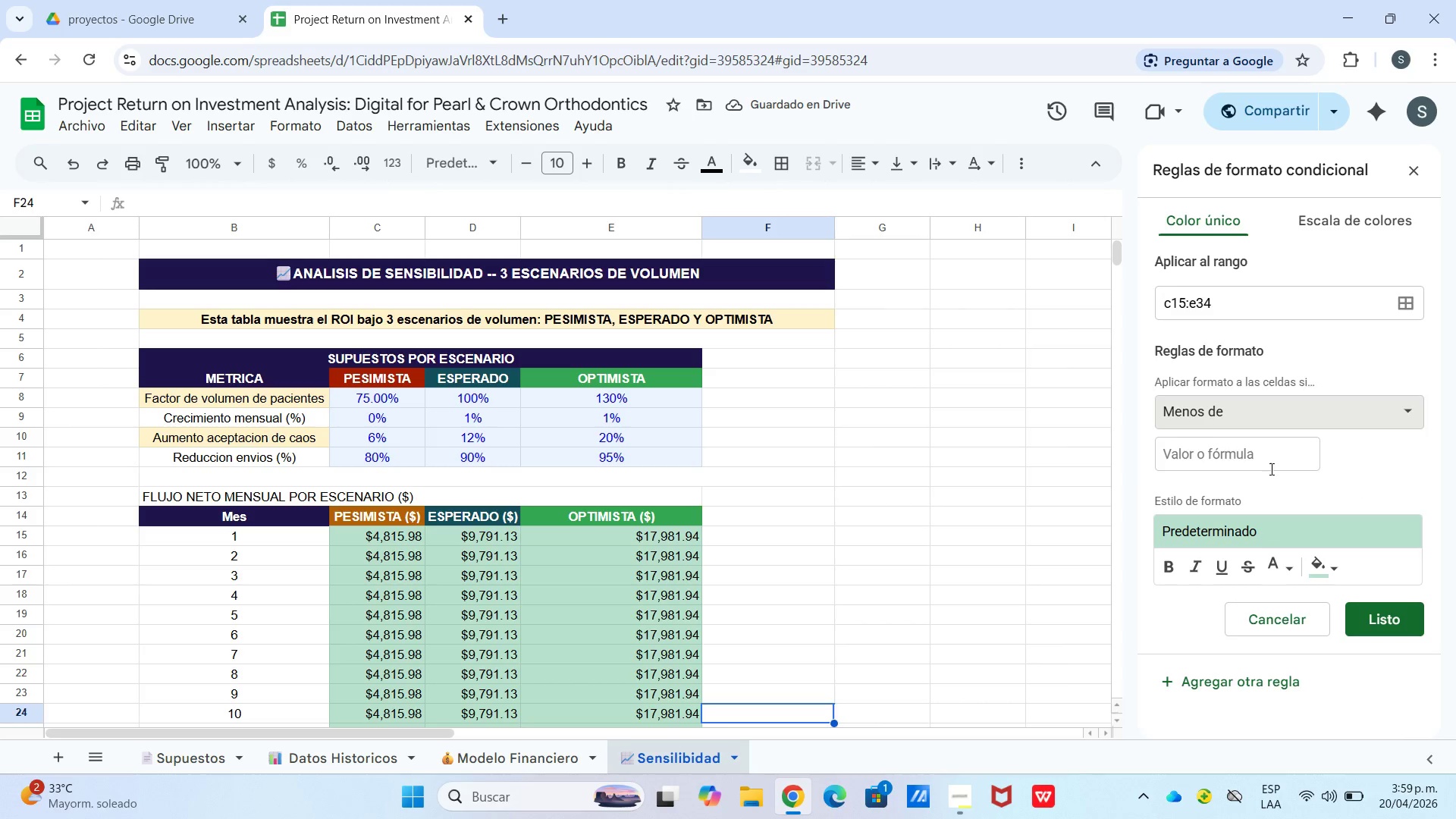 
left_click([1272, 466])
 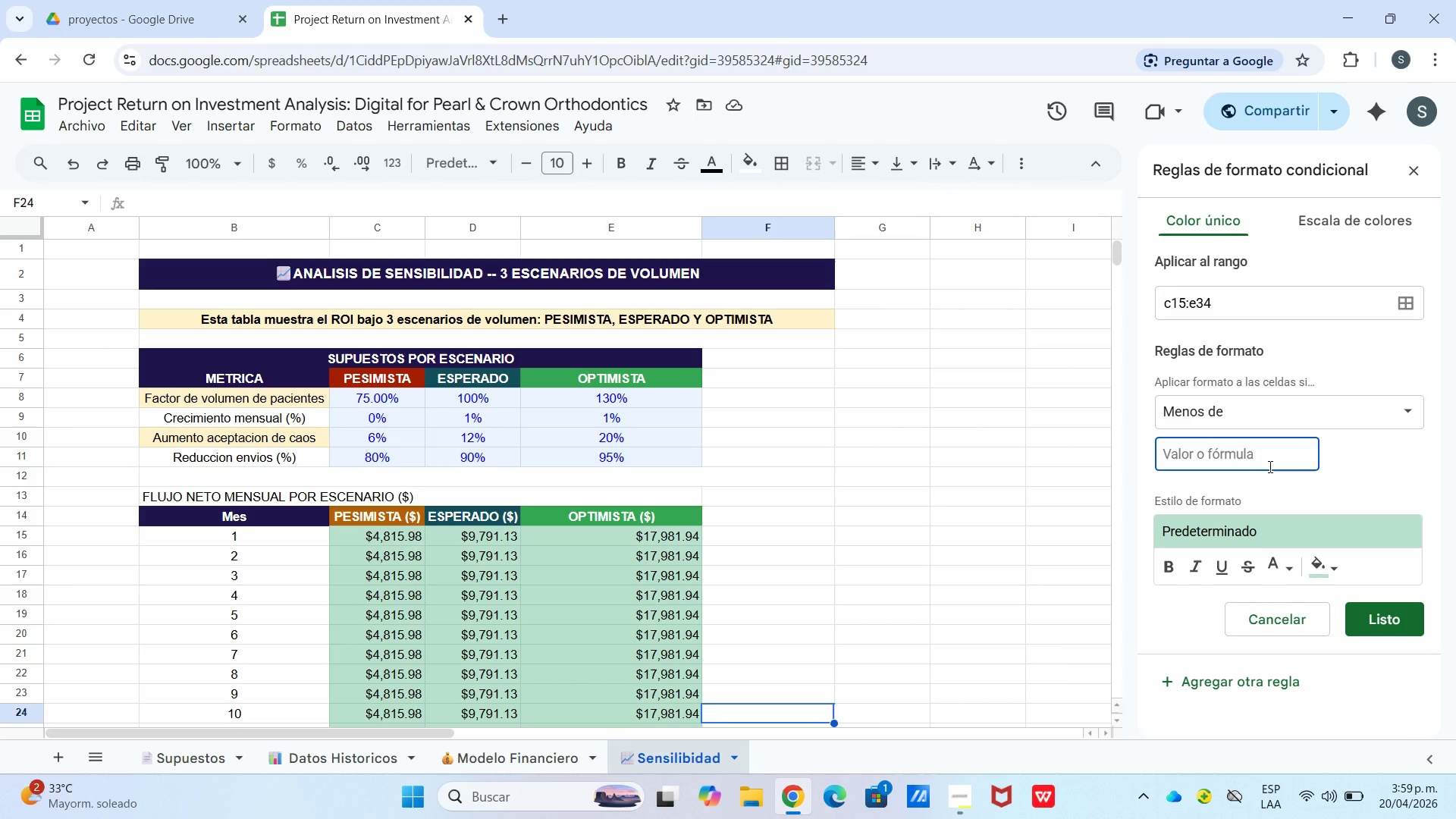 
key(Numpad0)
 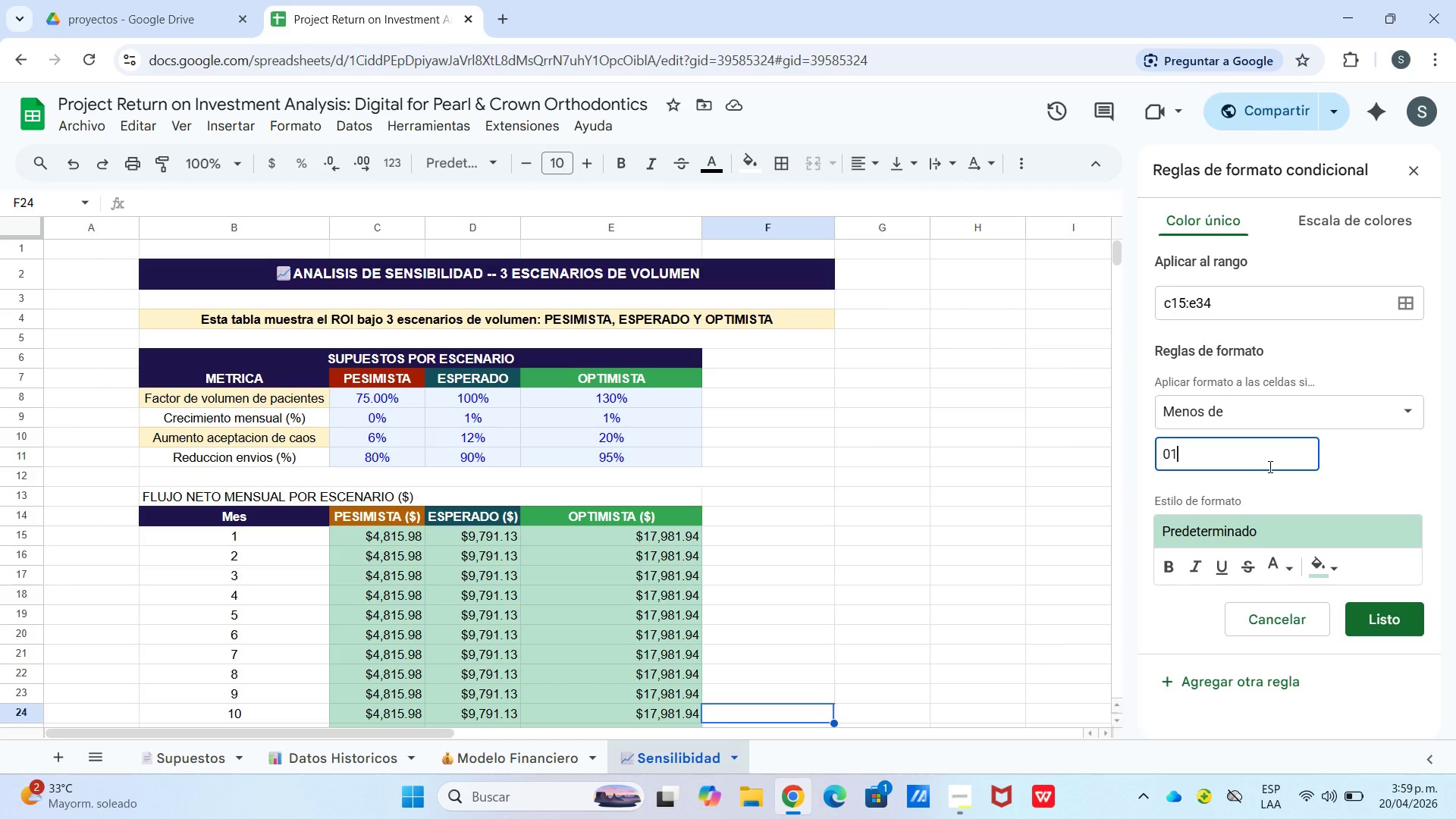 
key(Numpad1)
 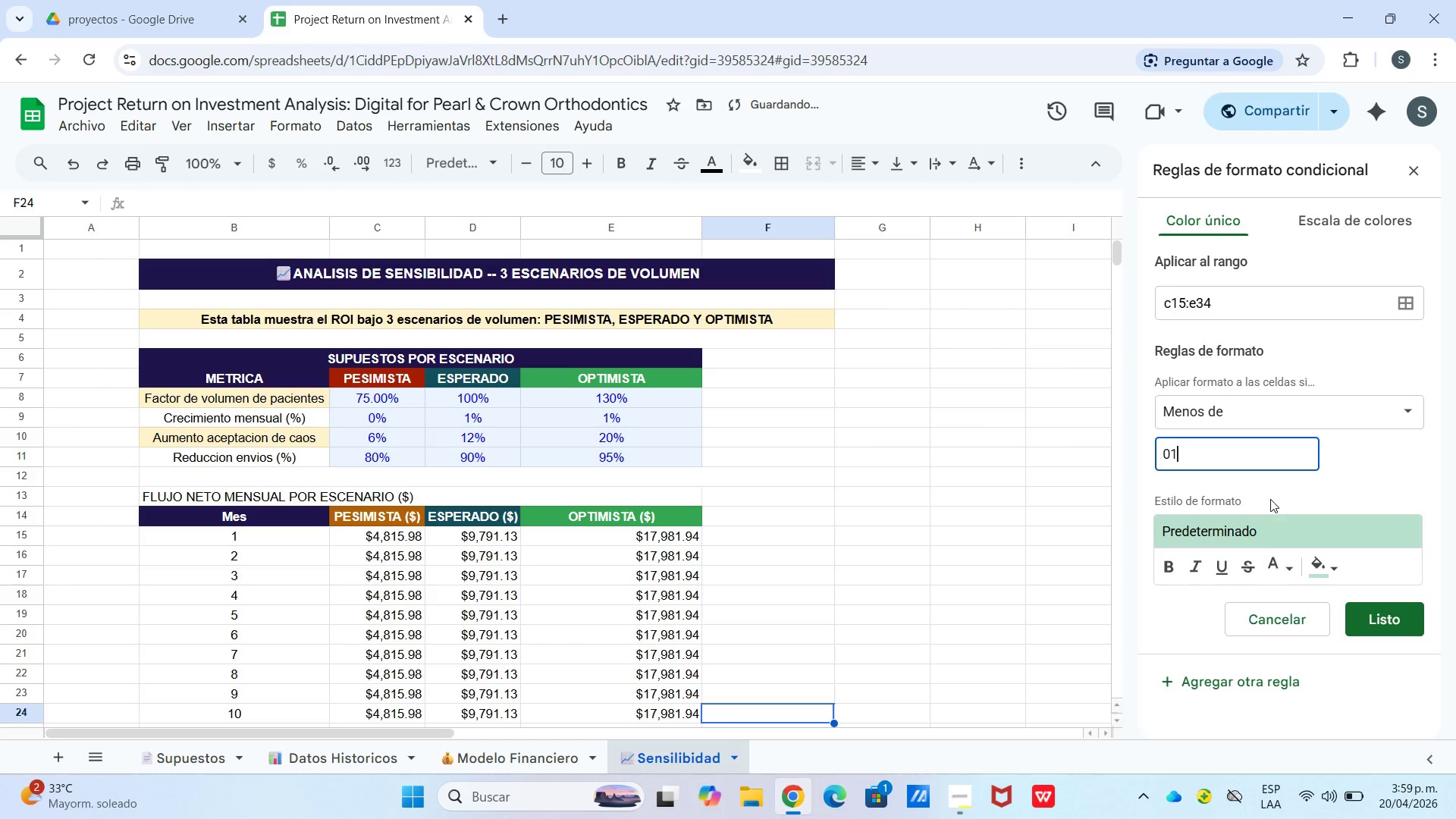 
left_click([1283, 517])
 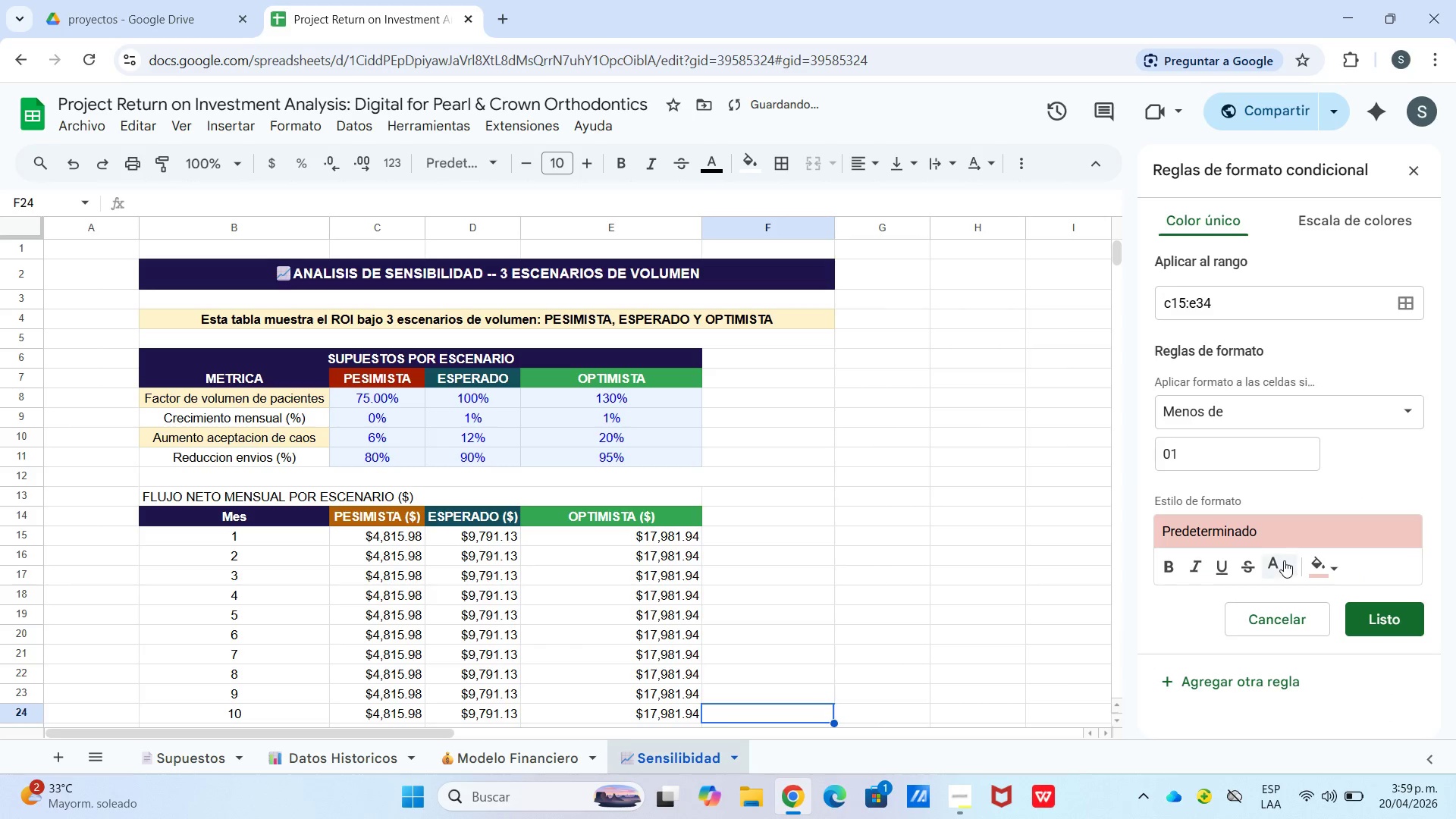 
left_click_drag(start_coordinate=[1288, 567], to_coordinate=[1291, 574])
 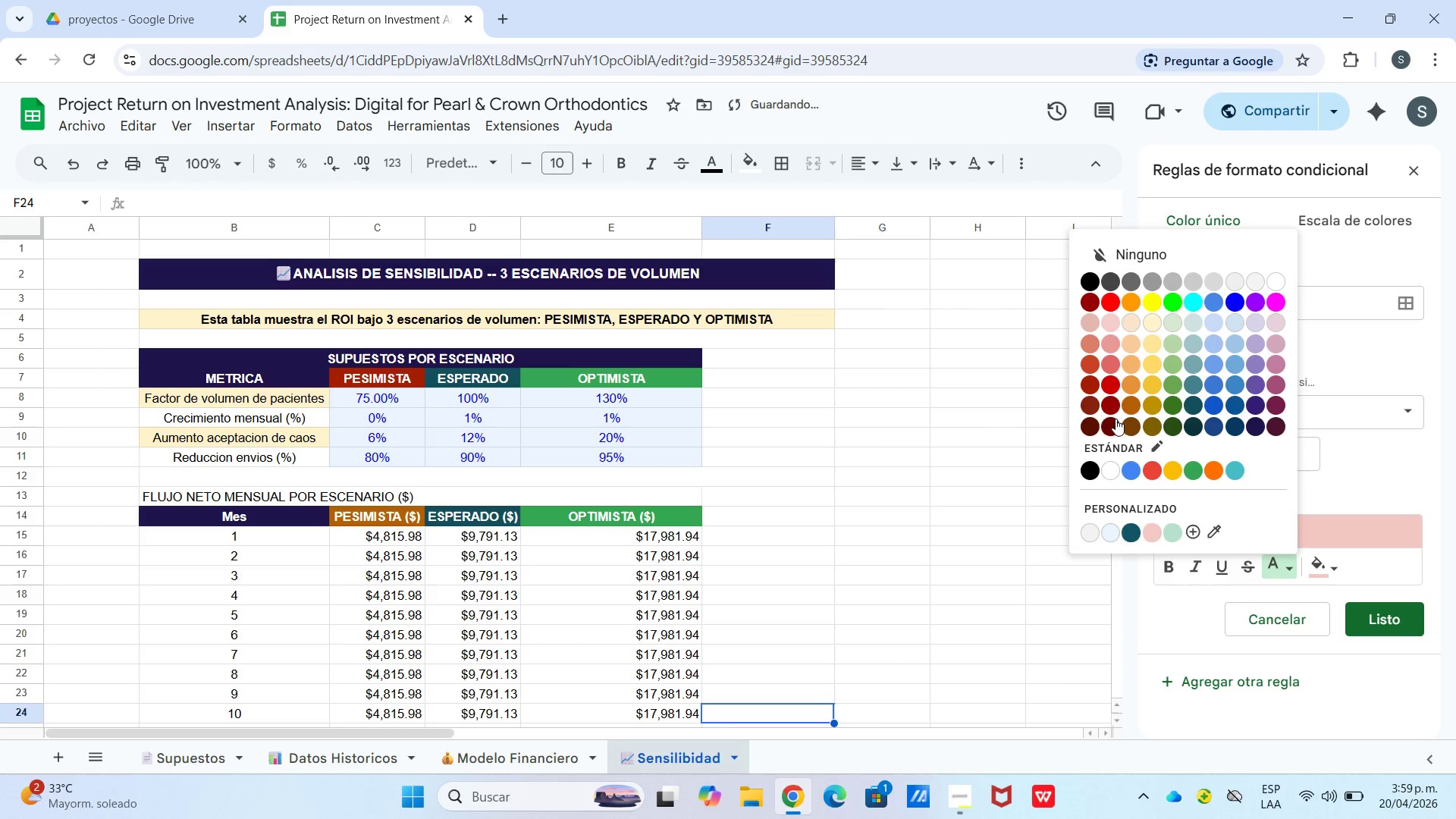 
left_click([1118, 420])
 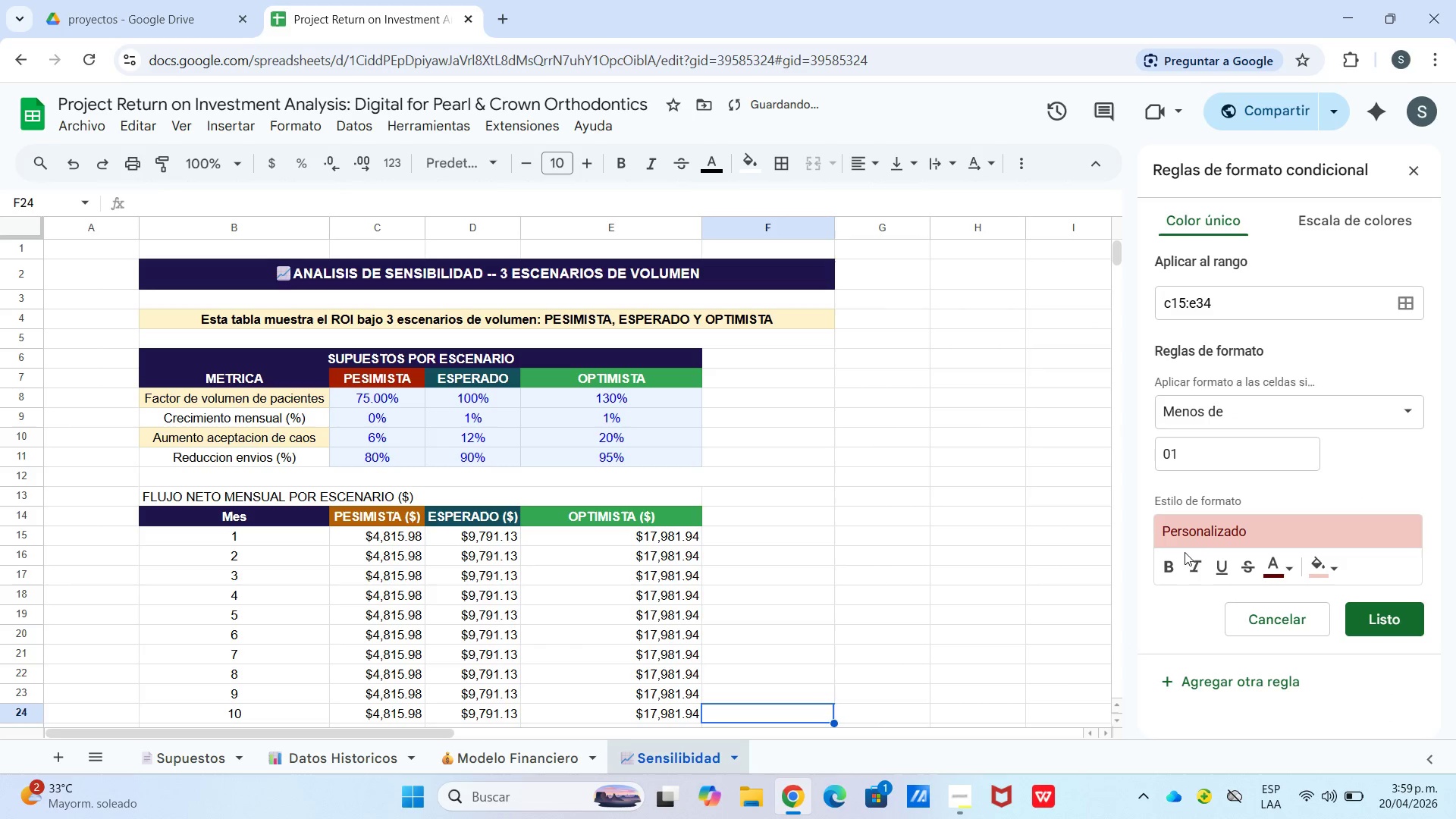 
left_click([1181, 561])
 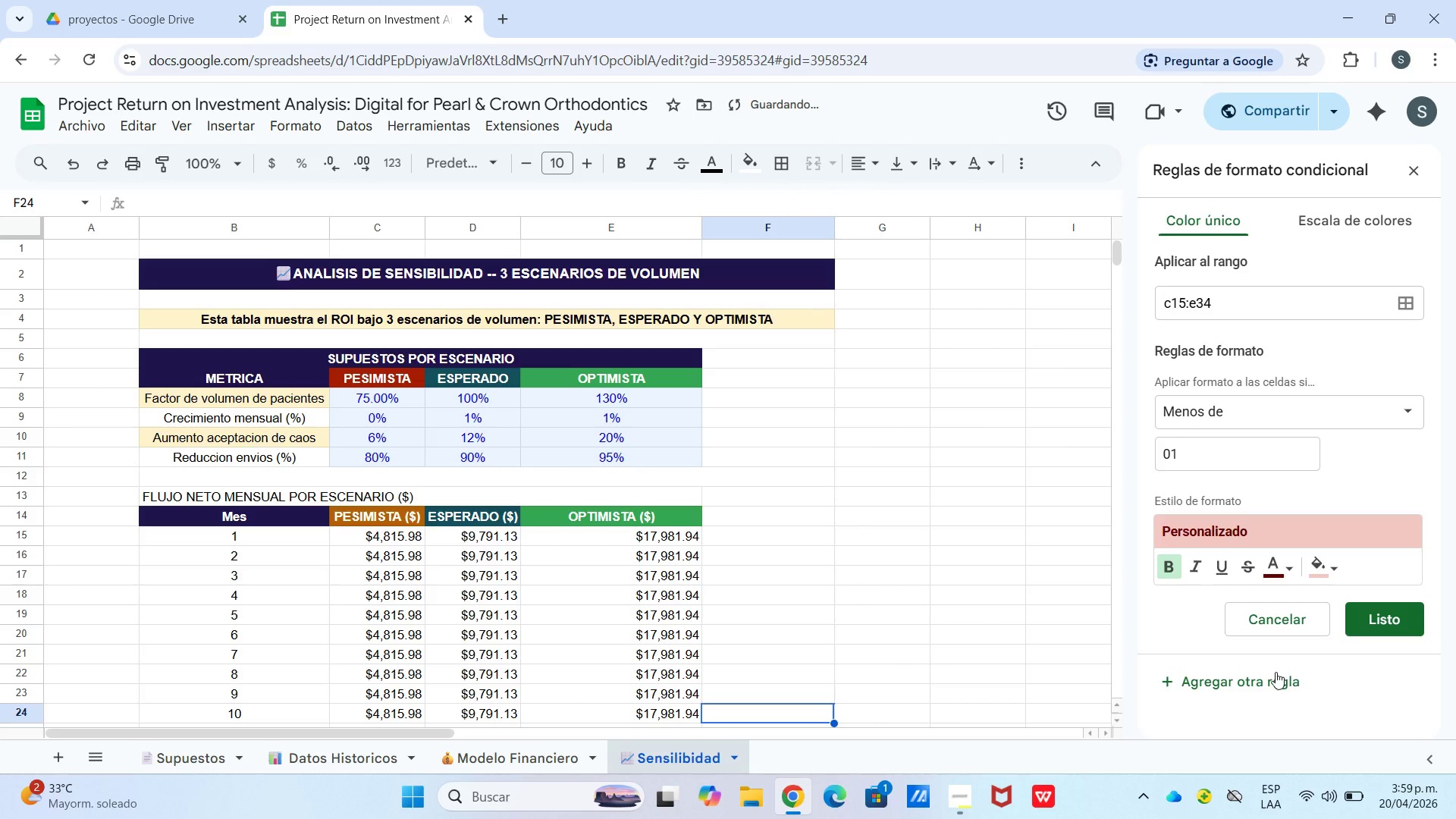 
left_click([1272, 682])
 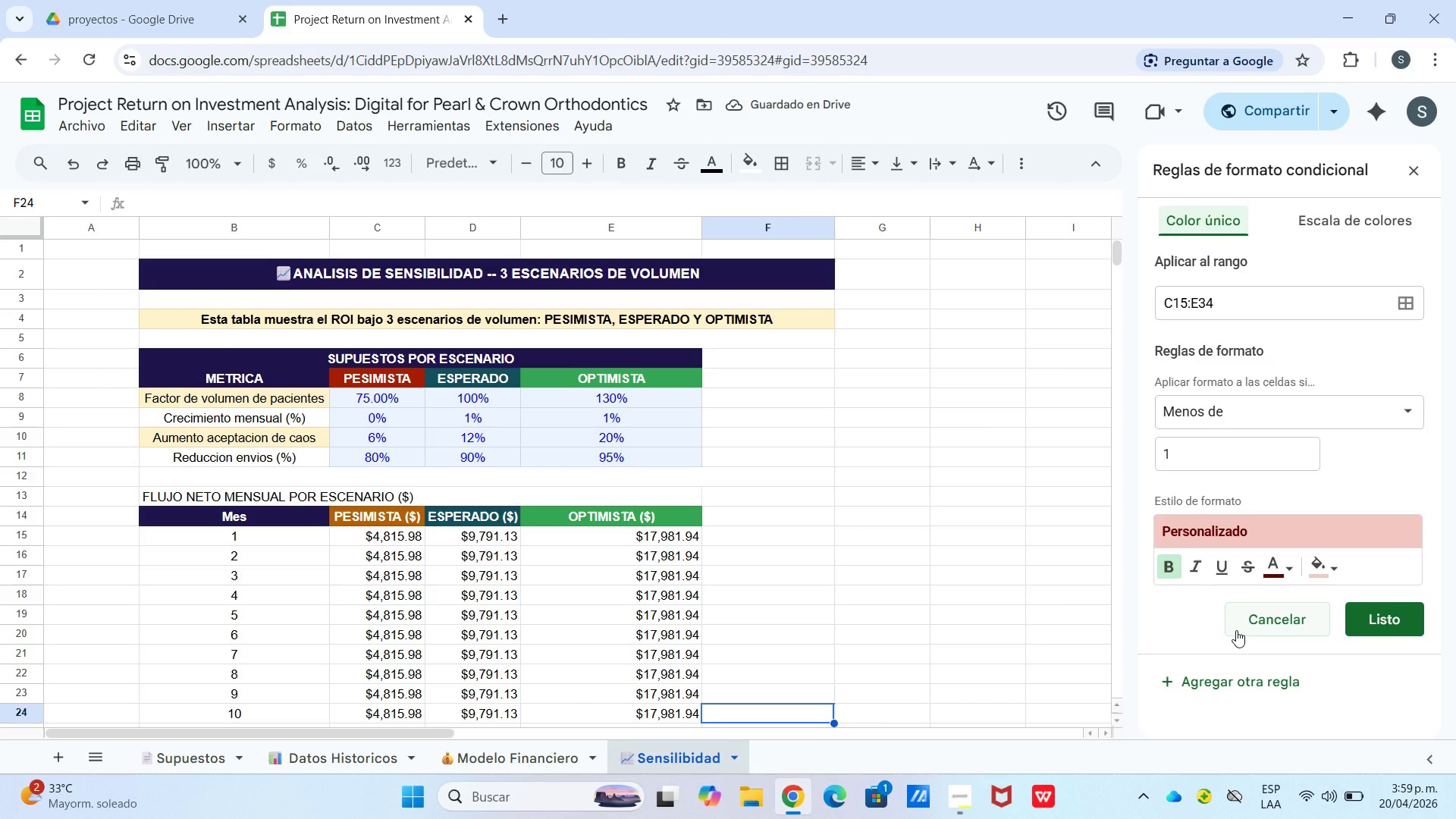 
left_click_drag(start_coordinate=[1232, 455], to_coordinate=[1142, 470])
 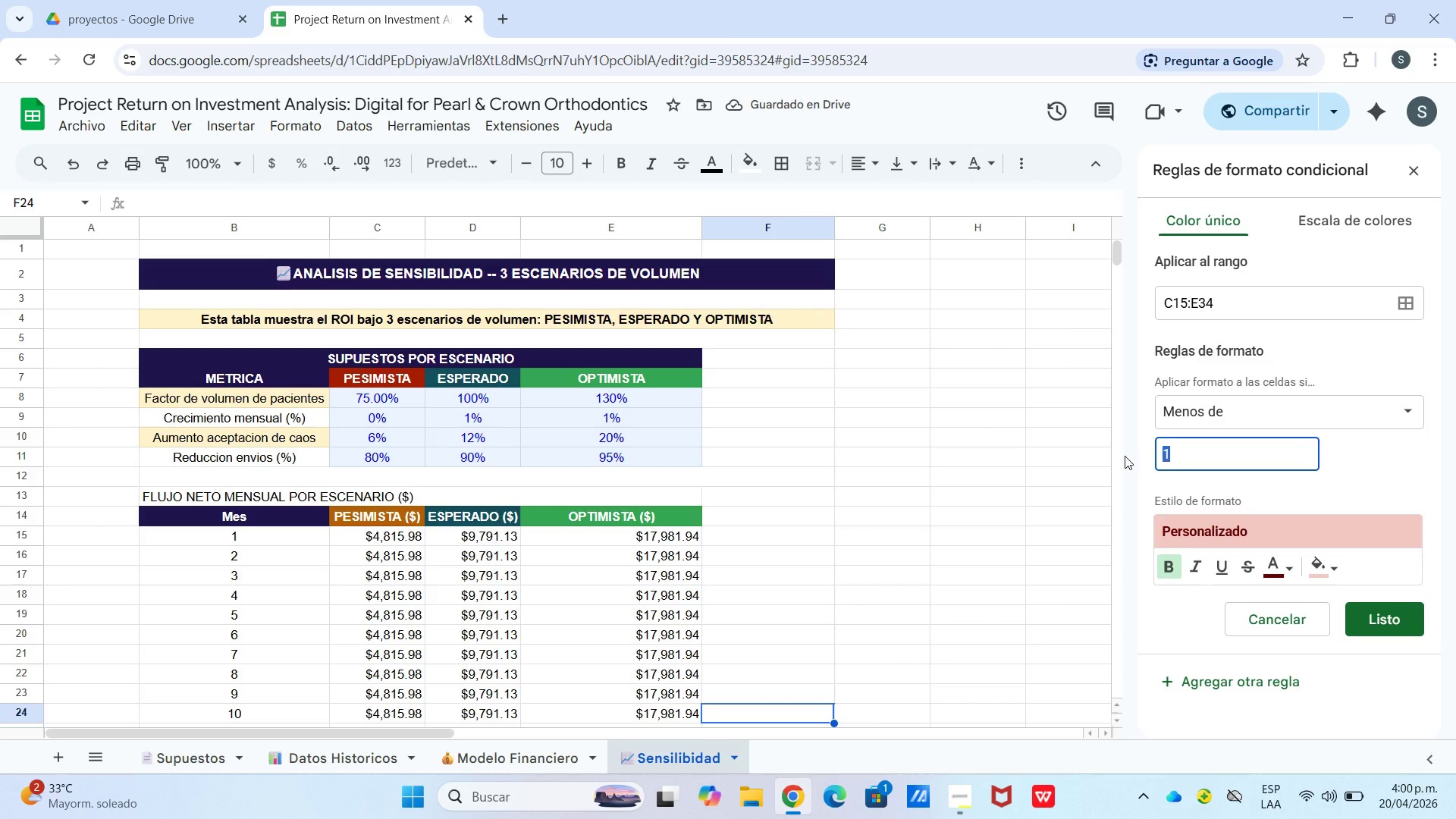 
key(Numpad0)
 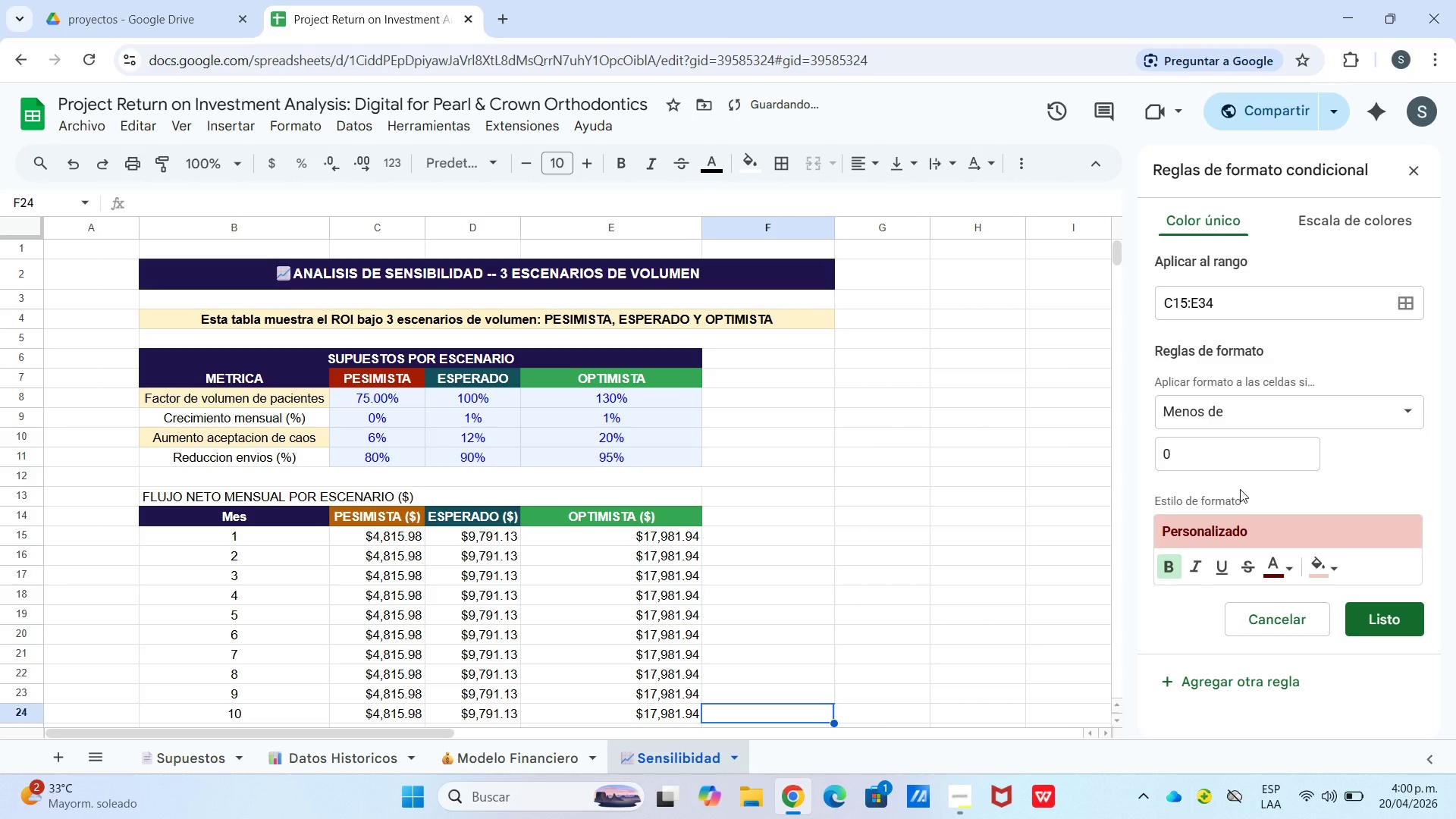 
left_click([1257, 520])
 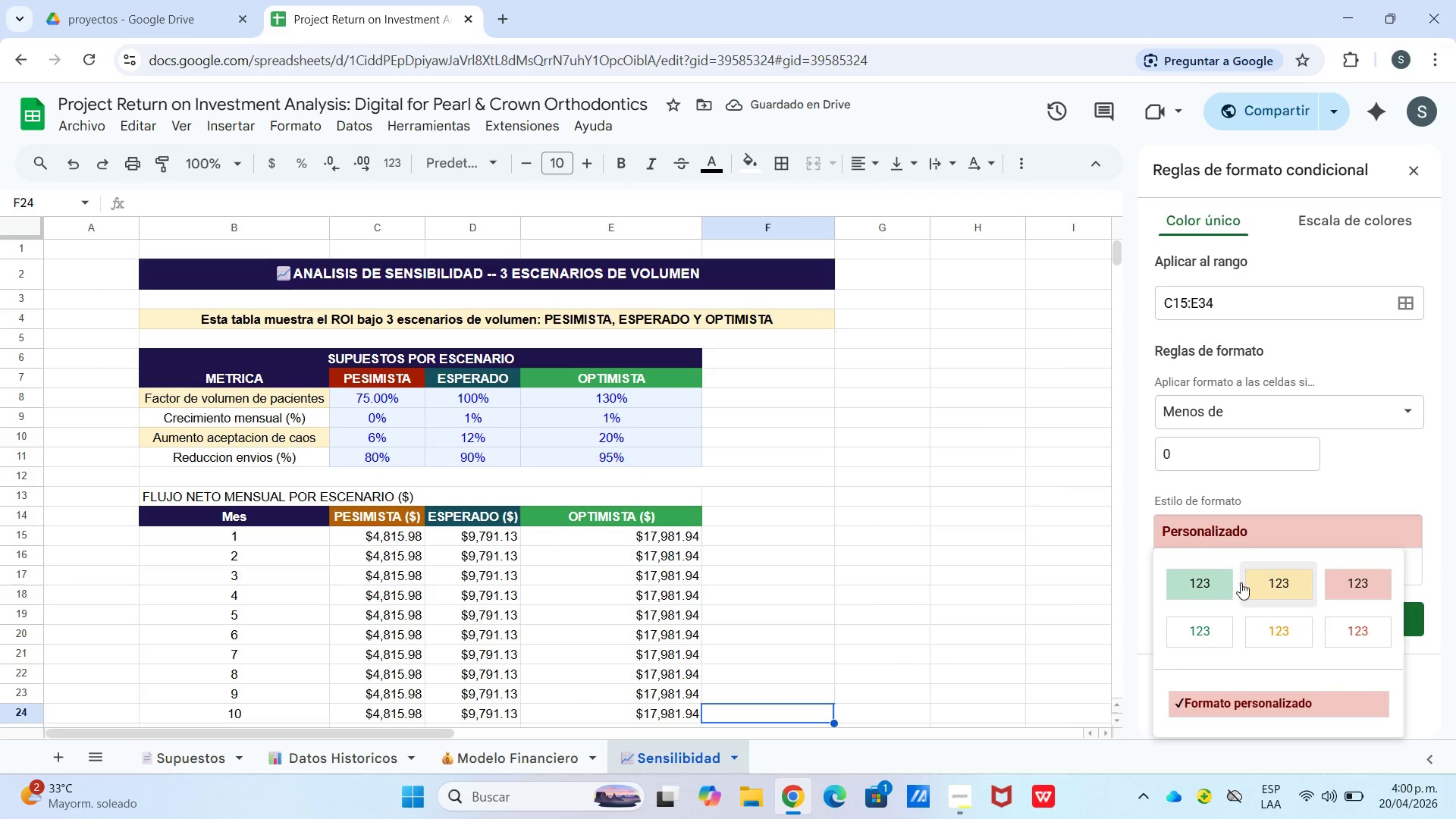 
left_click([1227, 588])
 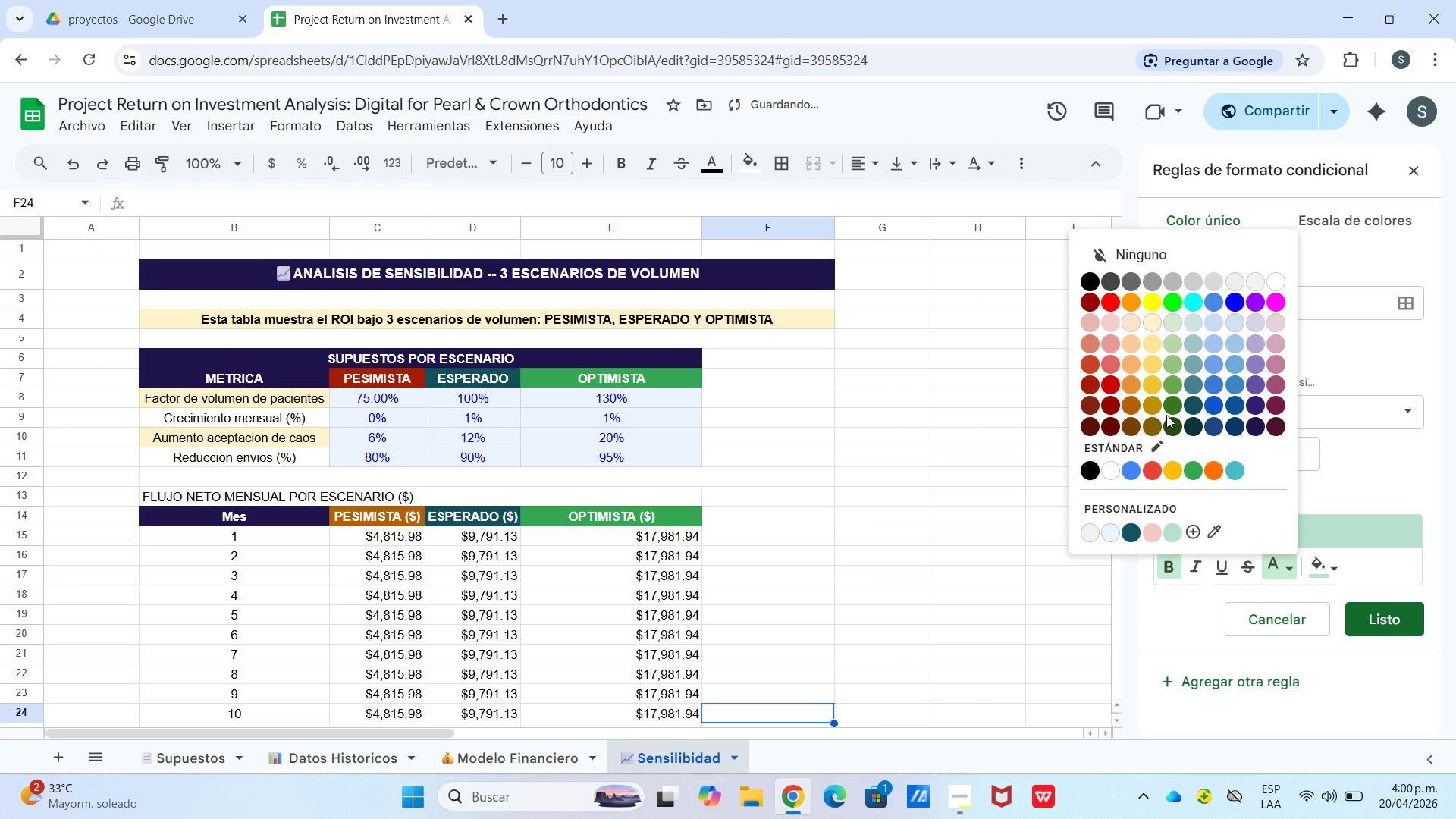 
wait(8.59)
 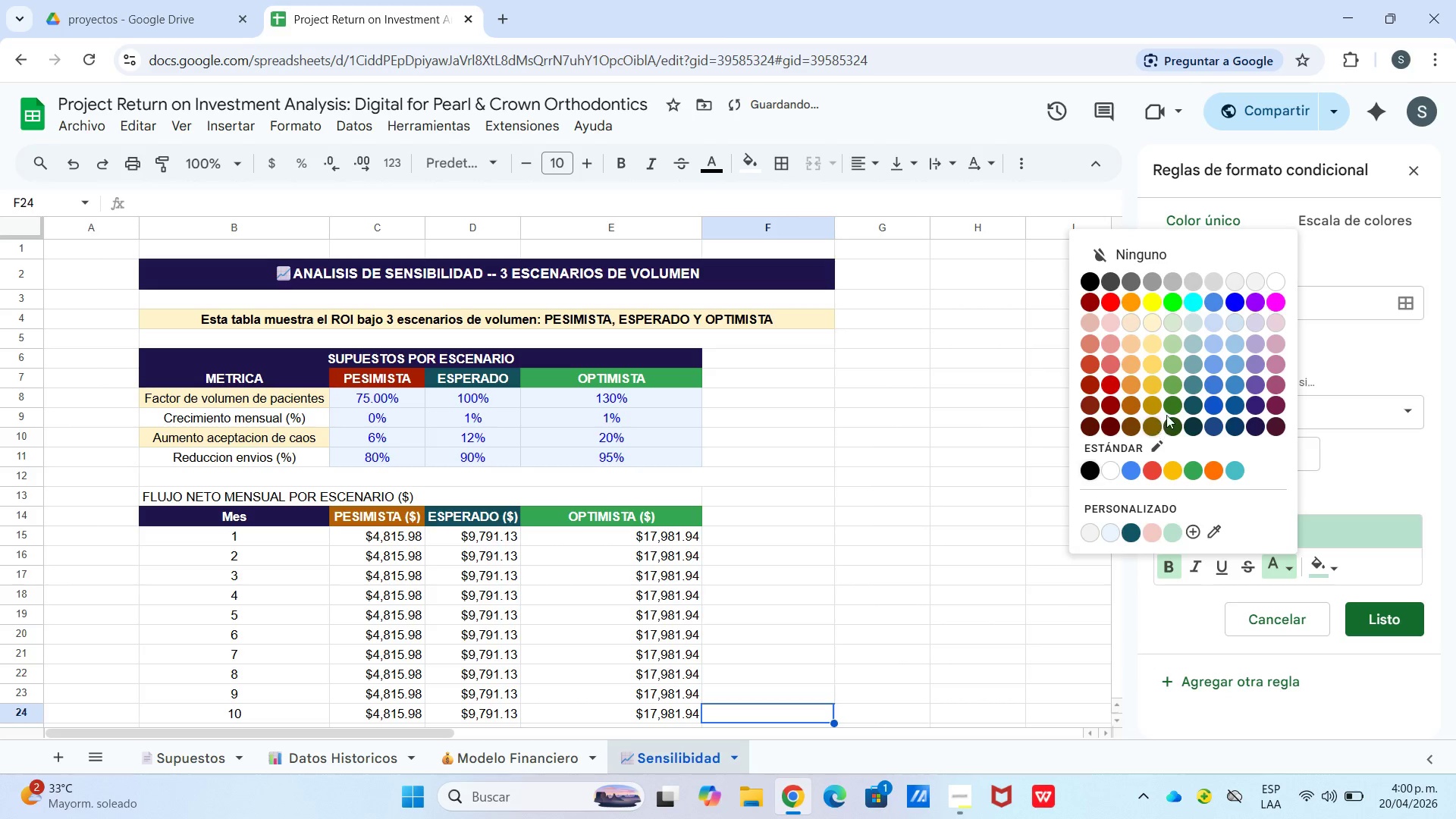 
left_click([1254, 411])
 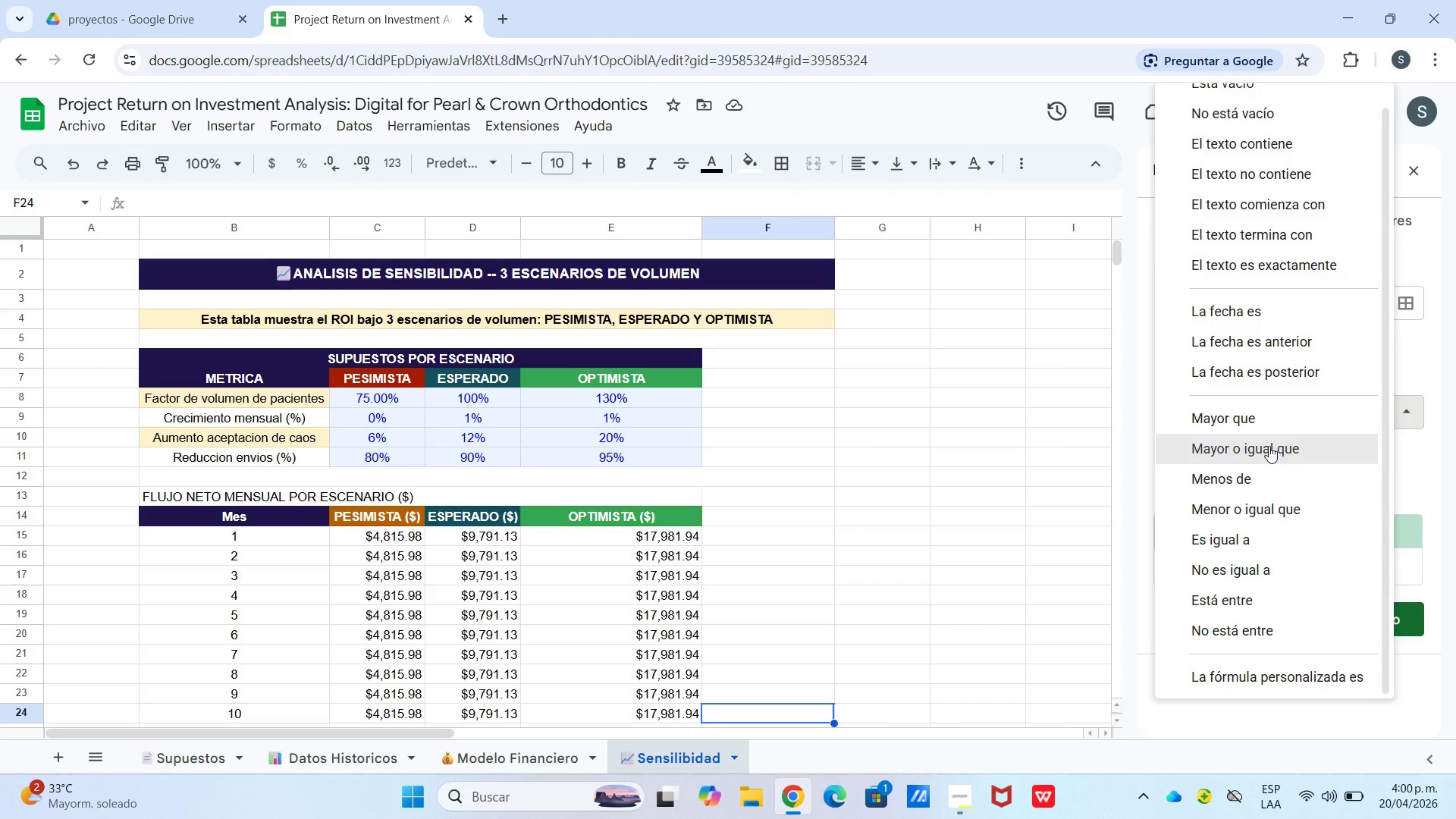 
left_click([1267, 413])
 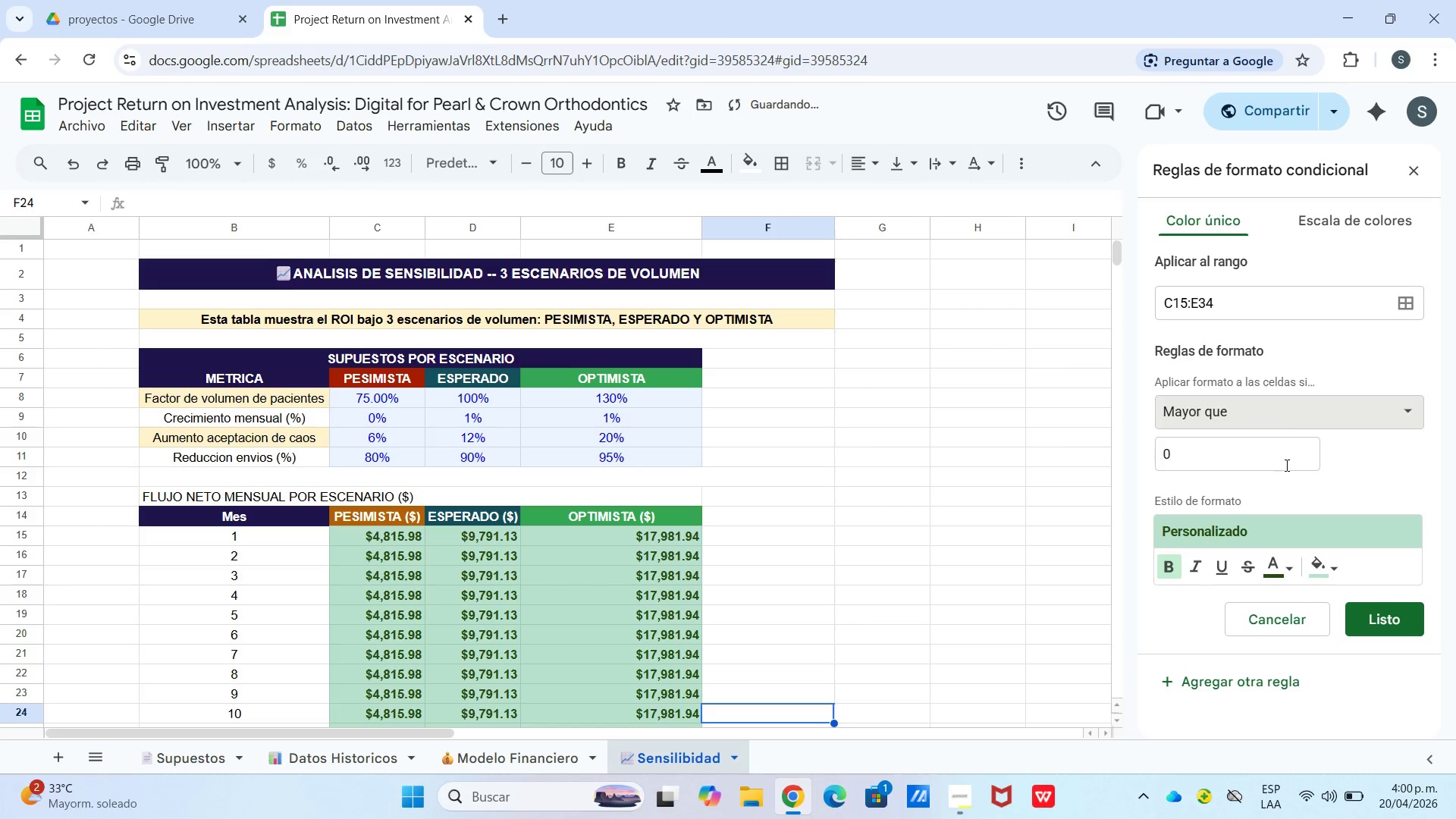 
left_click([1356, 465])
 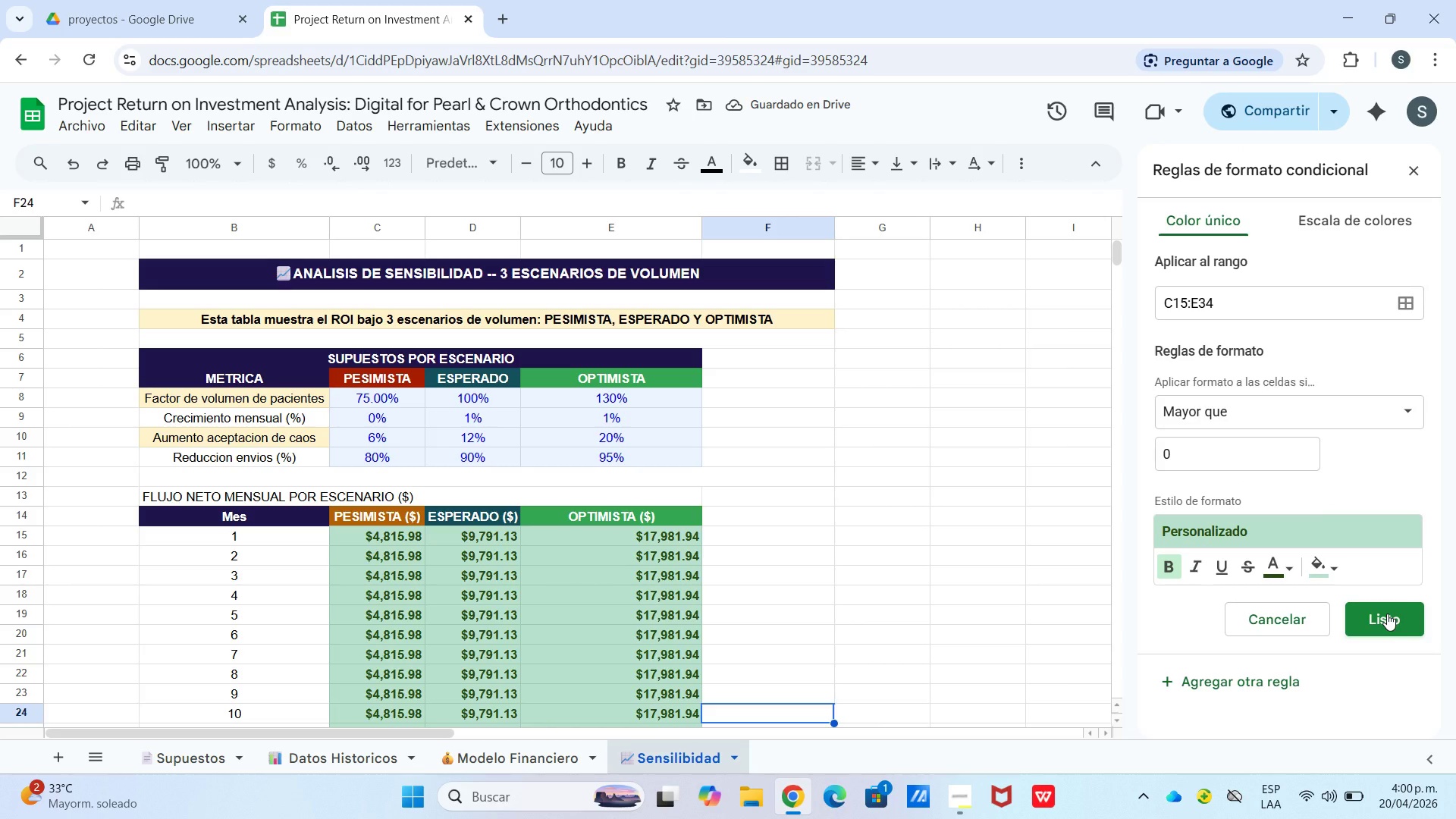 
left_click([1386, 613])
 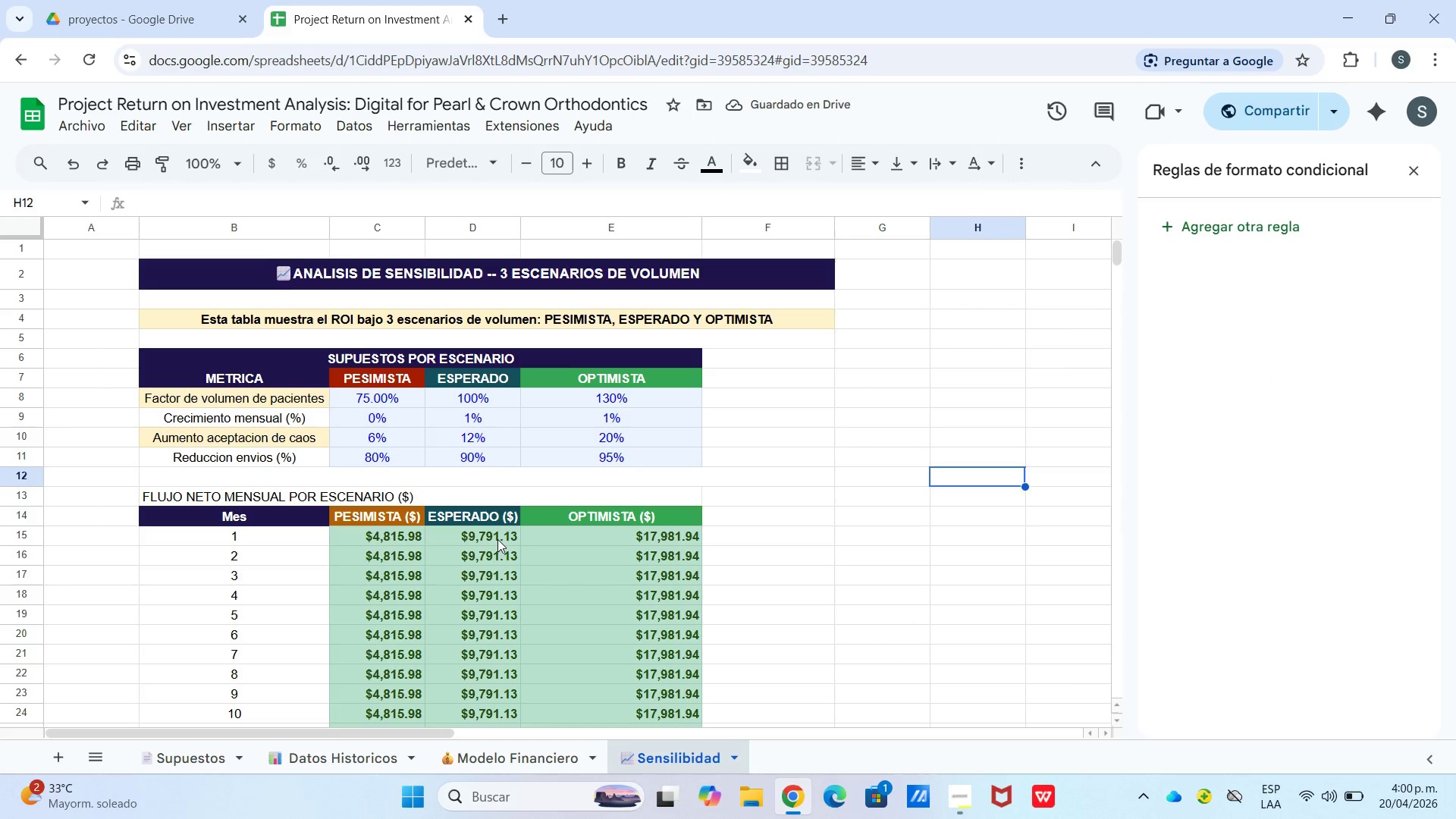 
left_click([386, 539])
 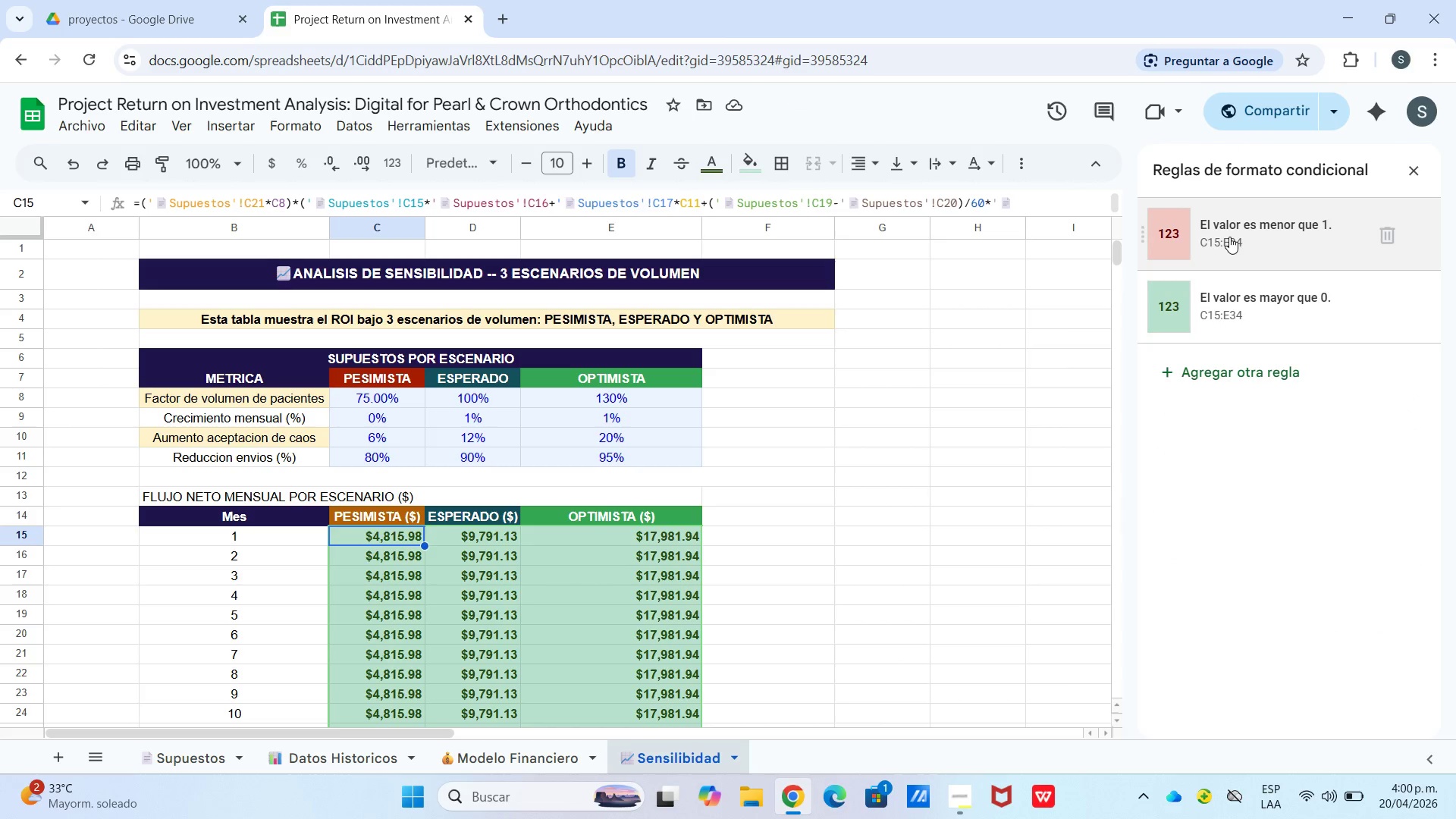 
left_click([1229, 237])
 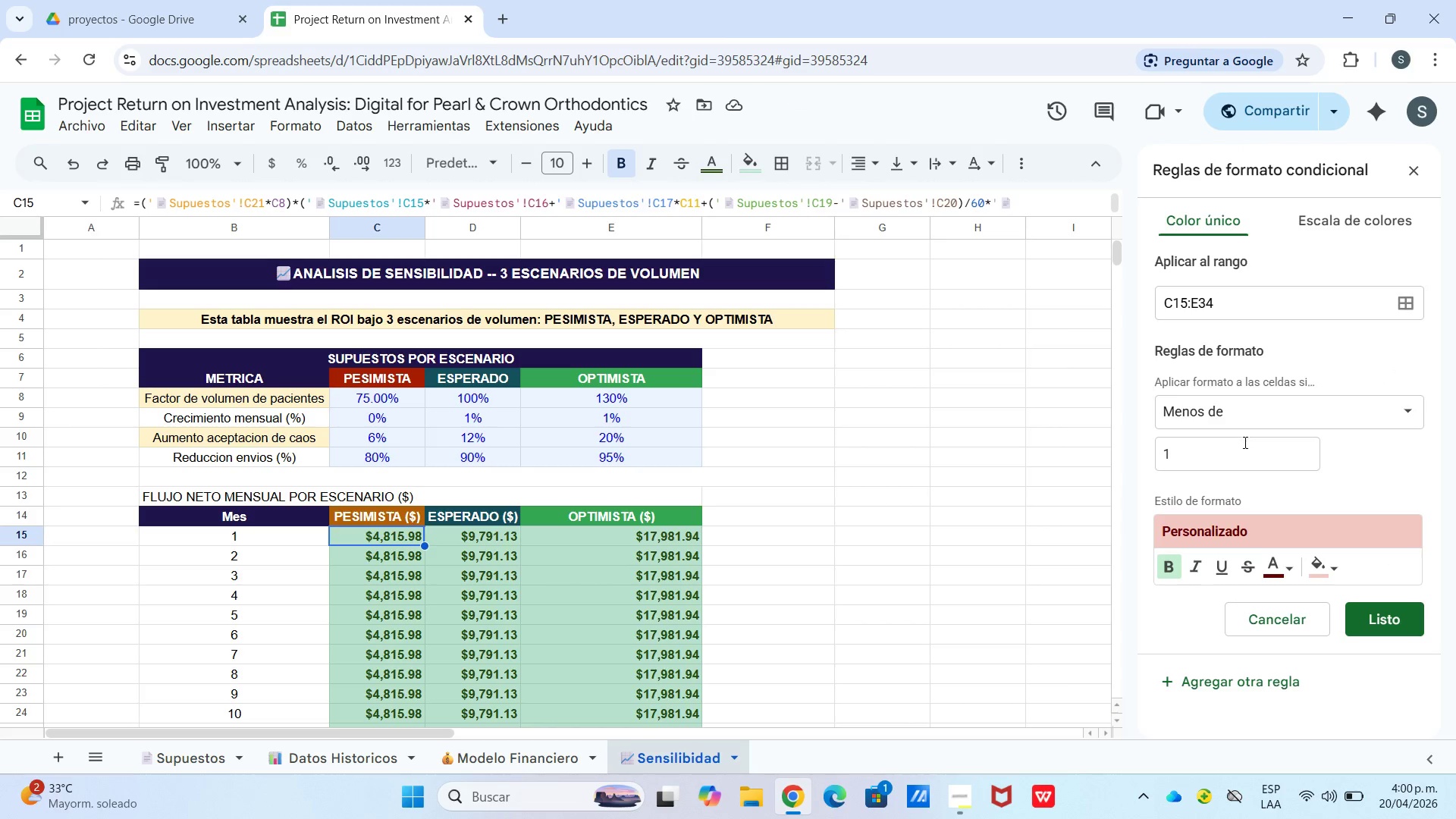 
left_click_drag(start_coordinate=[1233, 453], to_coordinate=[1181, 465])
 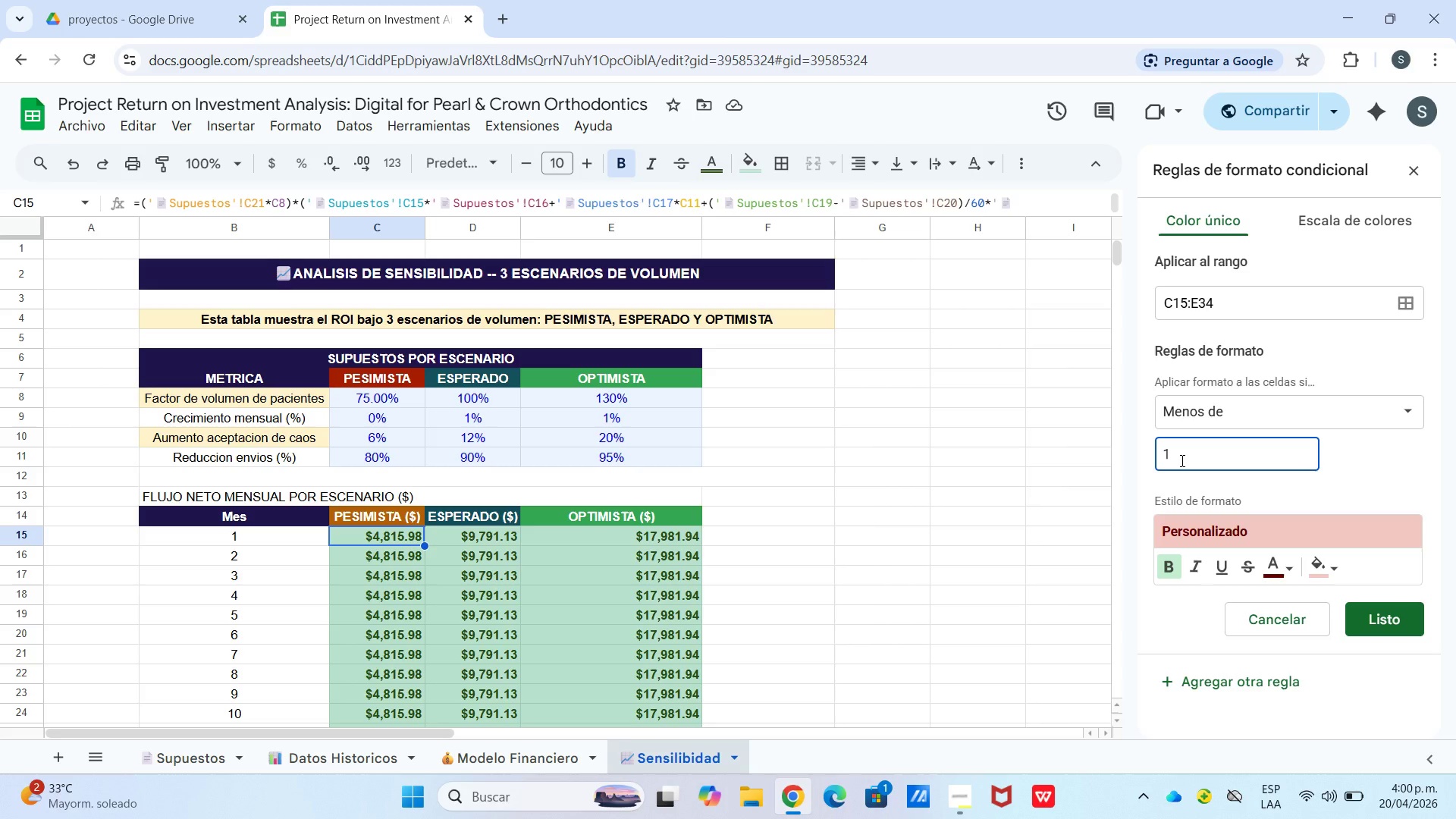 
key(Backspace)
 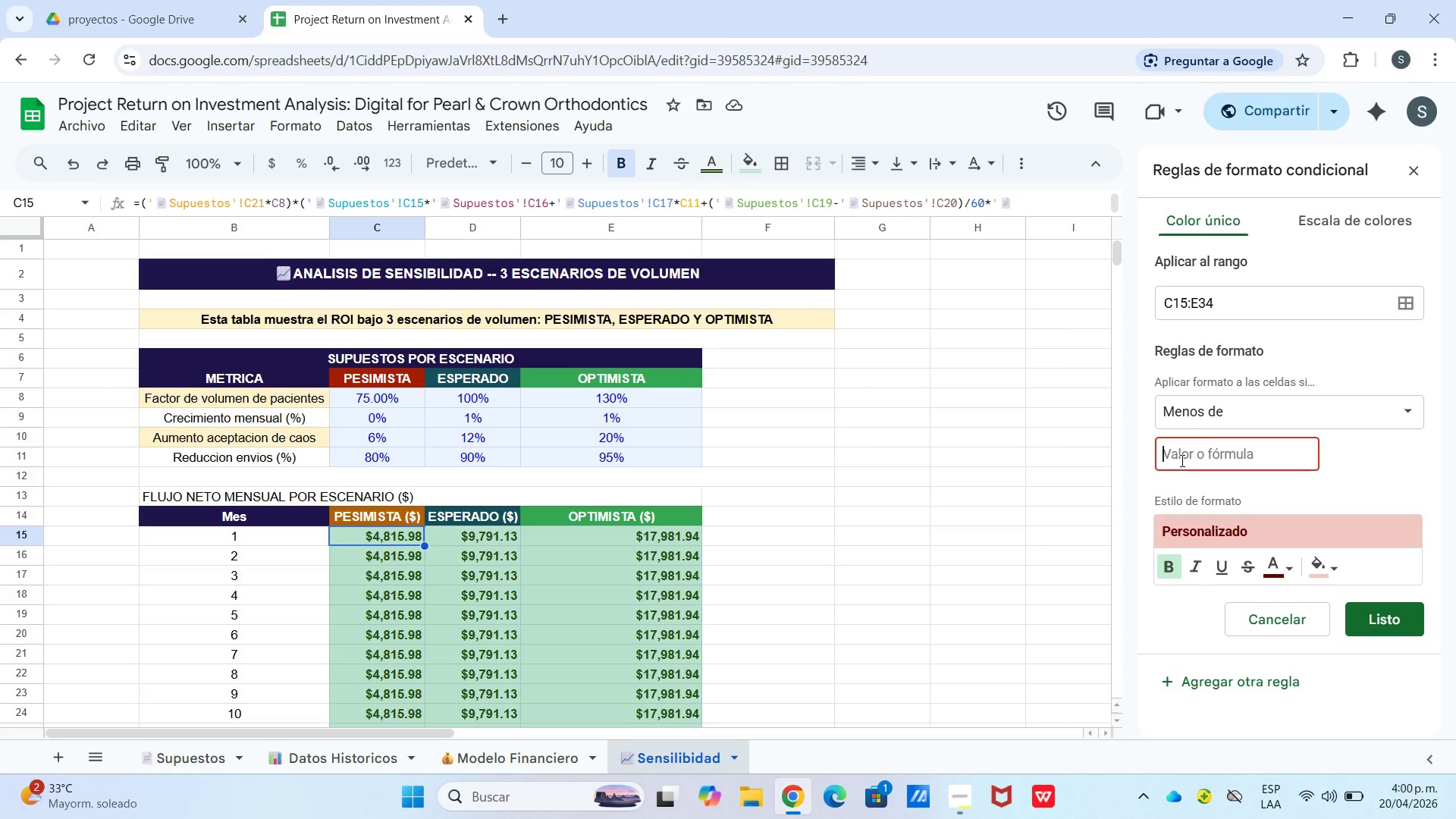 
key(Numpad0)
 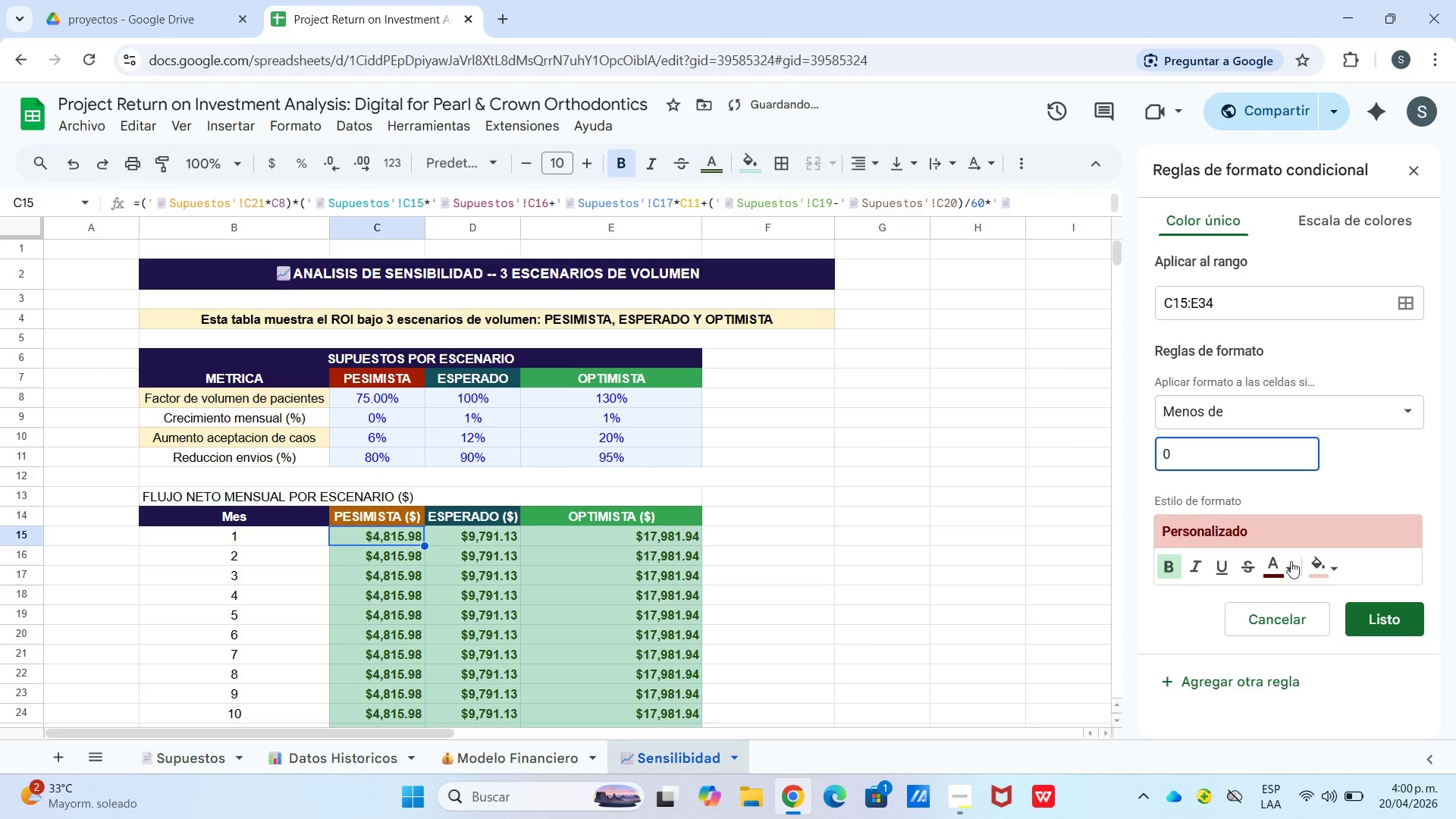 
left_click([1389, 613])
 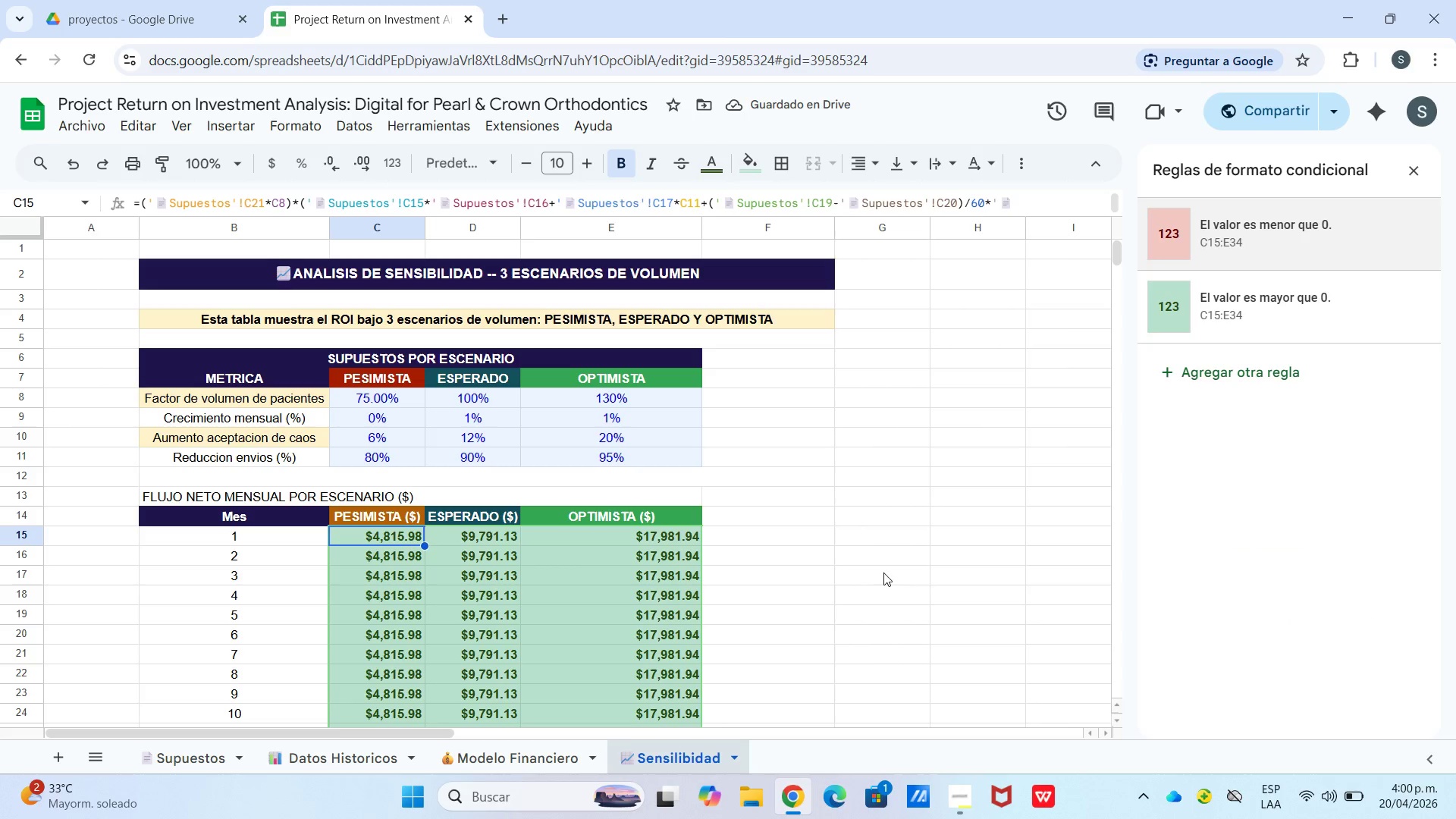 
left_click([937, 574])
 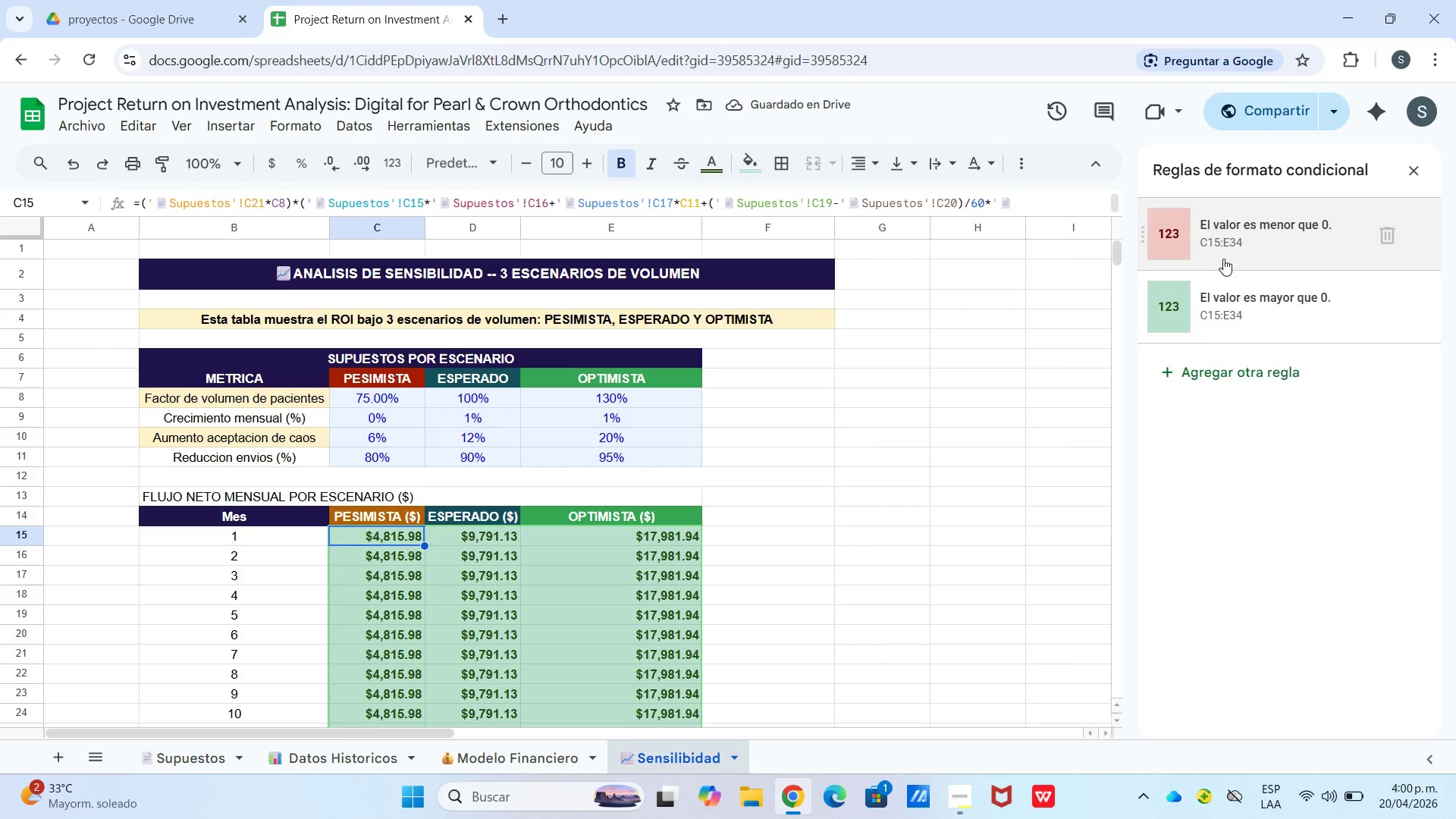 
left_click([598, 541])
 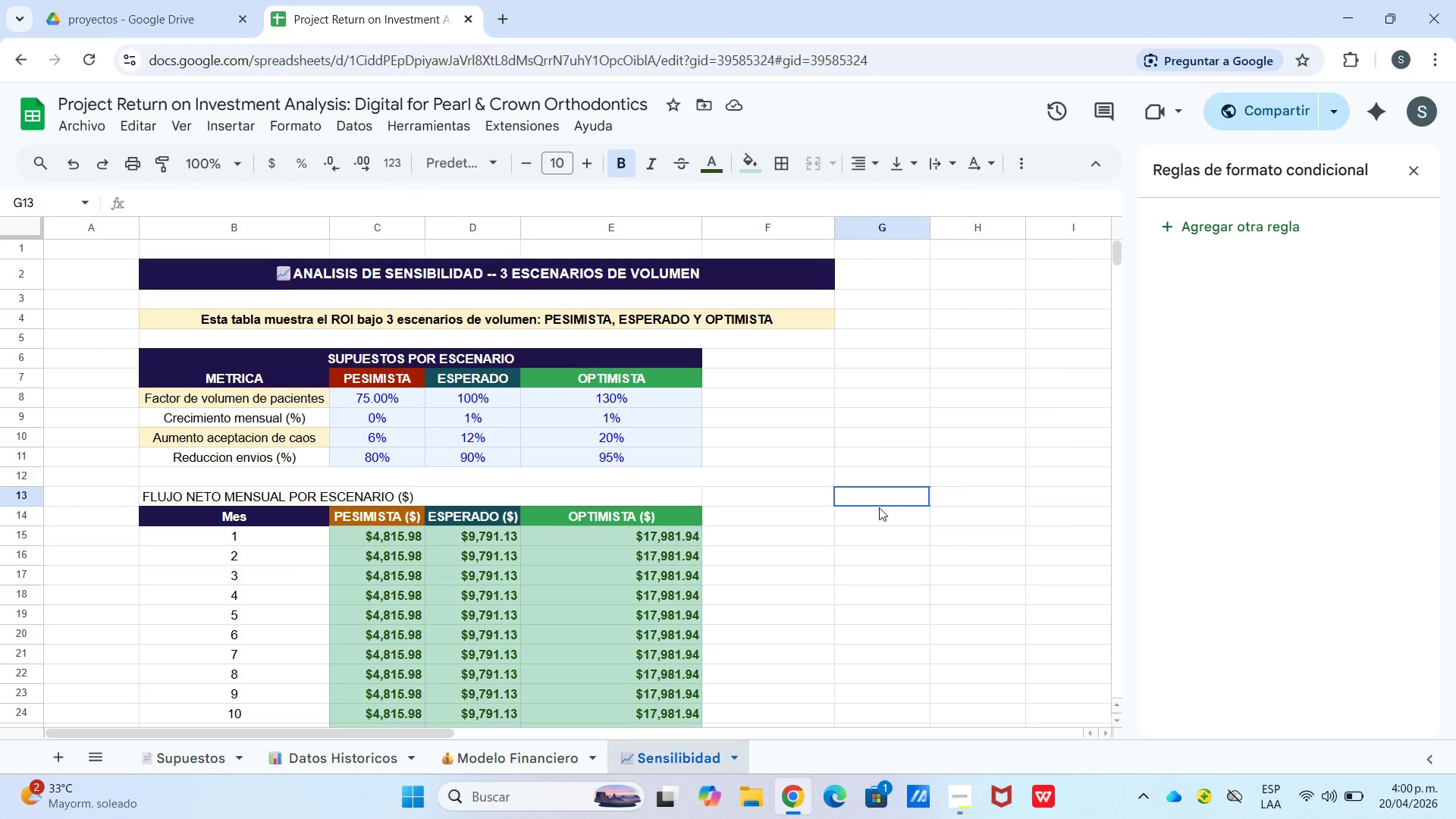 
scroll: coordinate [770, 513], scroll_direction: down, amount: 4.0
 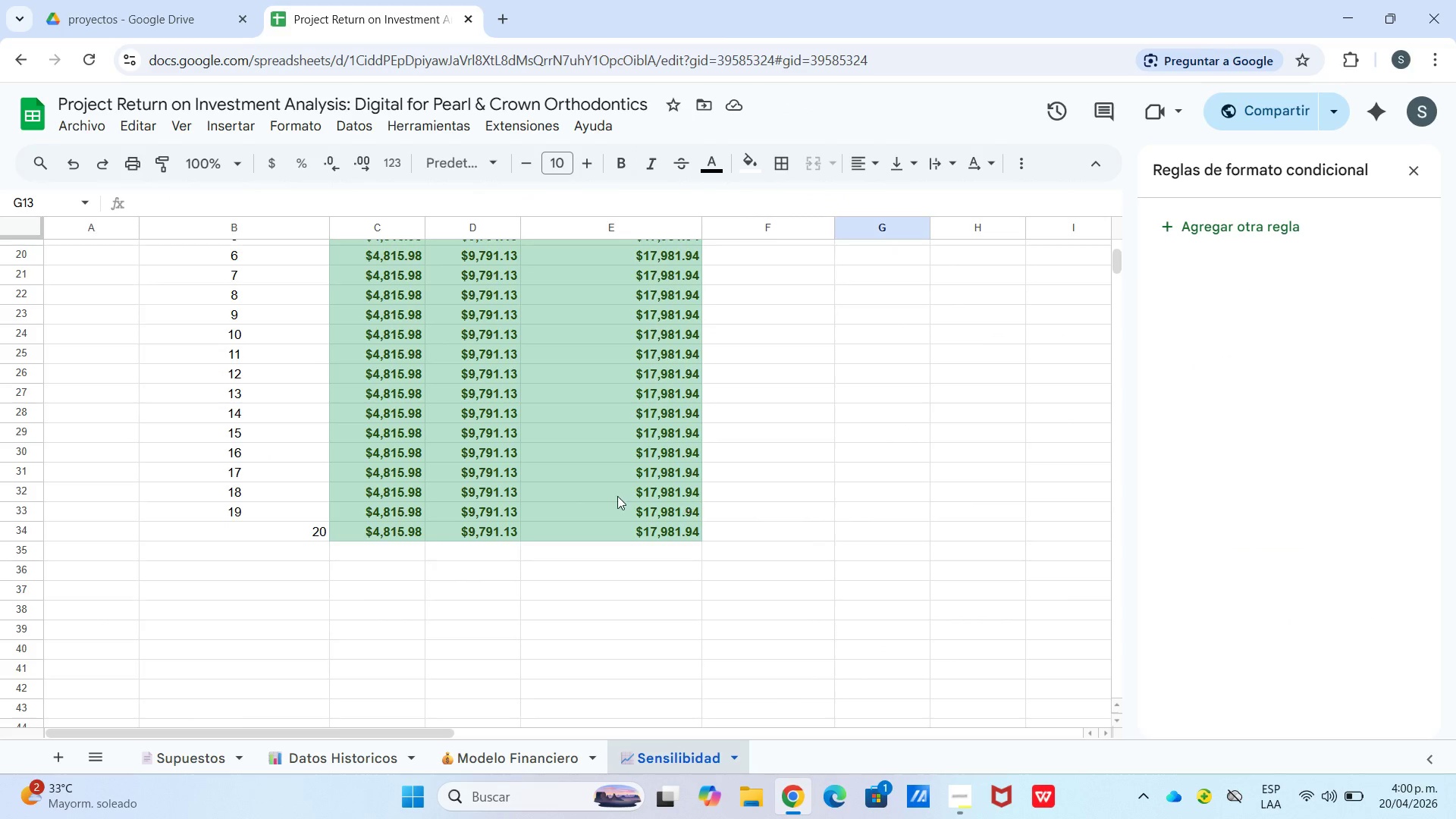 
scroll: coordinate [441, 492], scroll_direction: up, amount: 3.0
 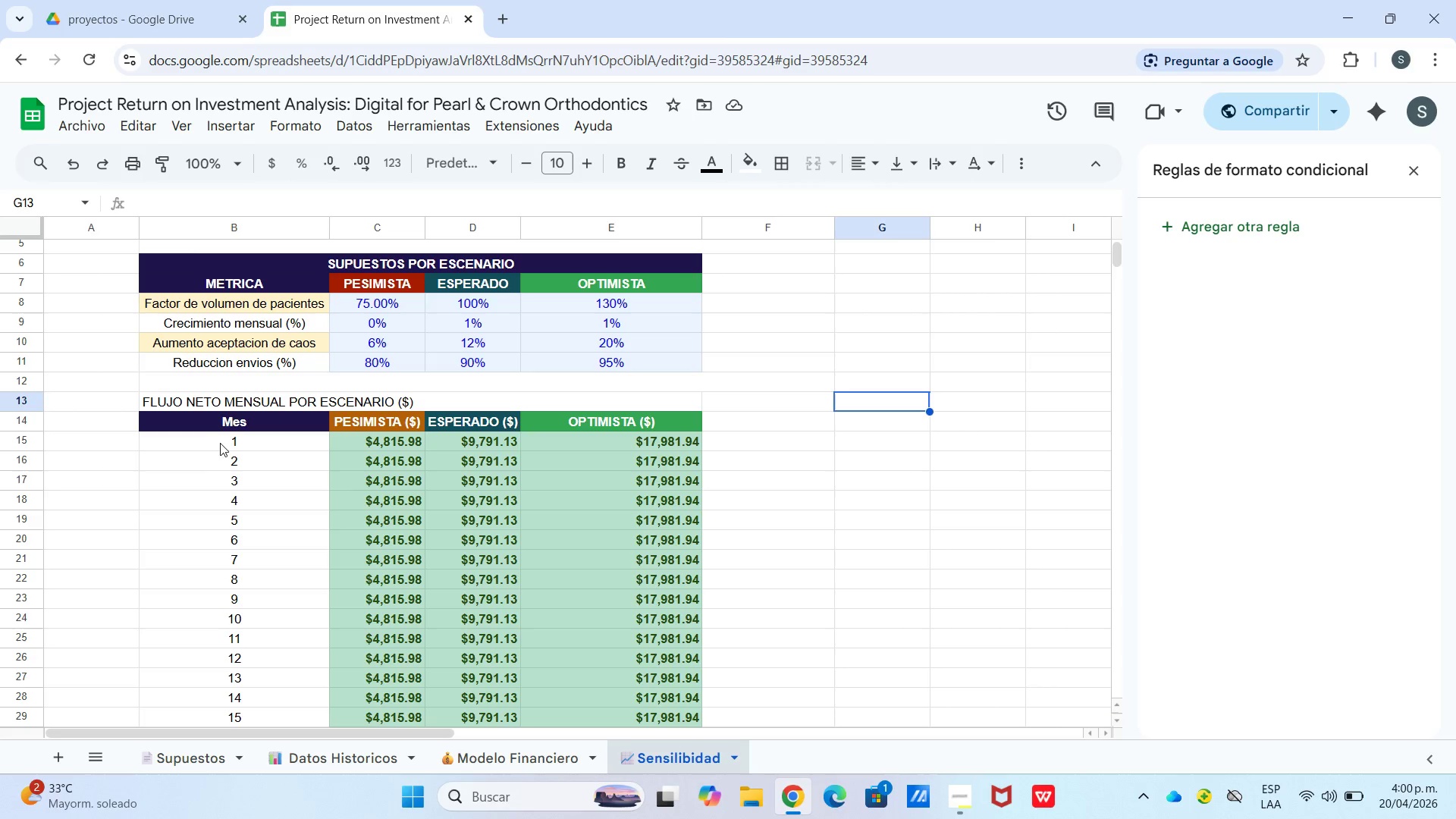 
left_click_drag(start_coordinate=[229, 441], to_coordinate=[256, 626])
 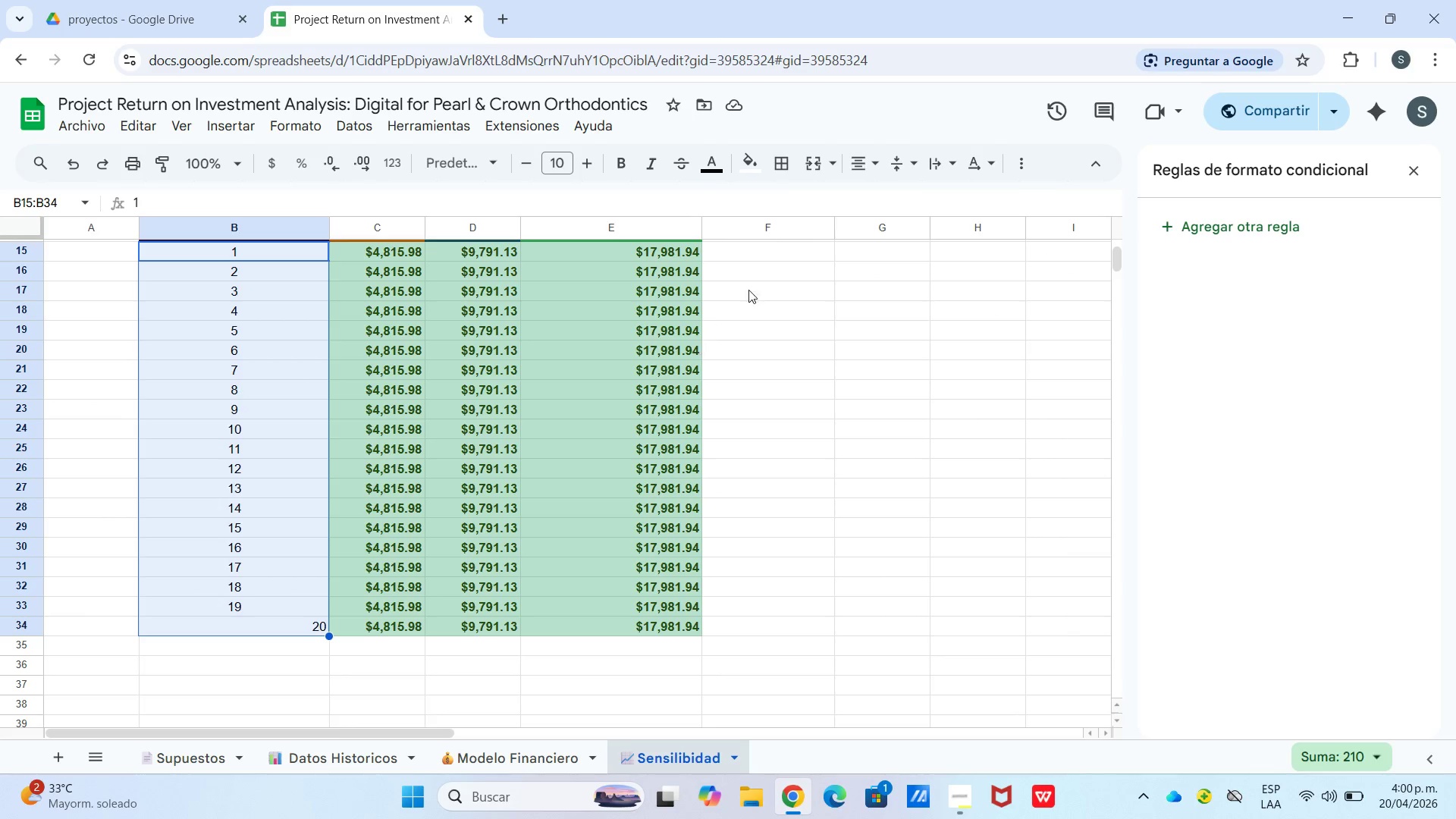 
scroll: coordinate [245, 583], scroll_direction: down, amount: 2.0
 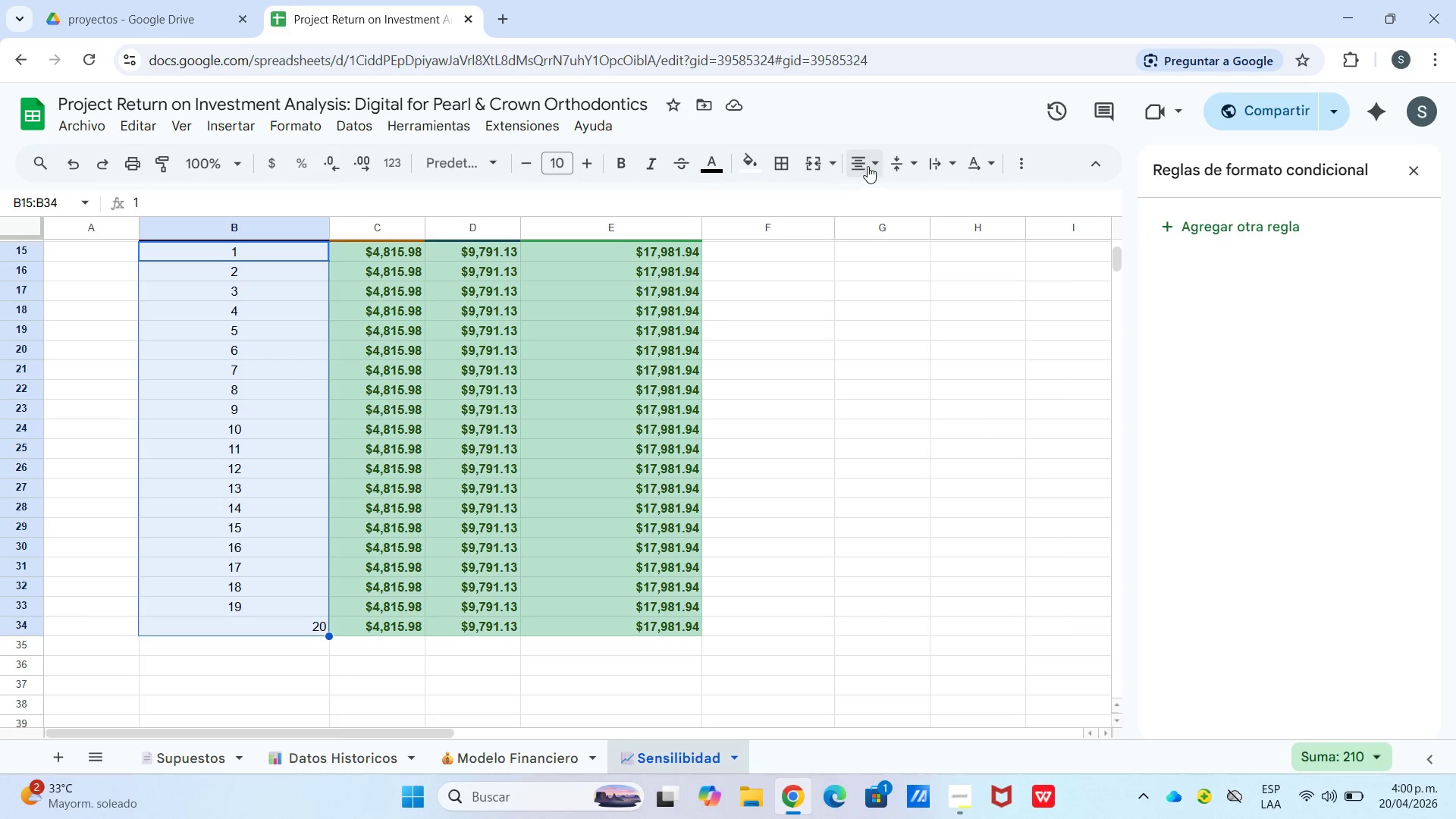 
double_click([888, 196])
 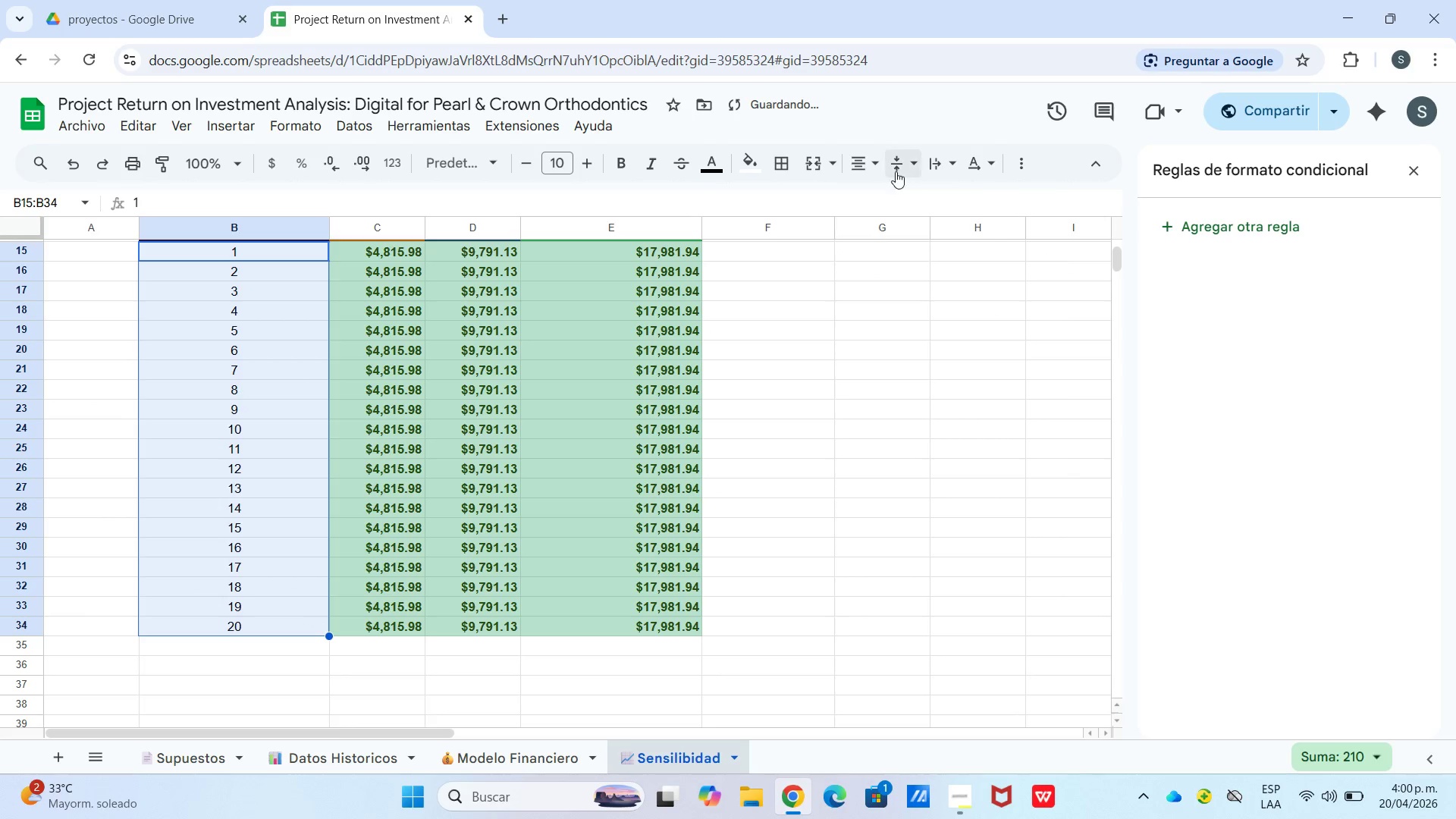 
triple_click([896, 171])
 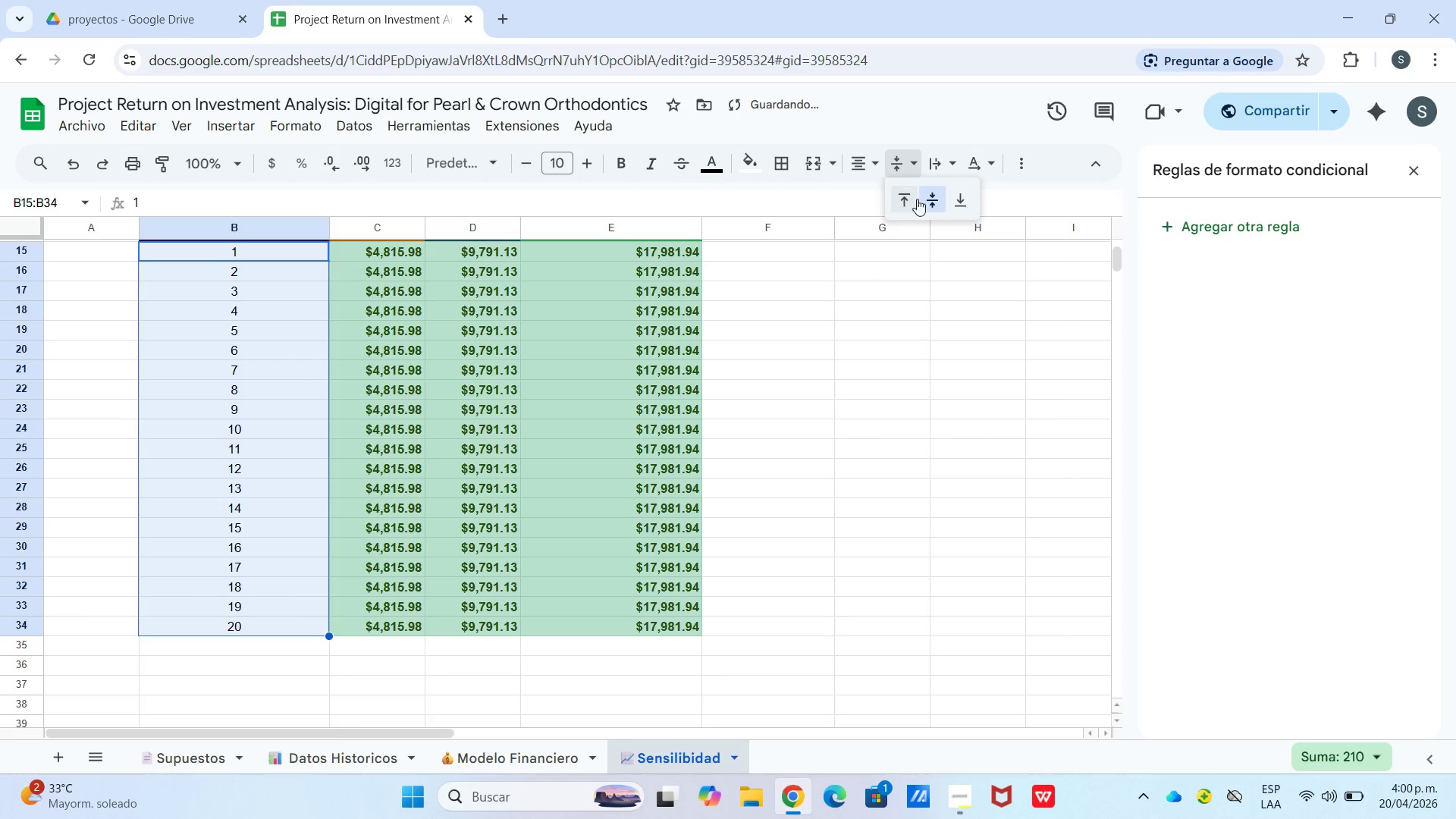 
triple_click([920, 201])
 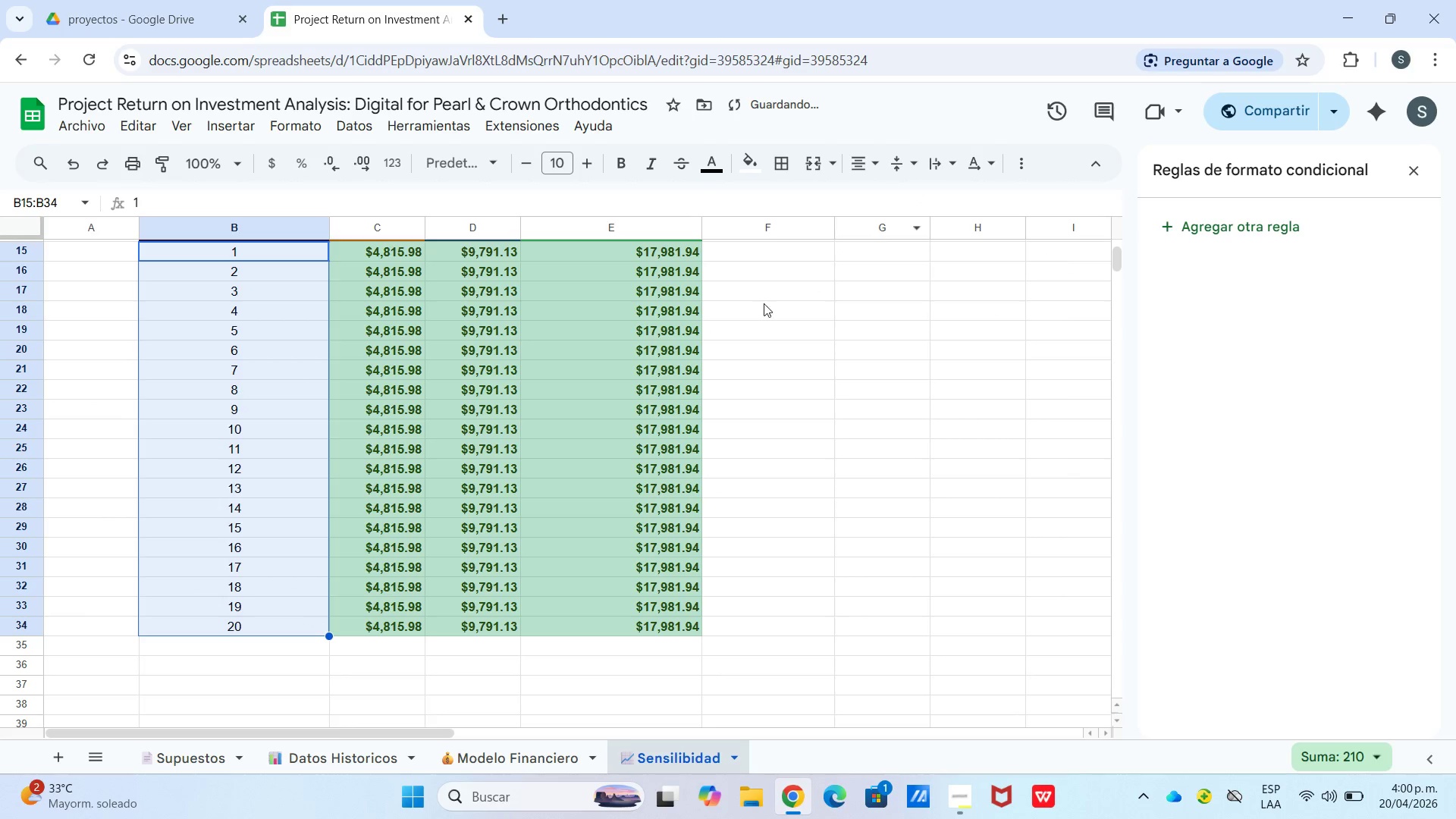 
left_click([766, 315])
 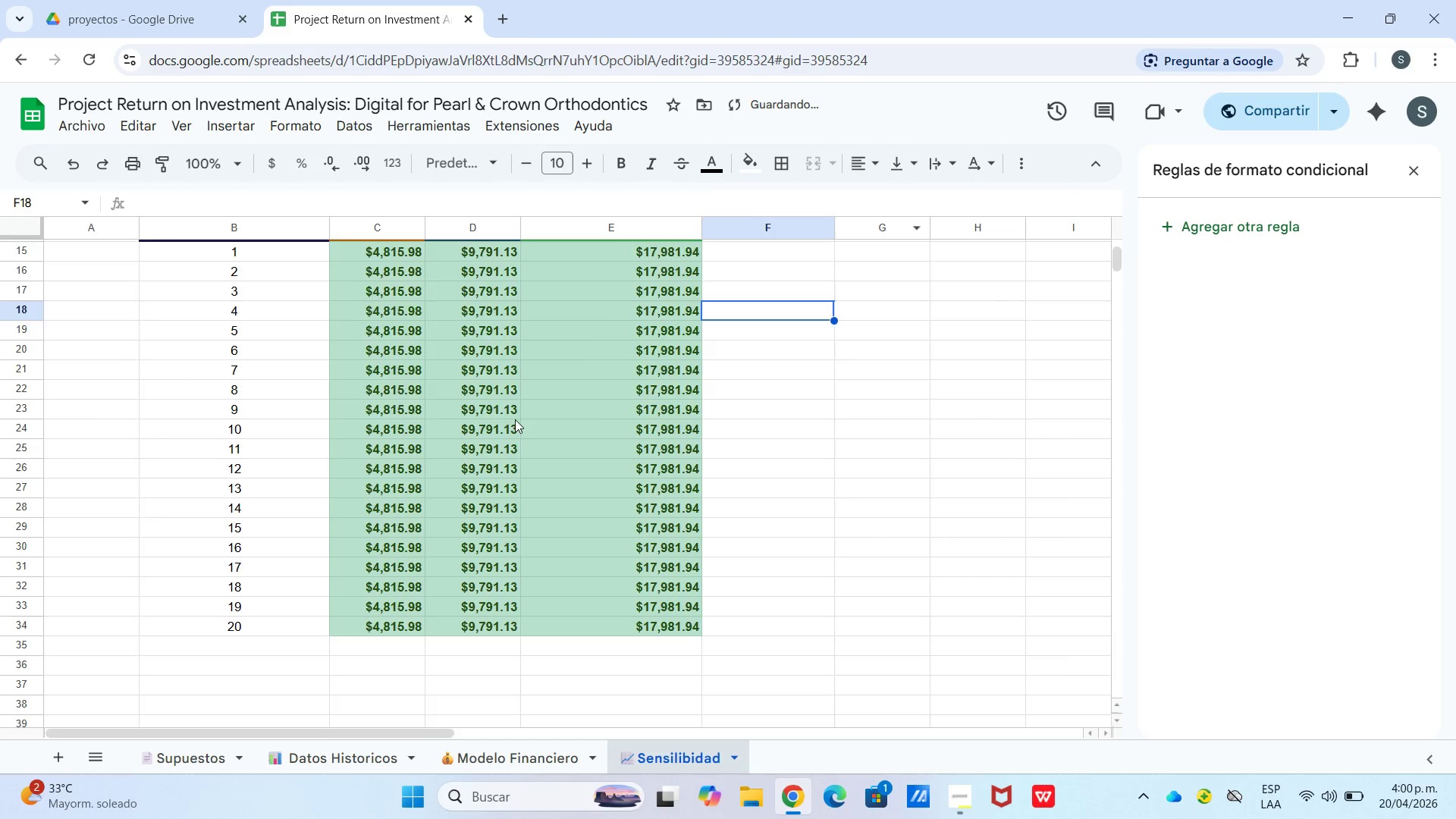 
scroll: coordinate [514, 421], scroll_direction: up, amount: 2.0
 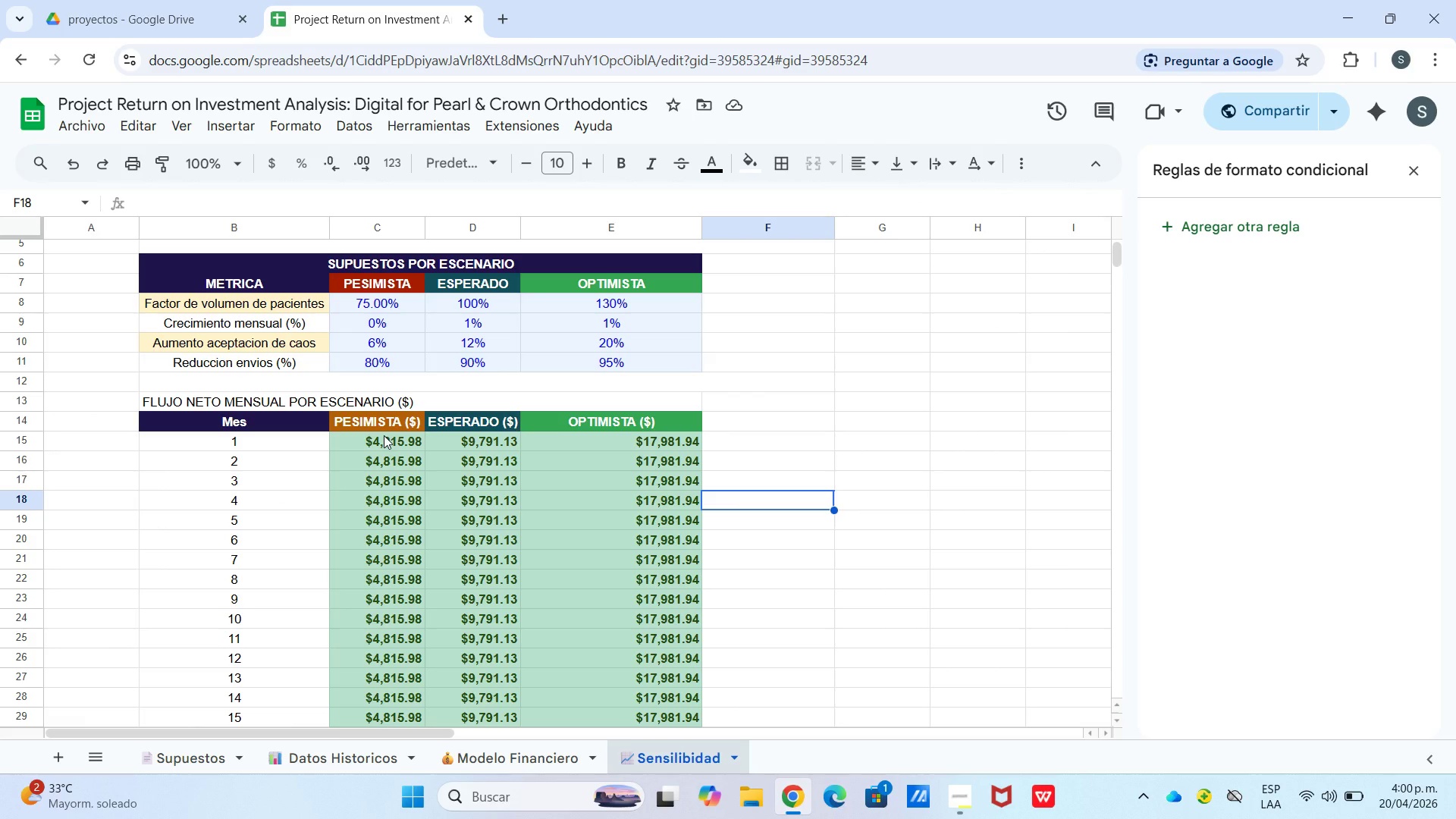 
wait(9.78)
 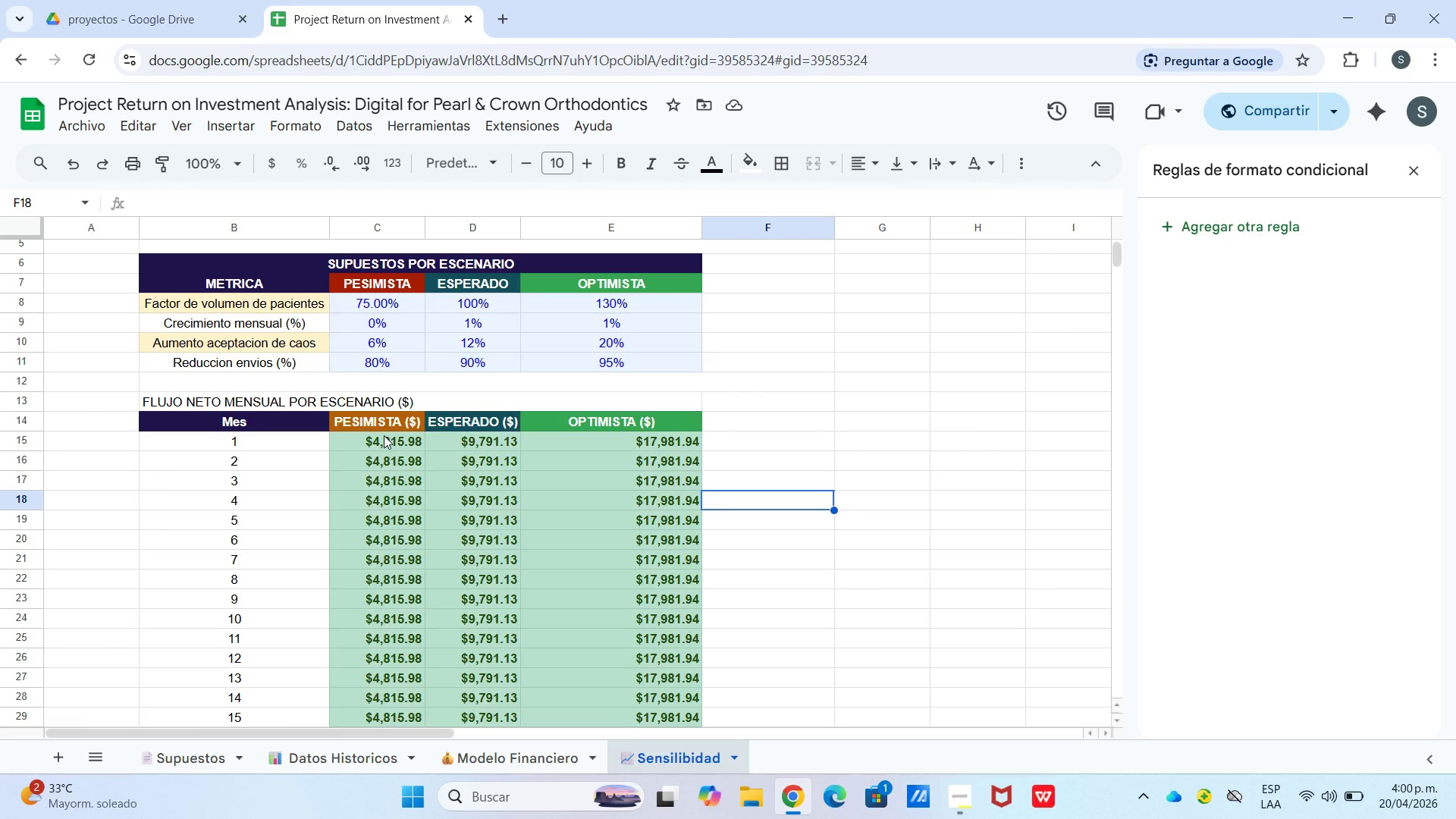 
left_click([237, 461])
 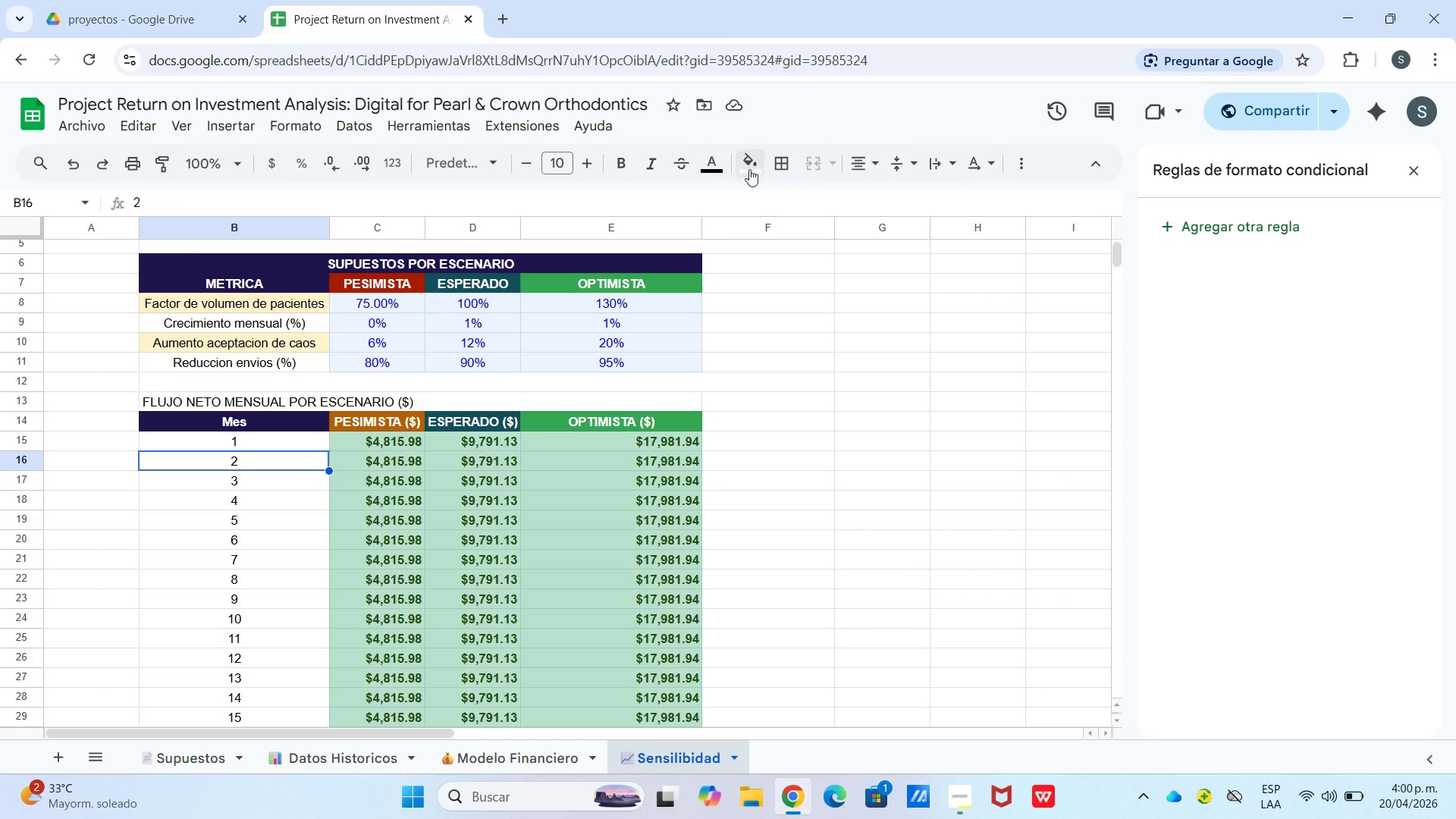 
left_click([752, 165])
 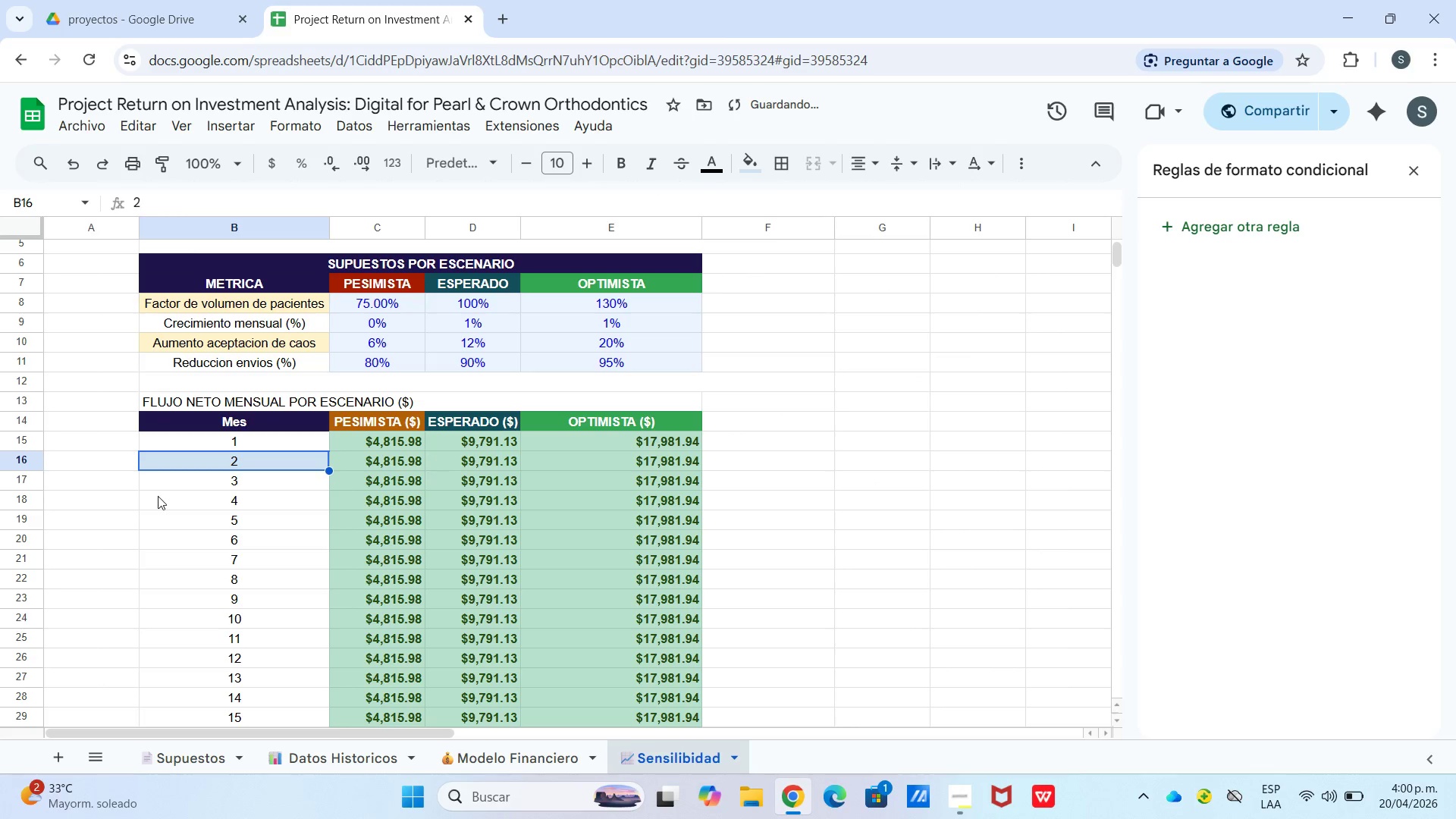 
left_click([228, 495])
 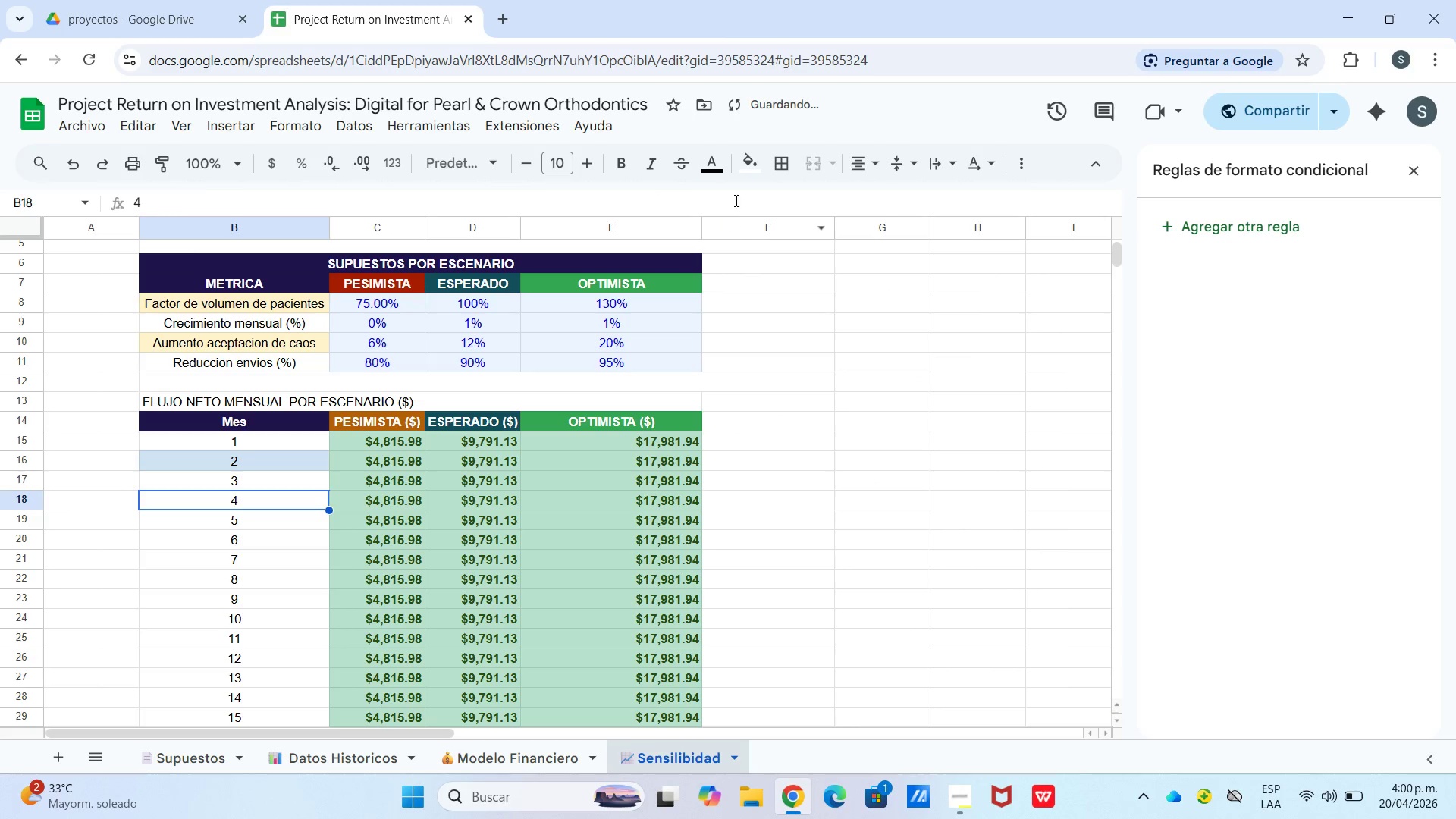 
left_click([760, 156])
 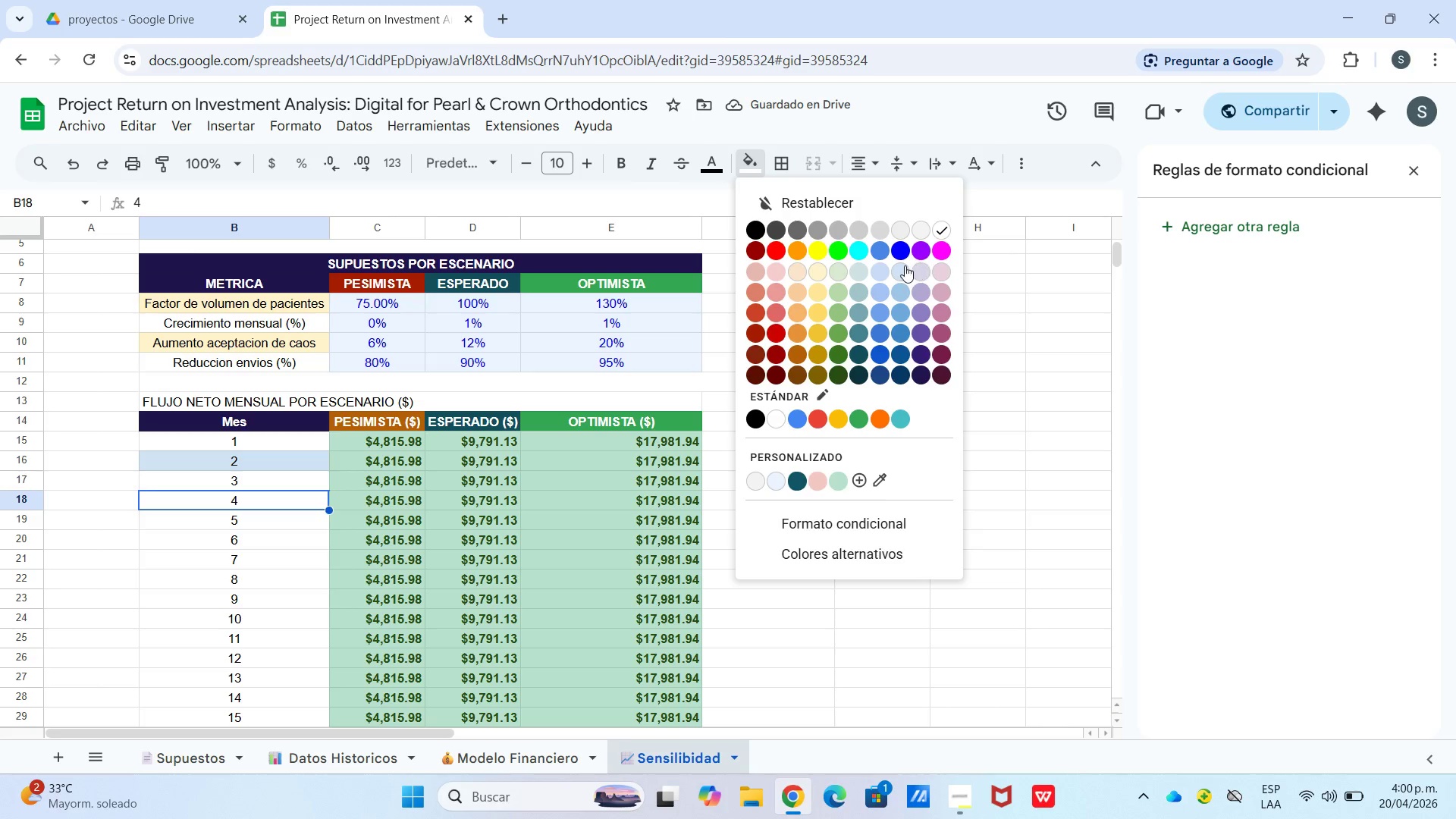 
left_click([900, 270])
 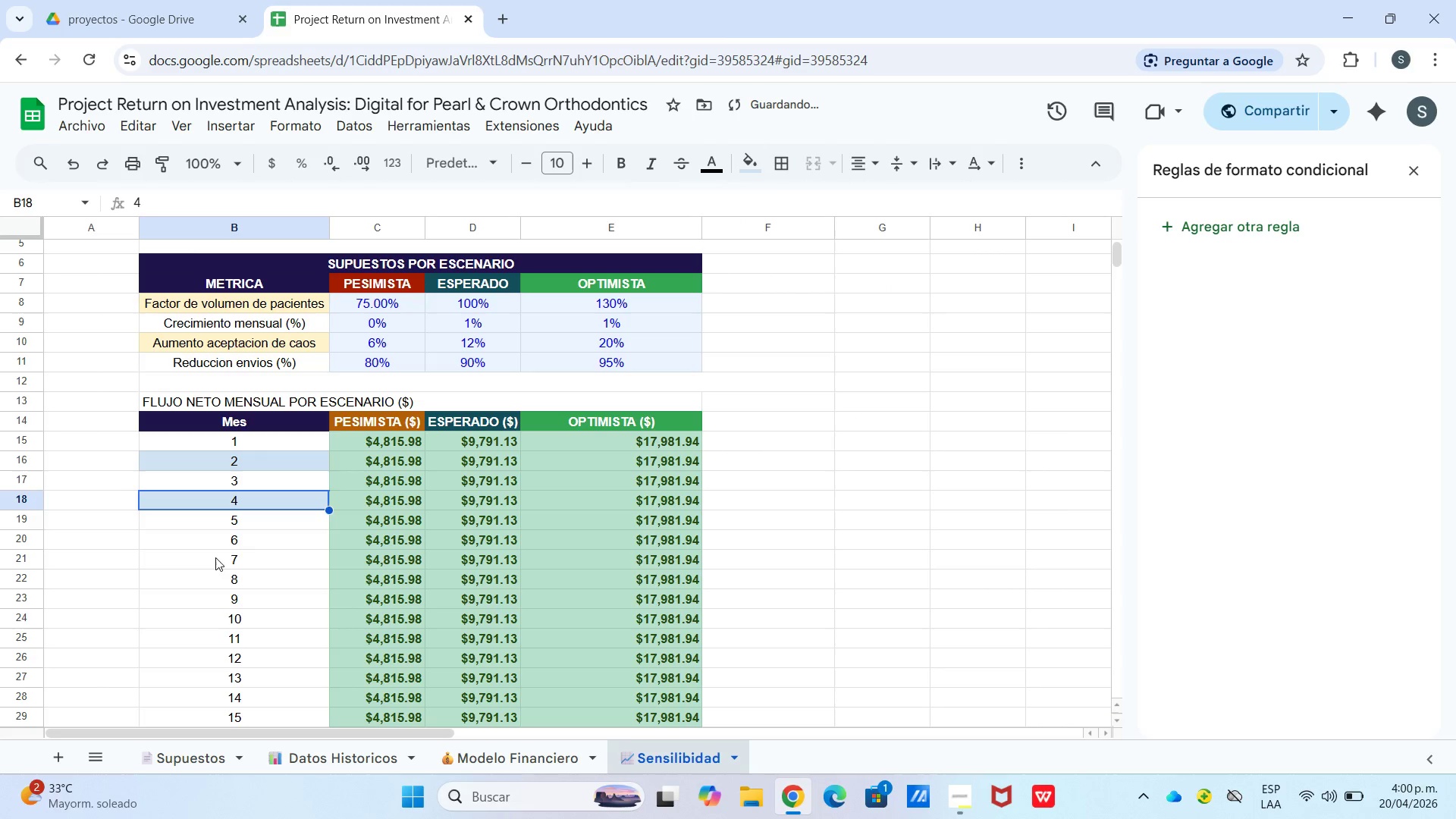 
left_click([245, 535])
 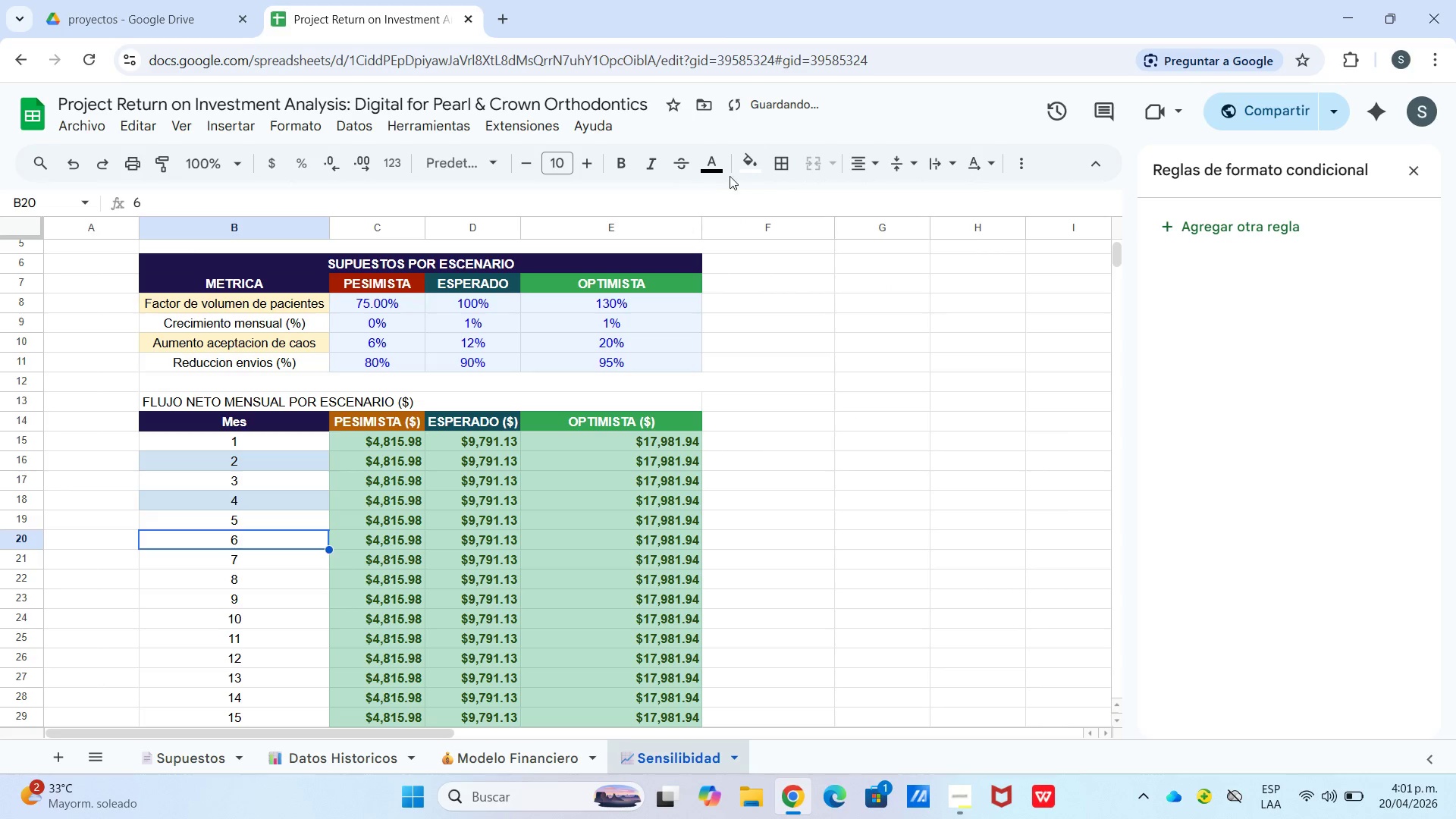 
left_click([742, 175])
 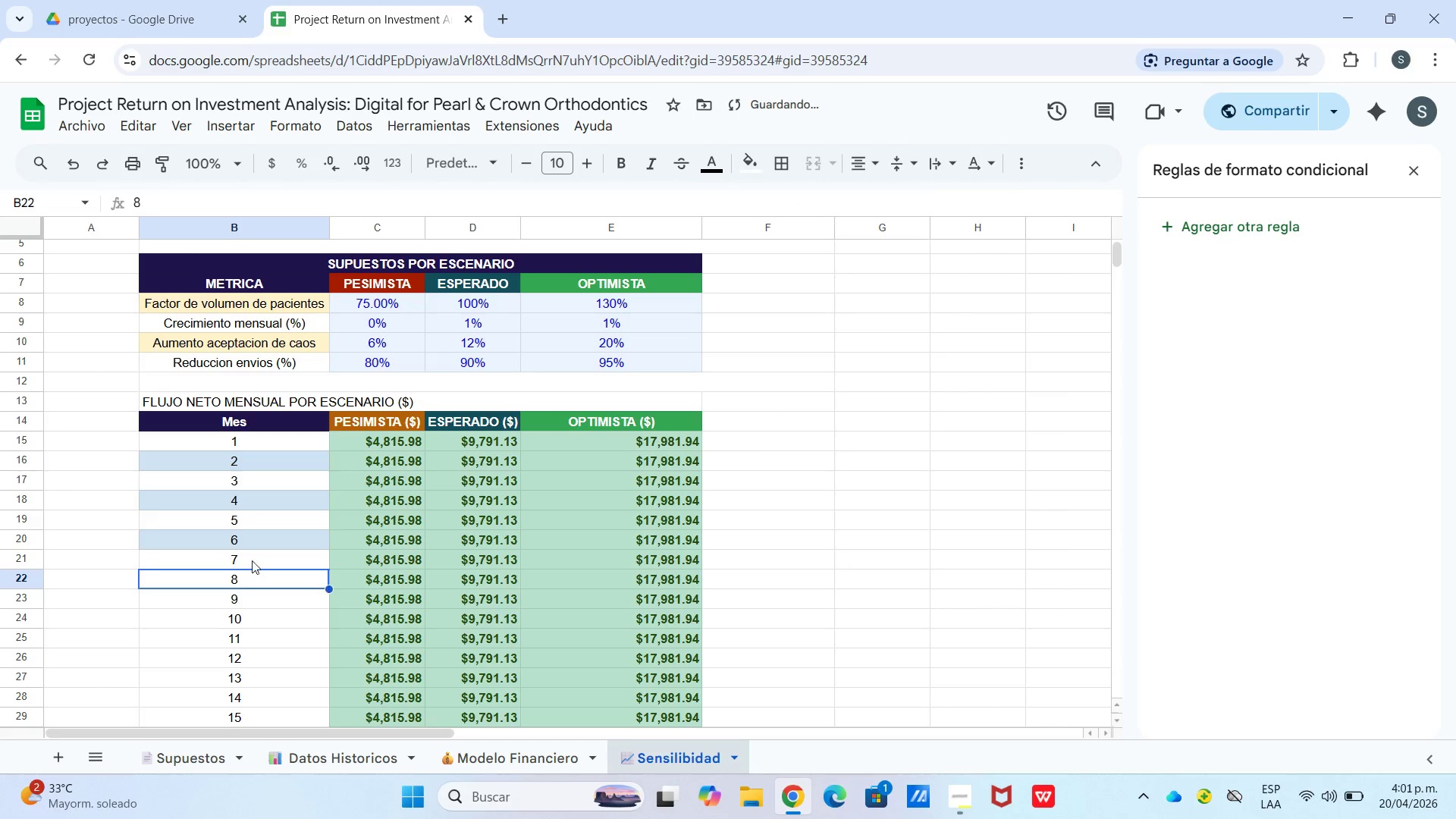 
left_click([750, 149])
 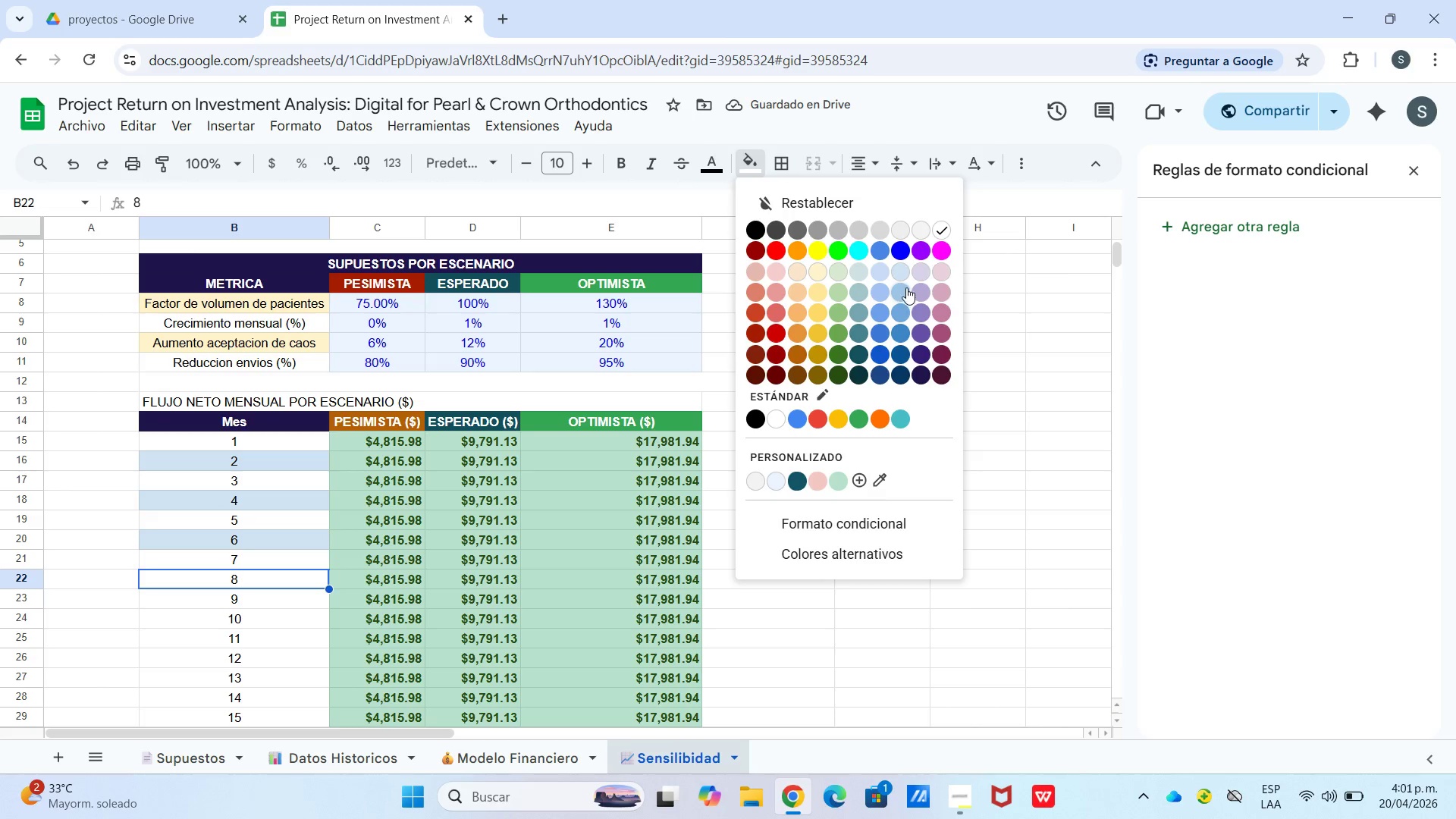 
left_click([901, 279])
 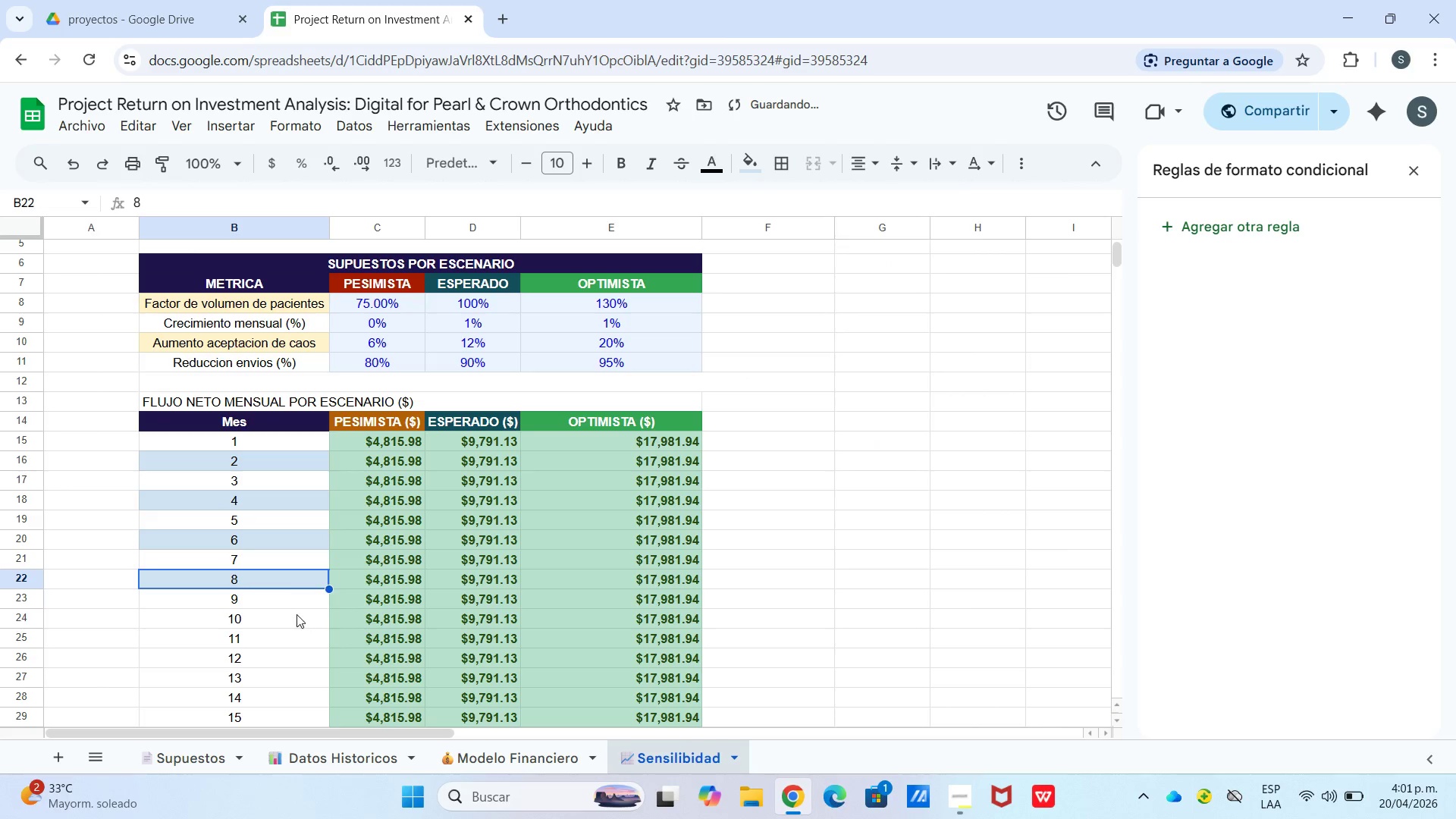 
left_click([290, 614])
 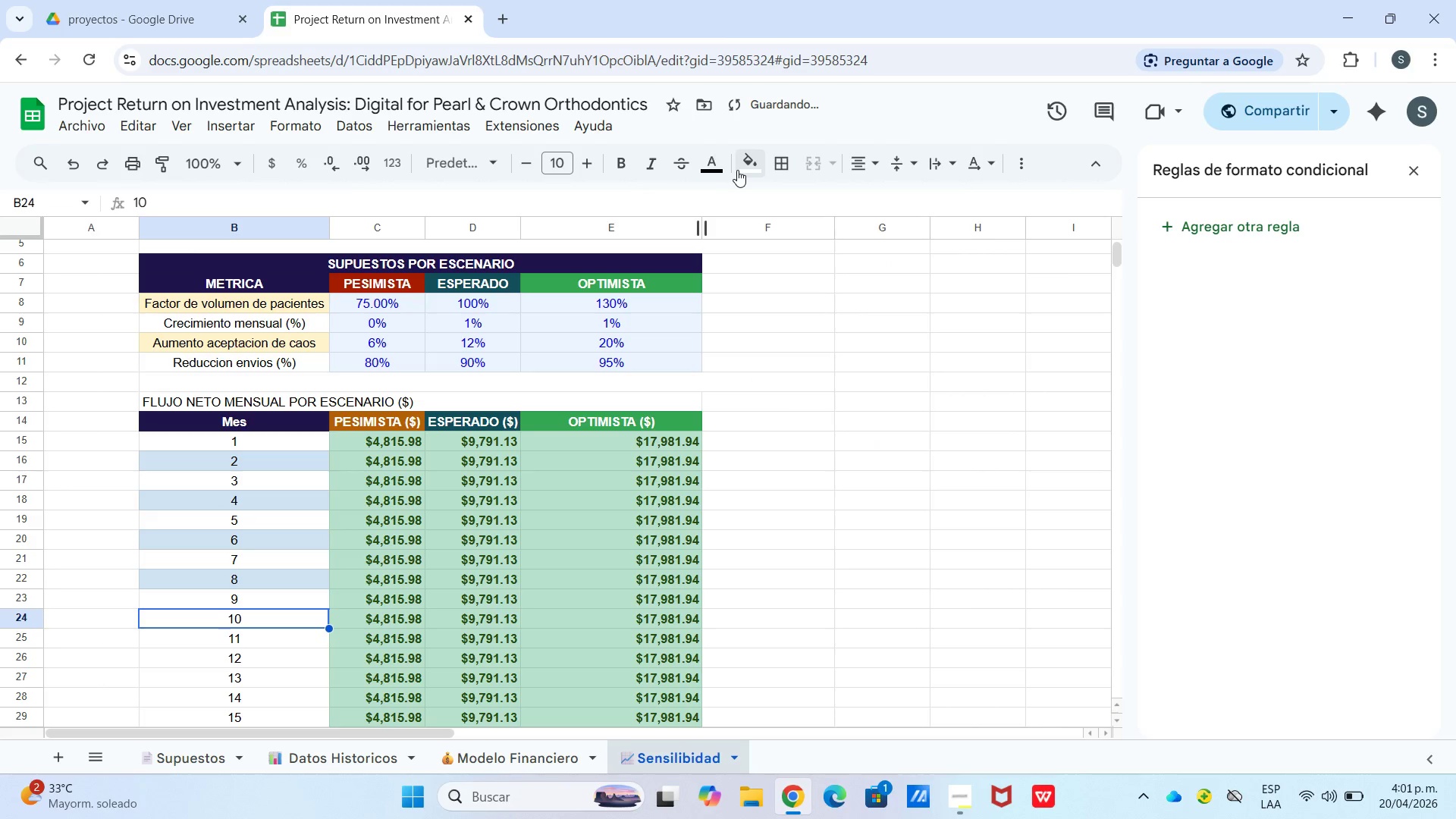 
left_click([738, 170])
 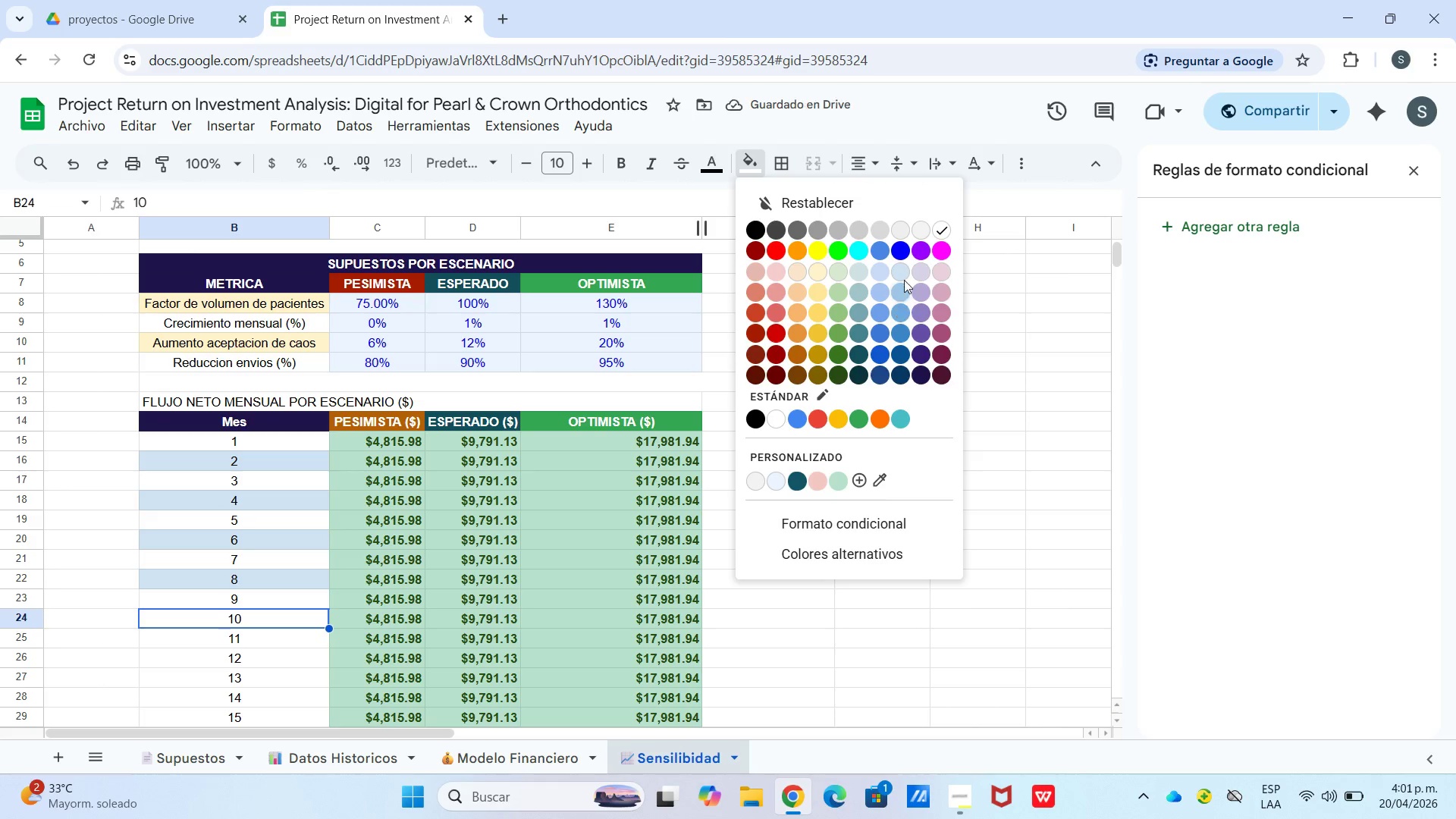 
left_click([903, 268])
 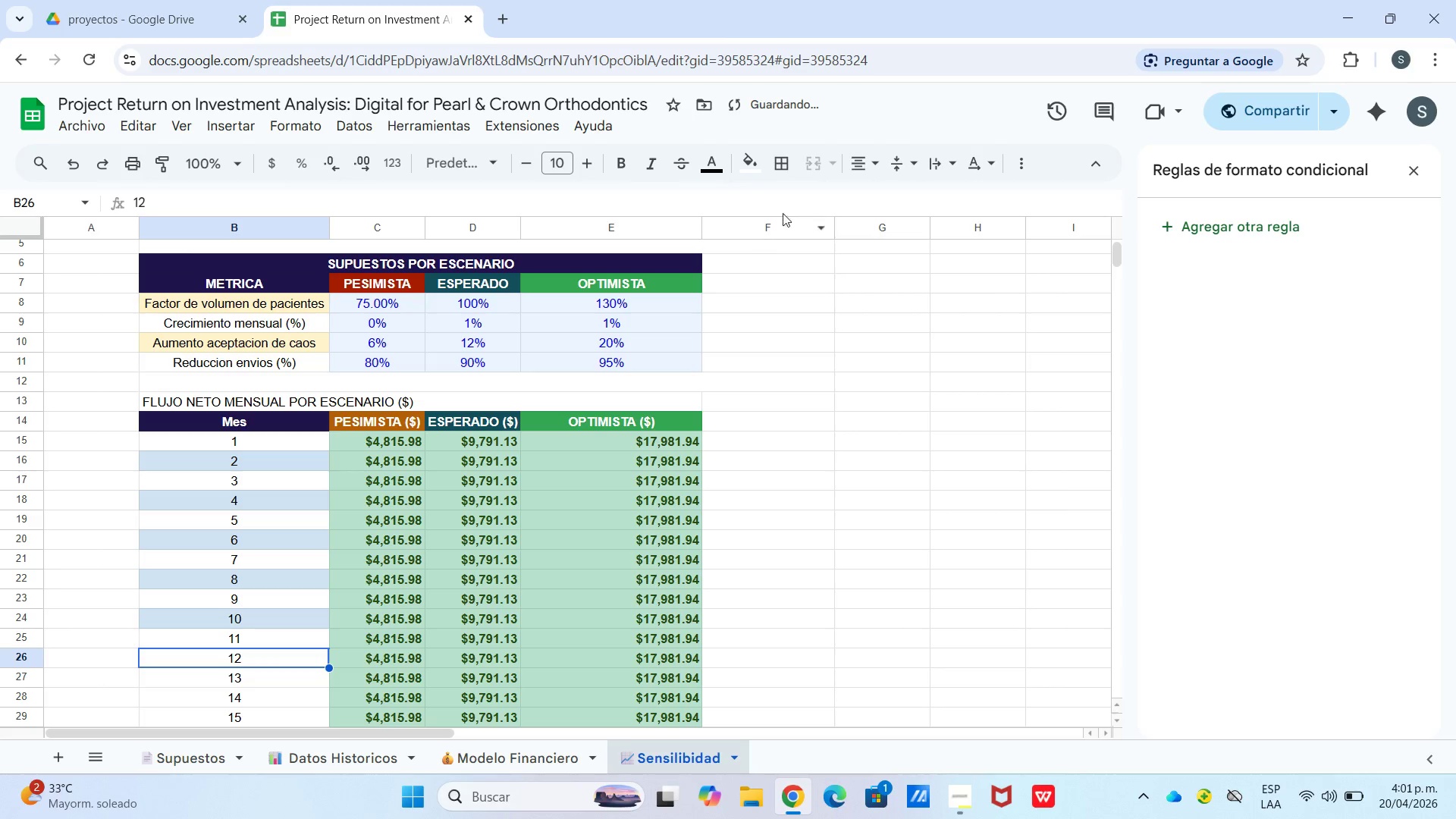 
left_click([735, 171])
 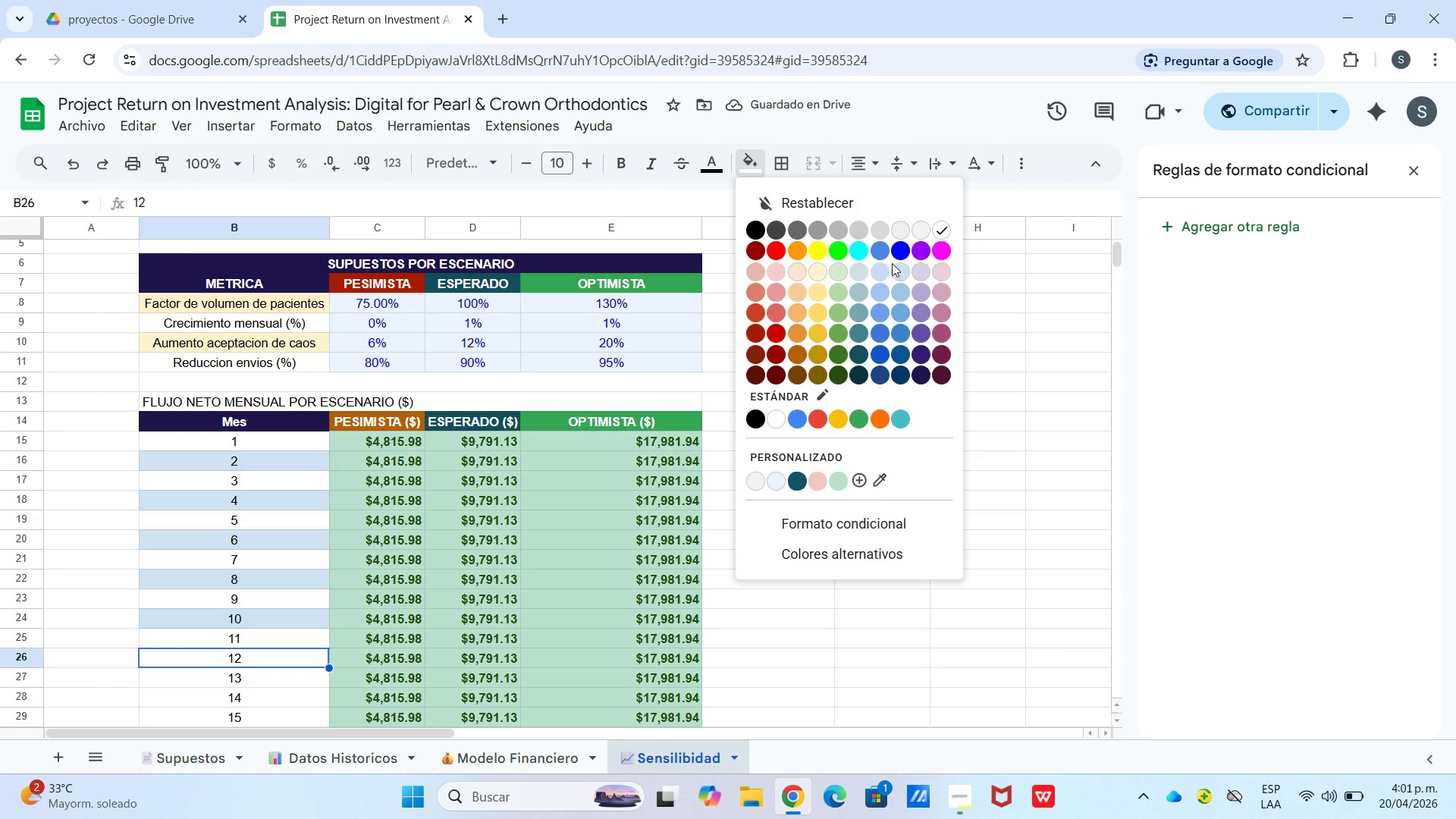 
left_click([899, 269])
 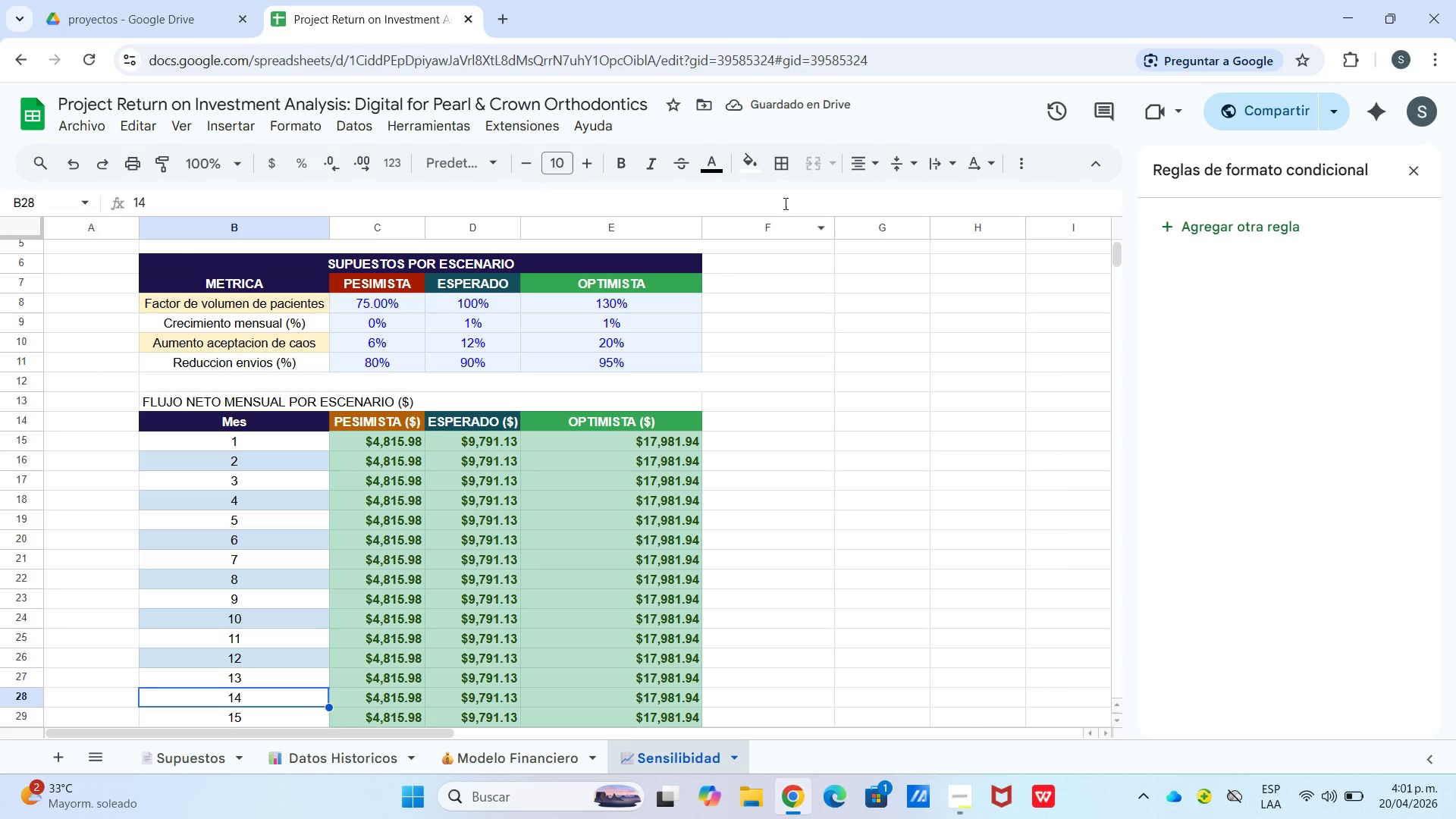 
wait(5.06)
 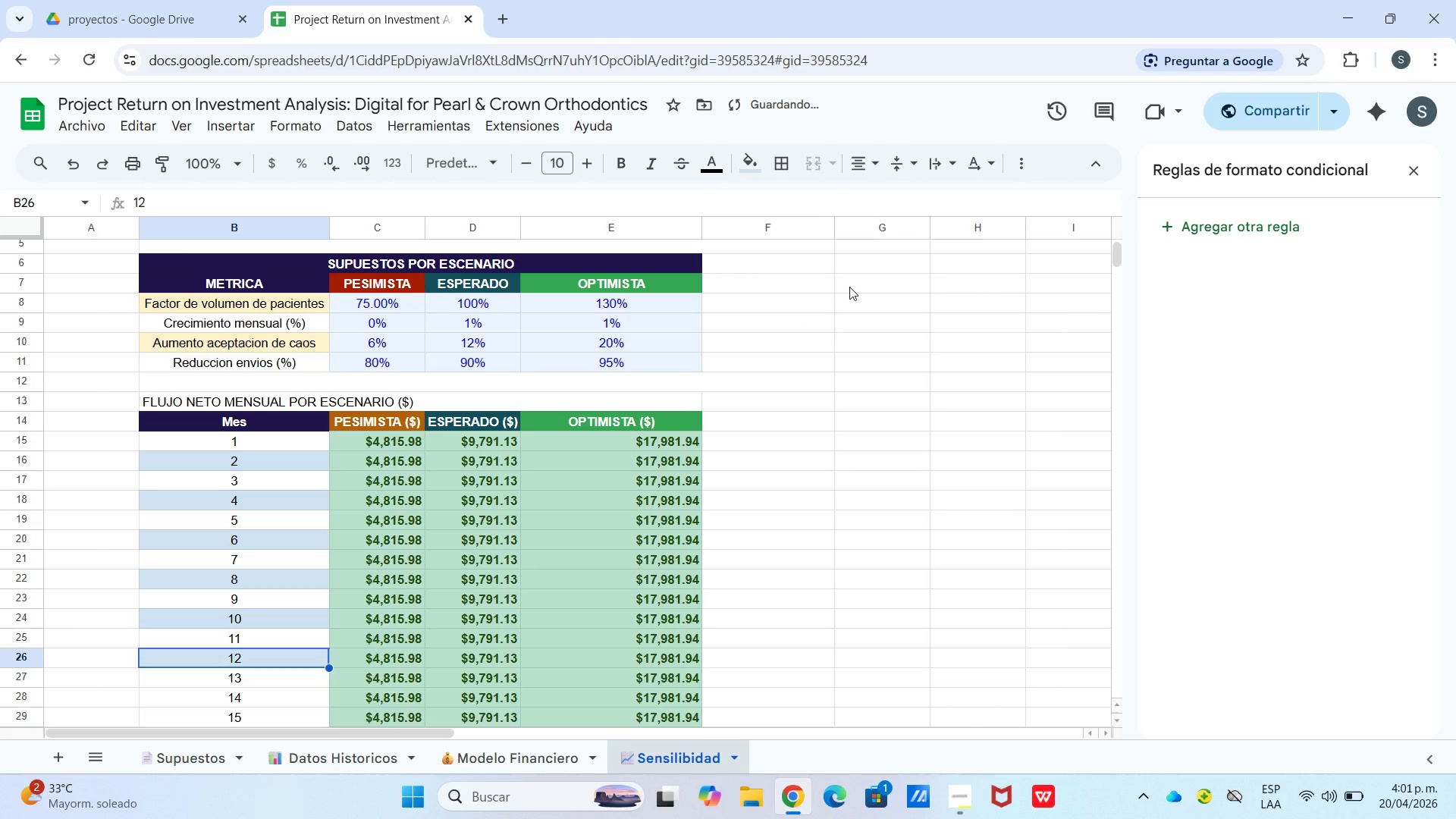 
left_click([899, 273])
 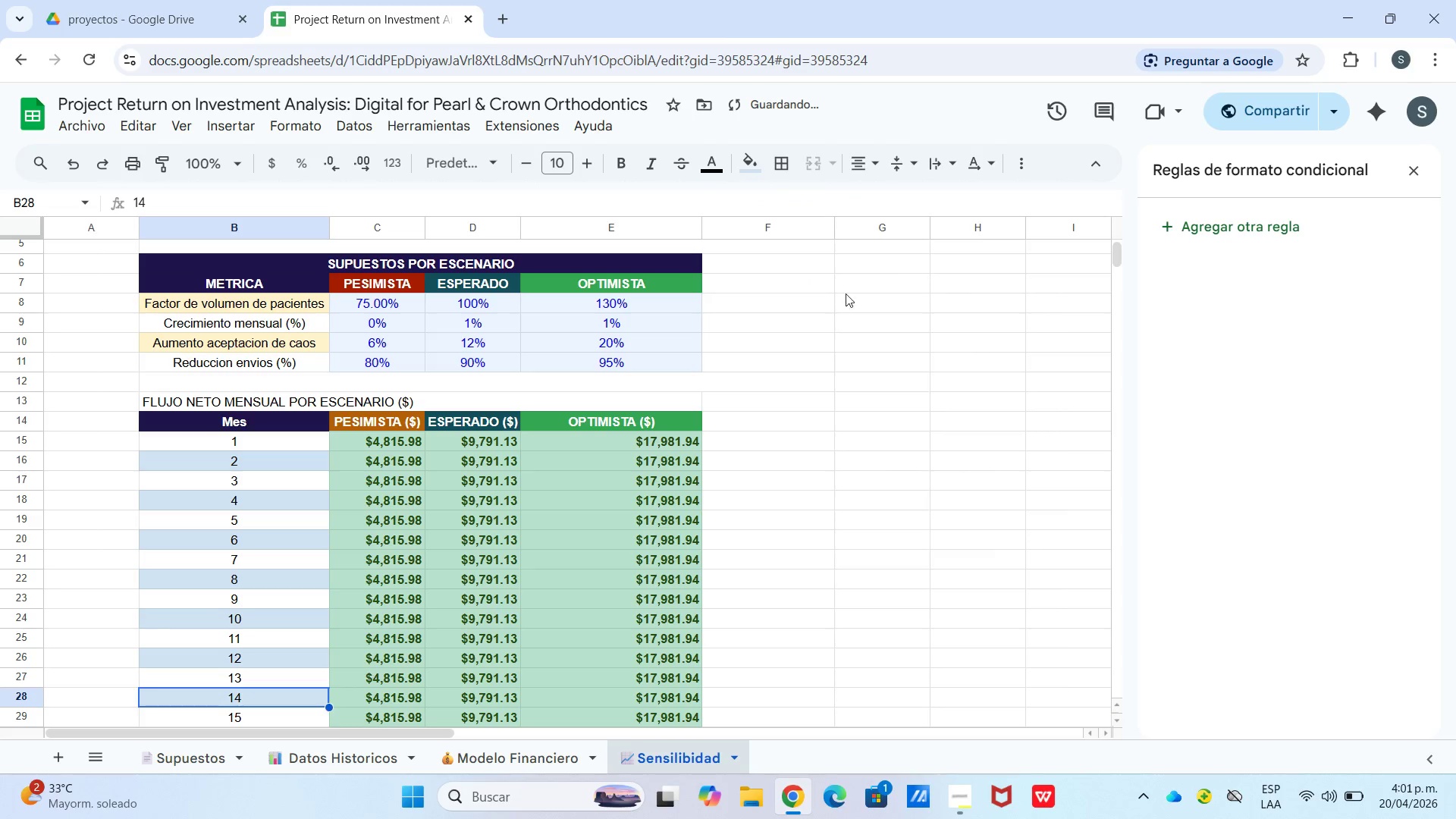 
scroll: coordinate [381, 470], scroll_direction: down, amount: 1.0
 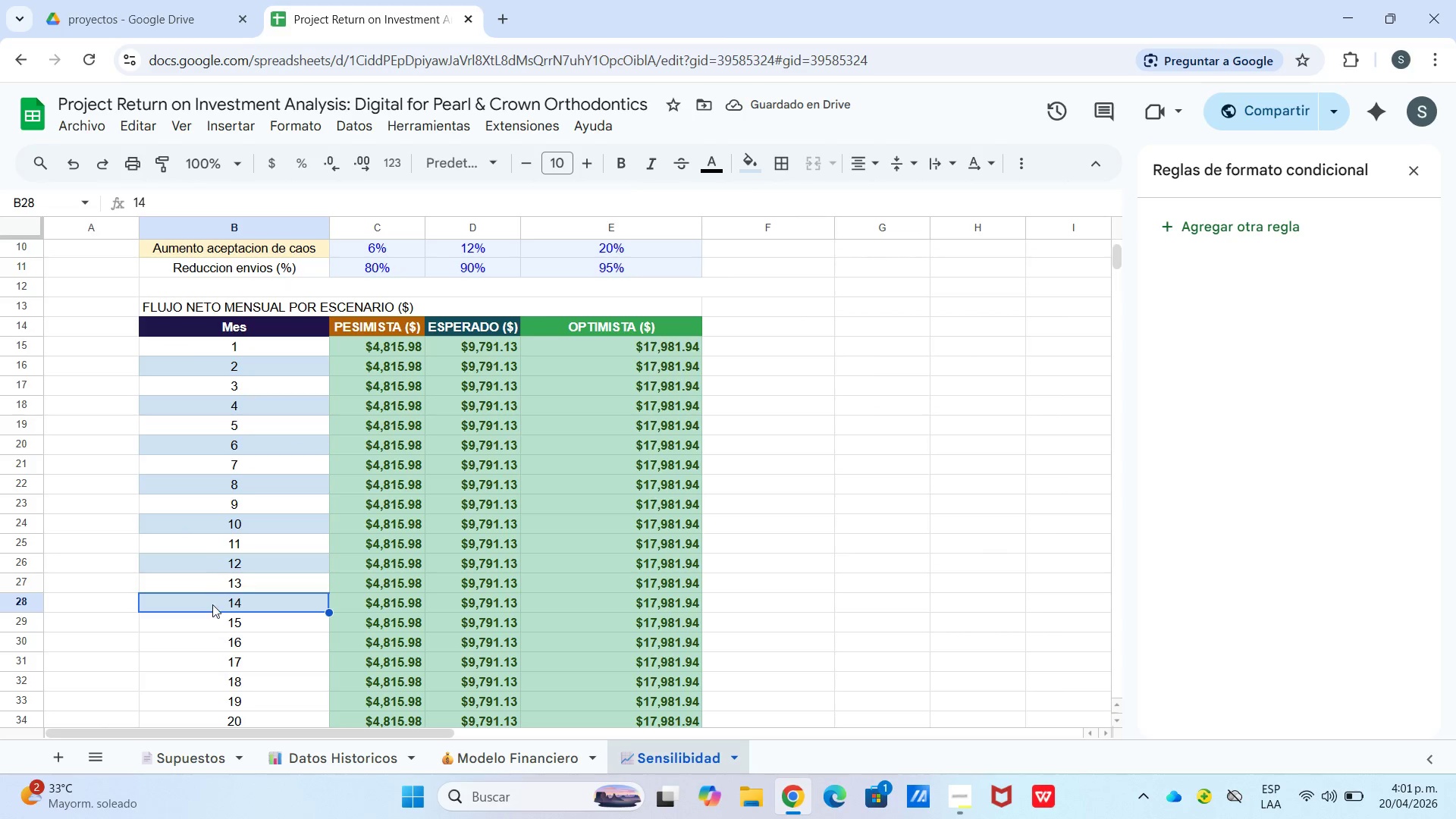 
left_click([224, 644])
 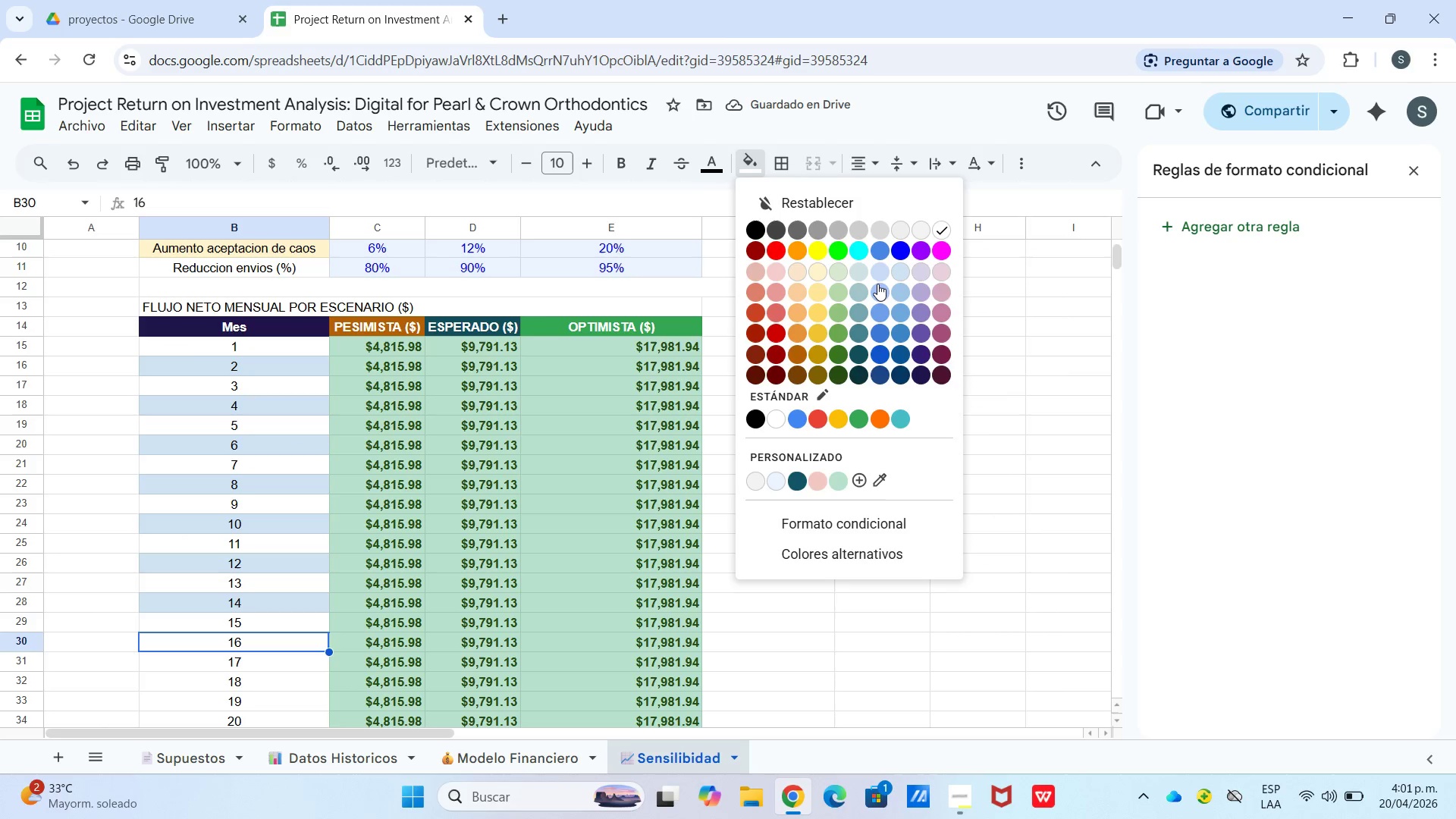 
left_click([907, 274])
 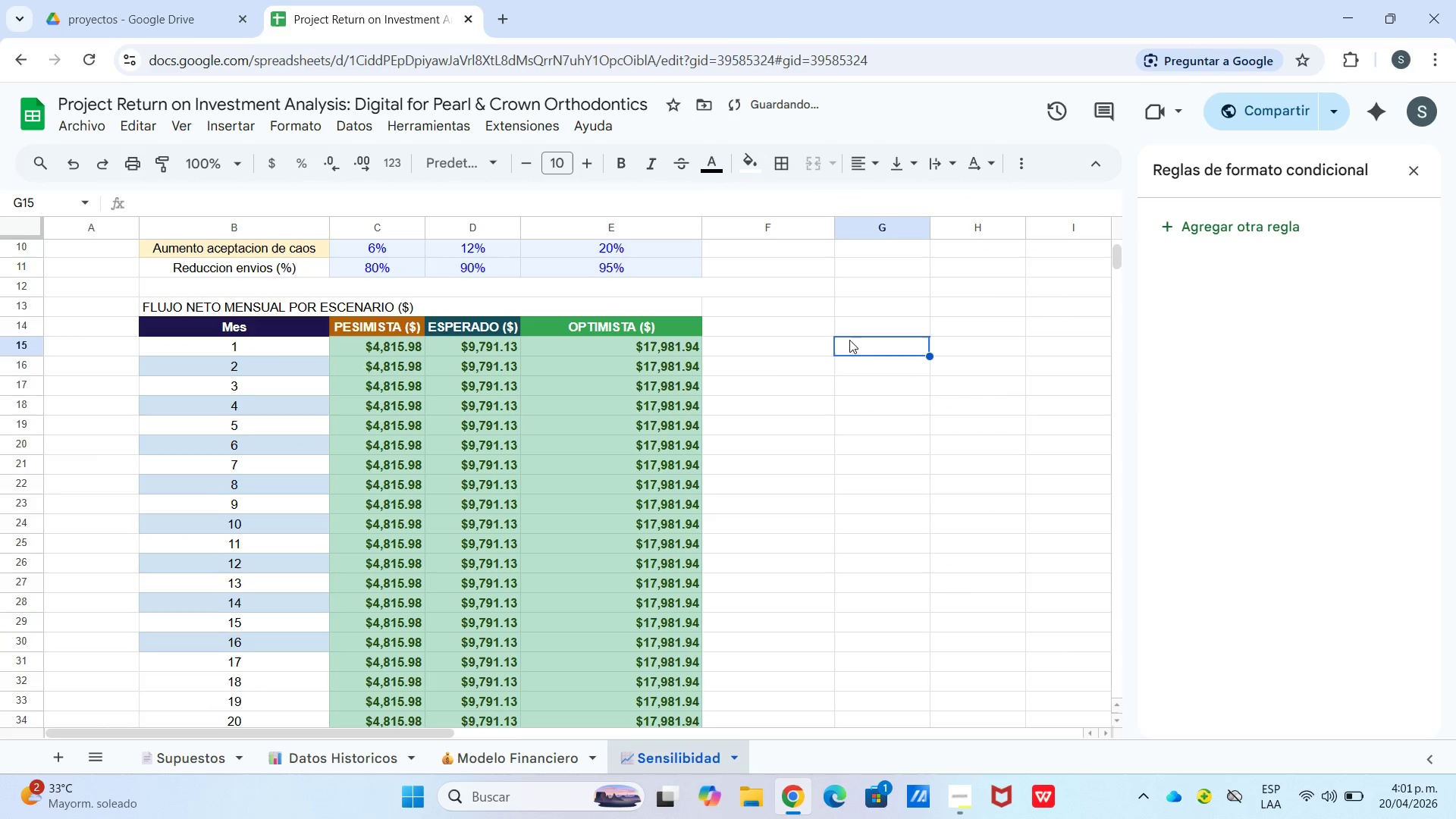 
scroll: coordinate [765, 367], scroll_direction: down, amount: 3.0
 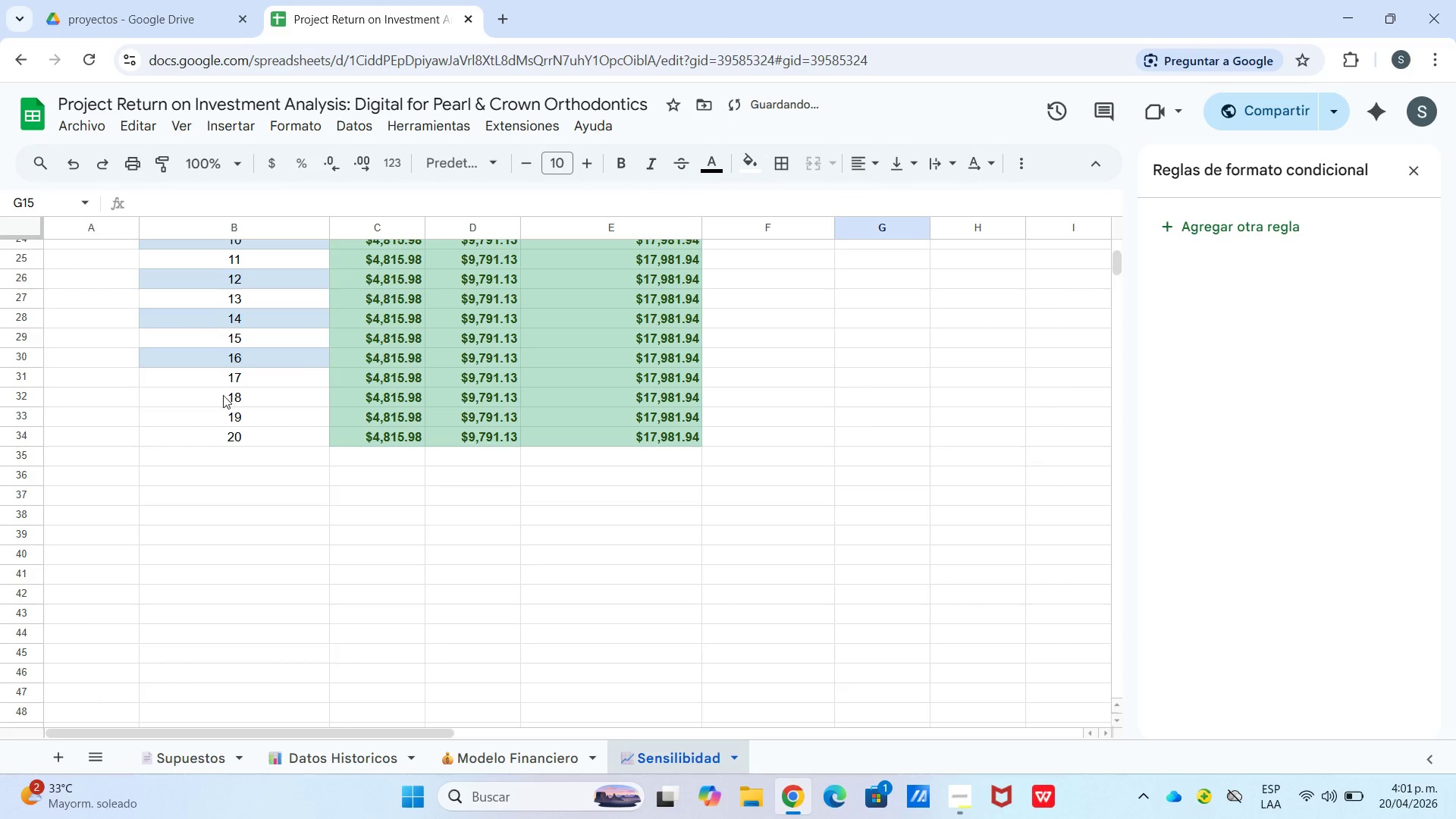 
left_click([234, 389])
 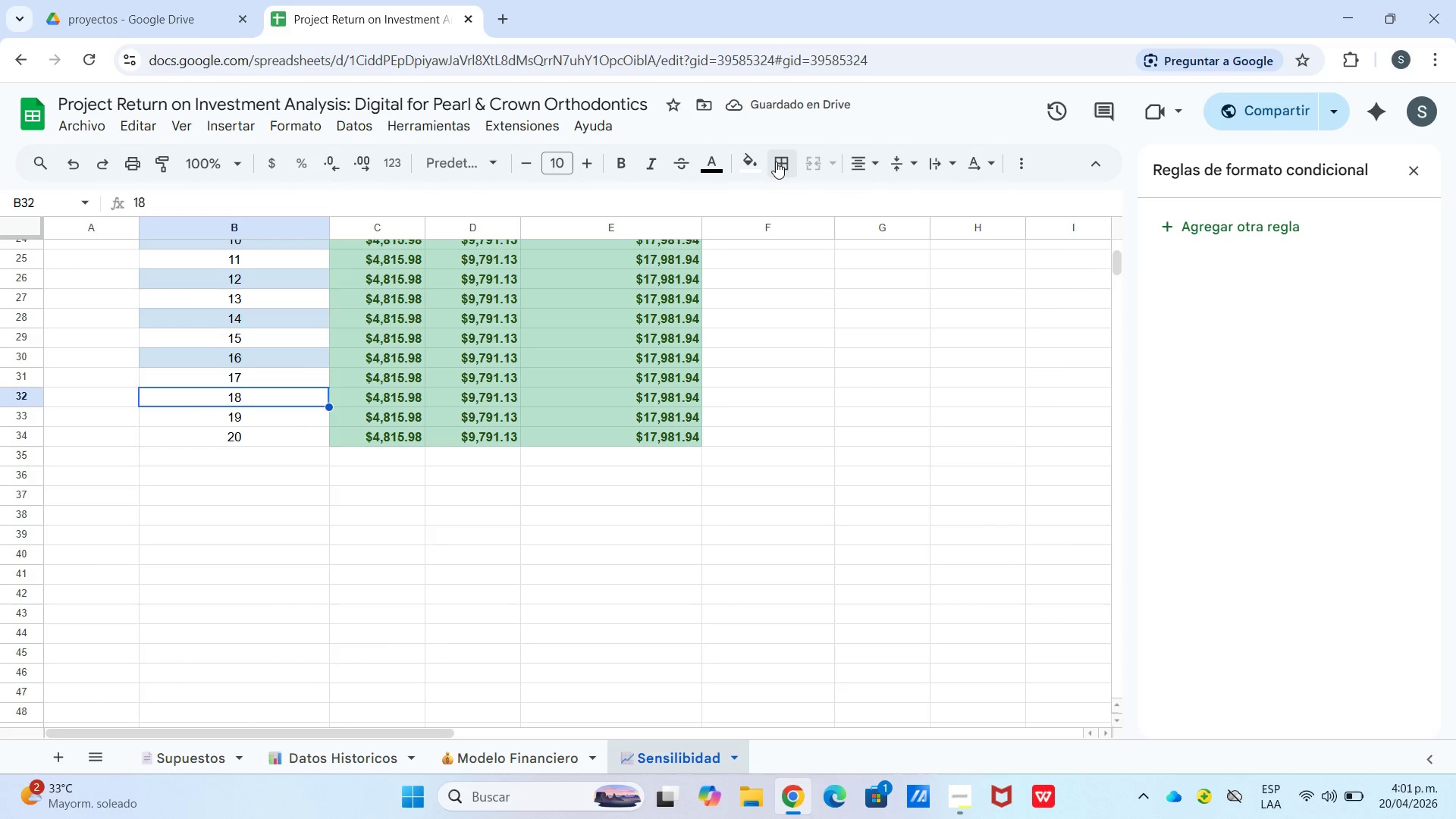 
left_click([752, 171])
 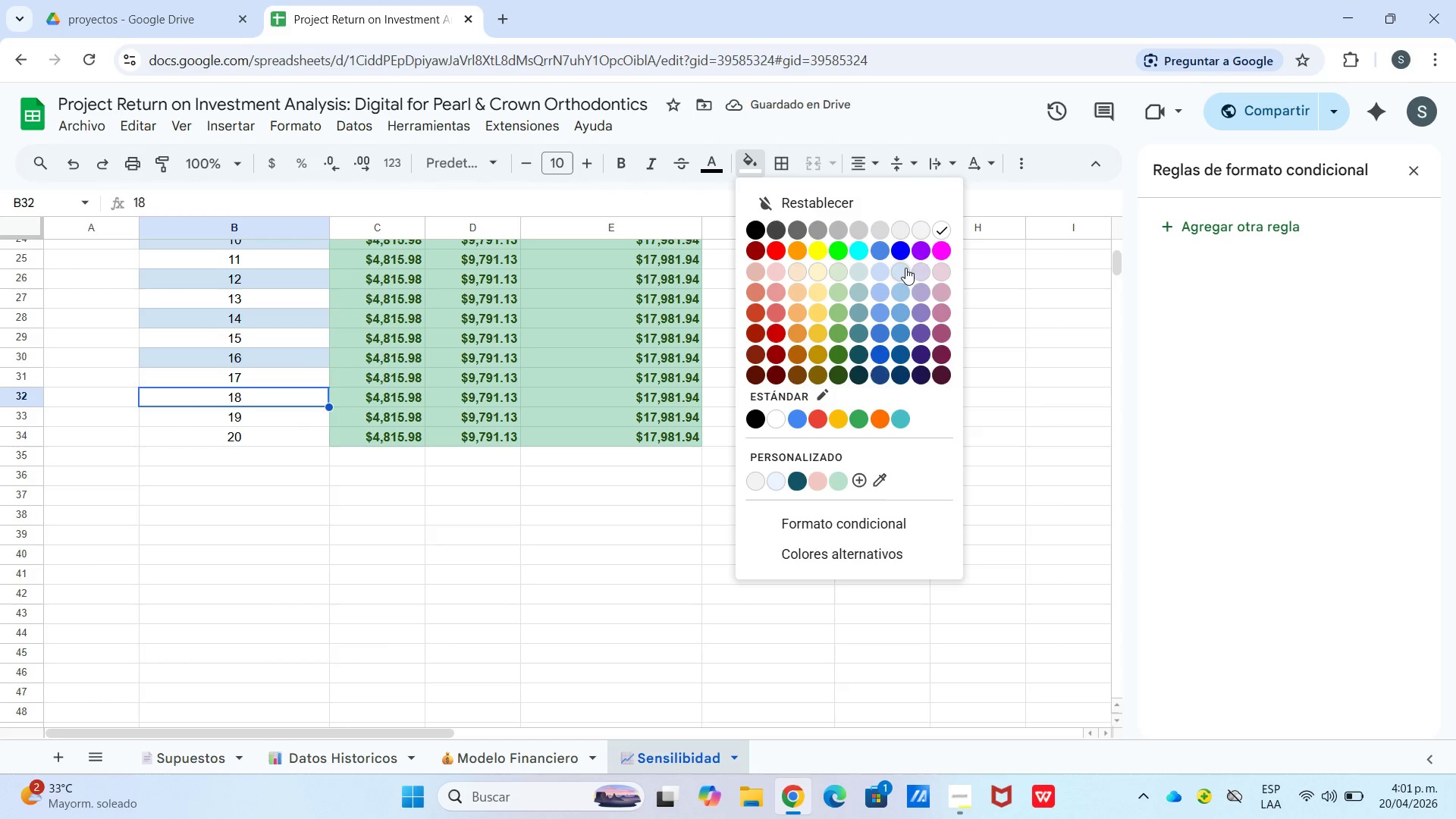 
left_click([904, 269])
 